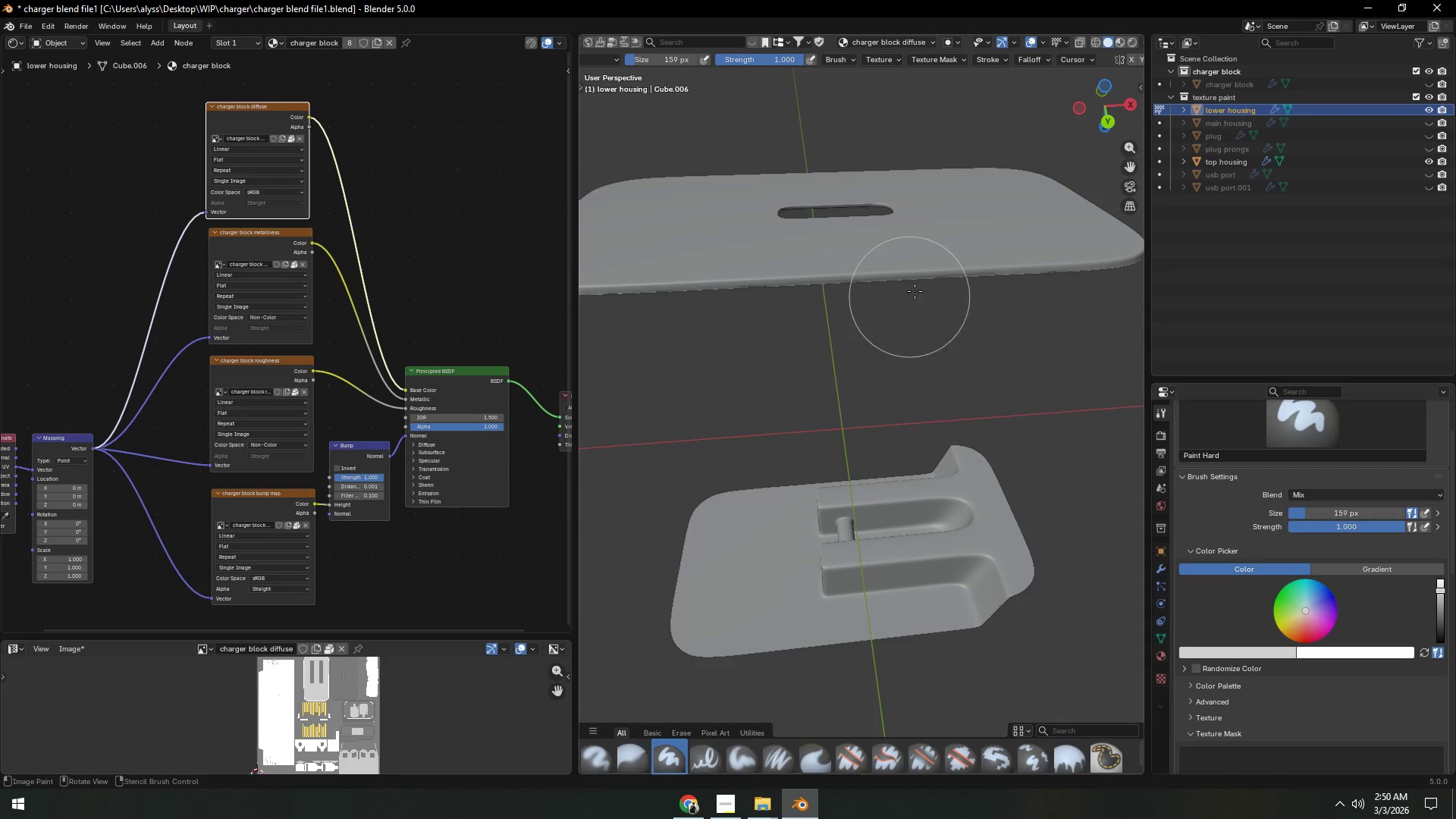 
left_click_drag(start_coordinate=[947, 275], to_coordinate=[877, 287])
 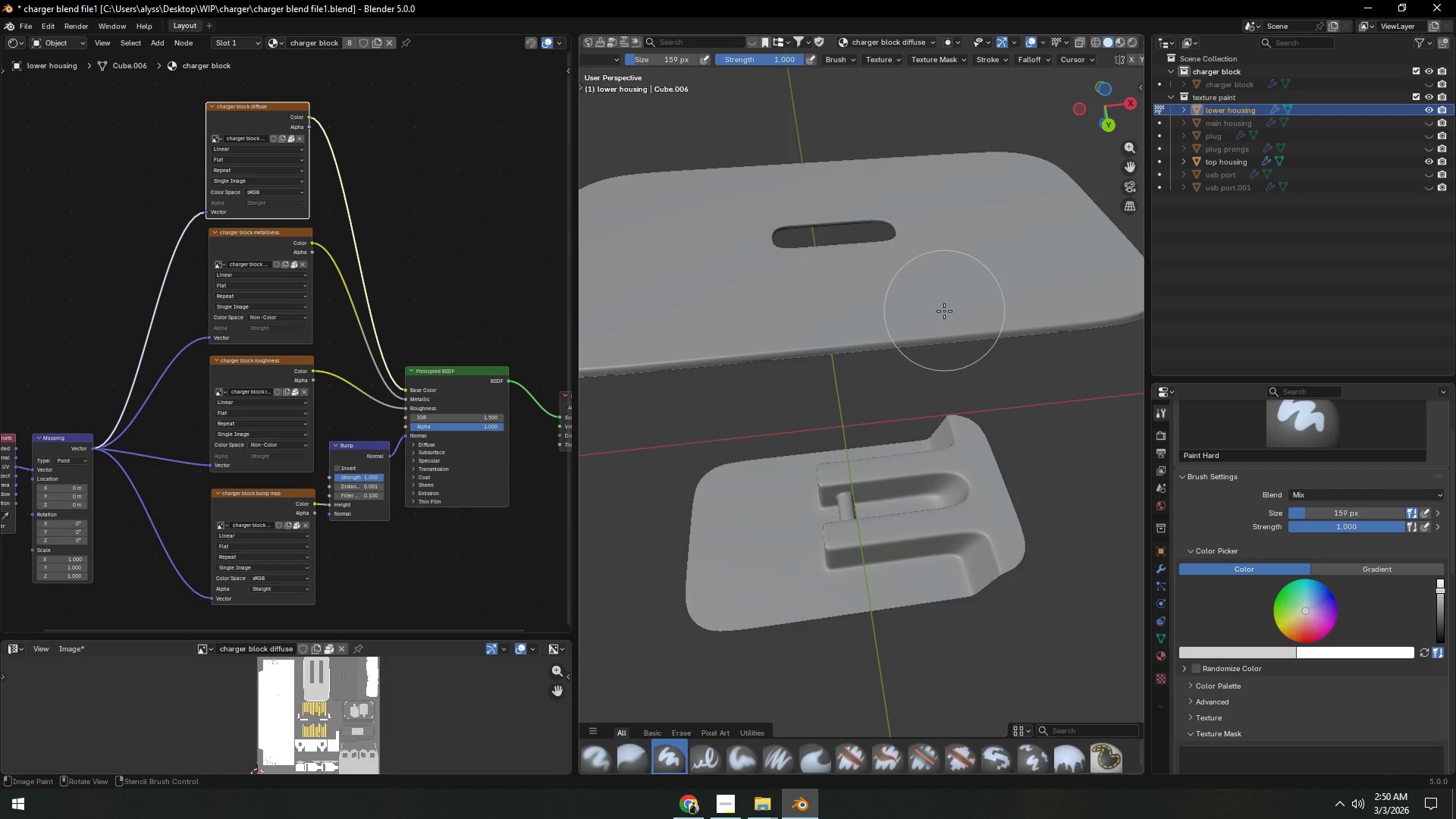 
hold_key(key=ShiftLeft, duration=0.36)
 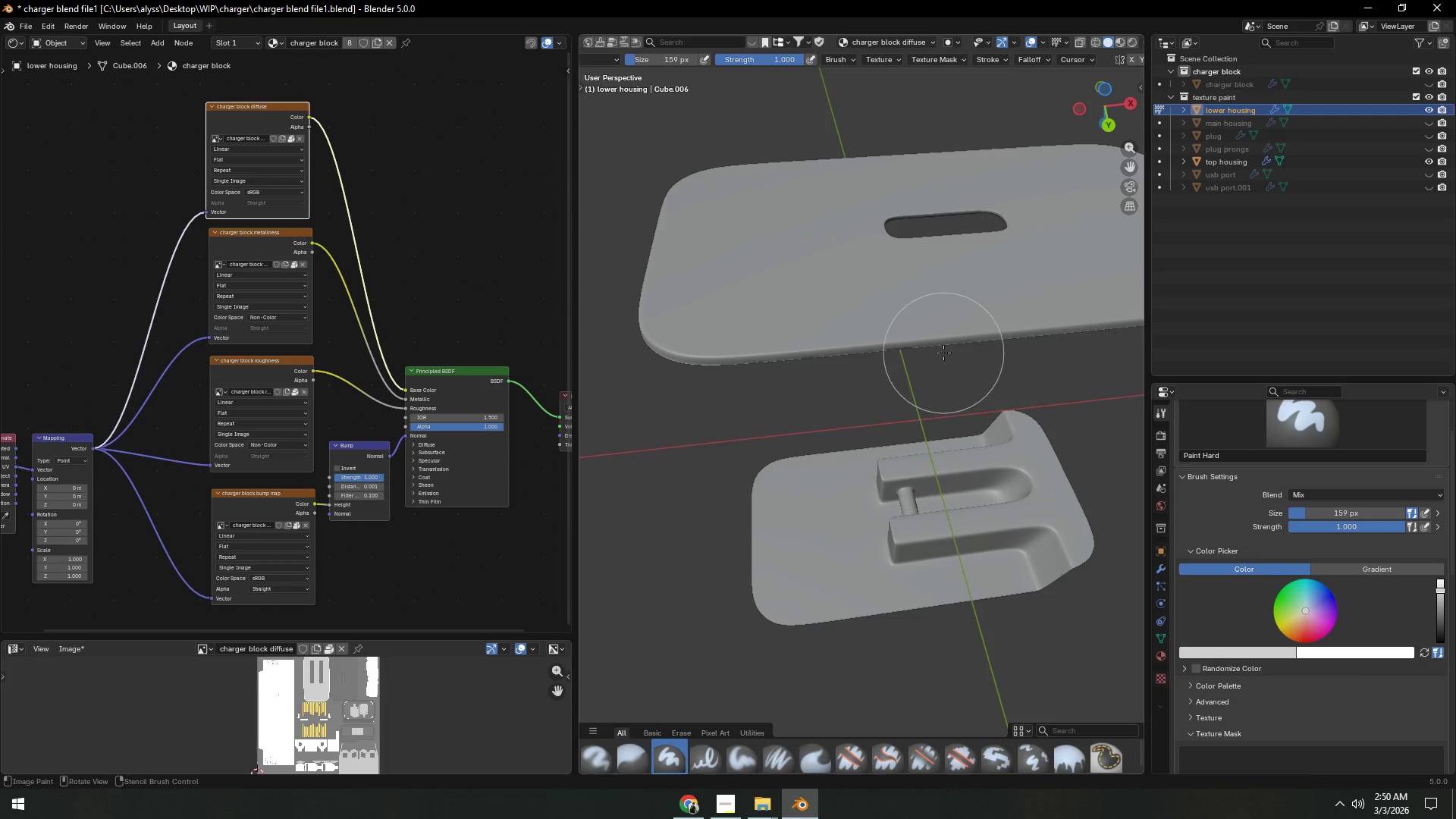 
left_click_drag(start_coordinate=[943, 353], to_coordinate=[723, 366])
 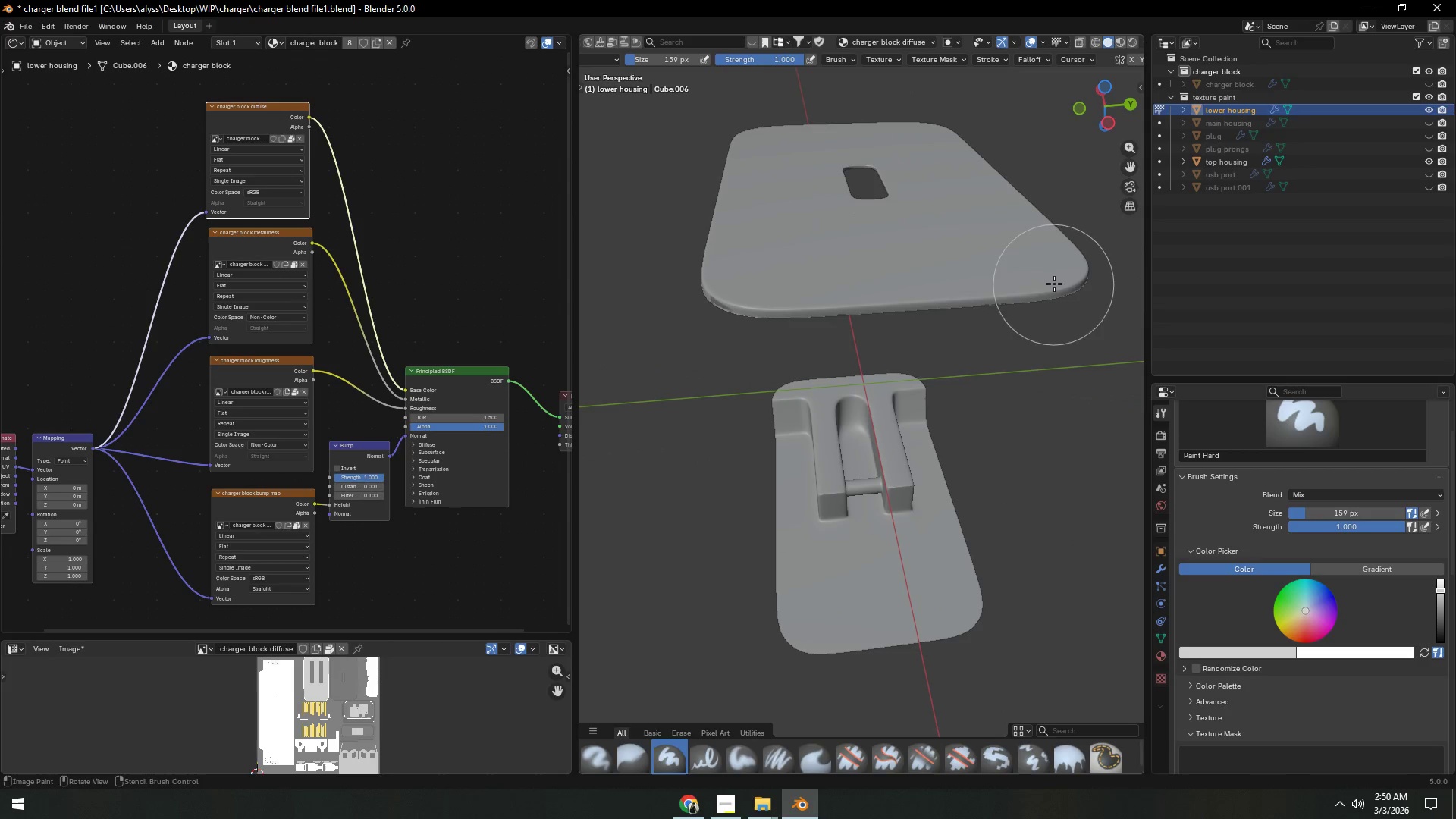 
left_click_drag(start_coordinate=[749, 314], to_coordinate=[736, 311])
 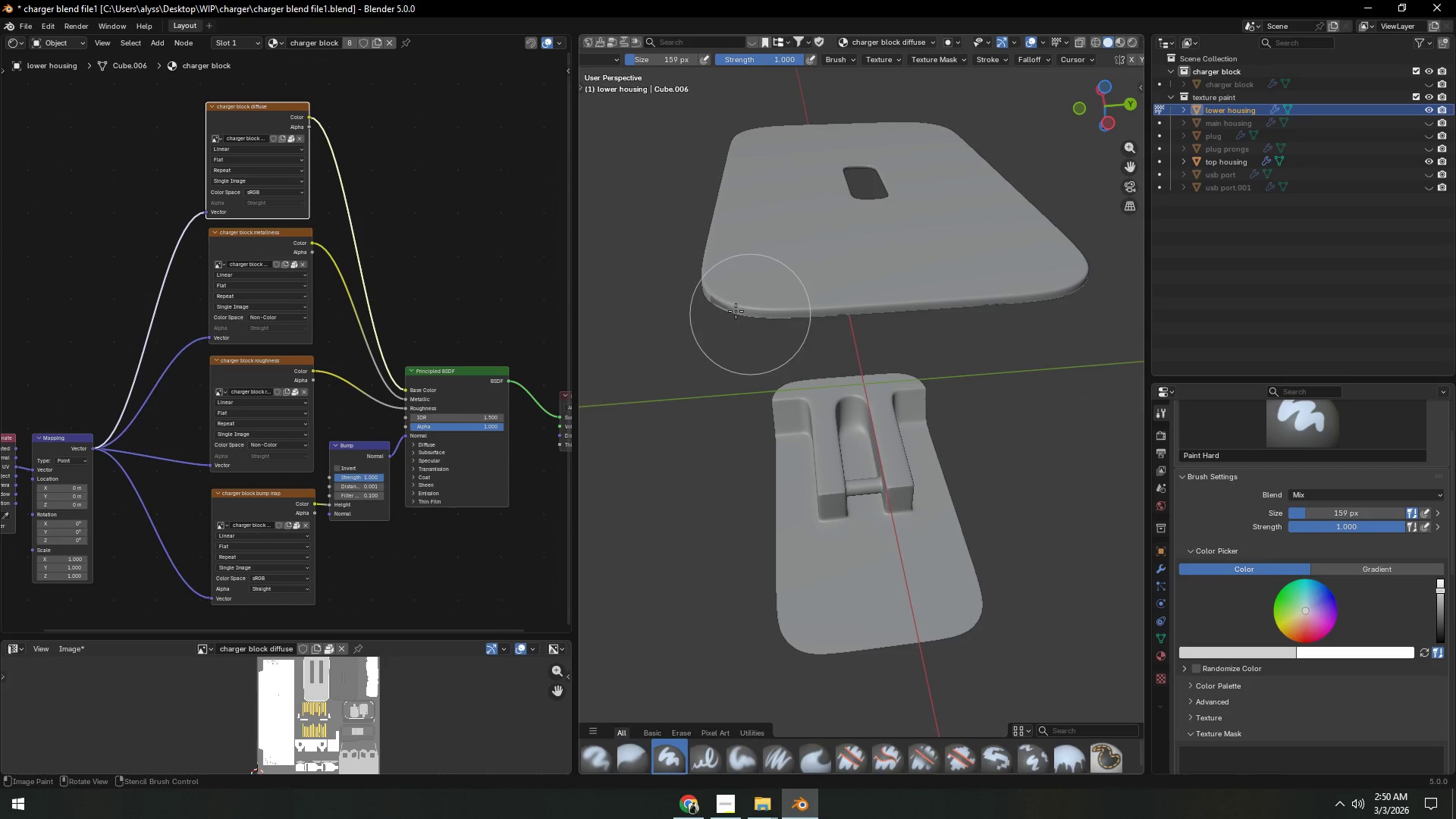 
left_click_drag(start_coordinate=[734, 310], to_coordinate=[730, 310])
 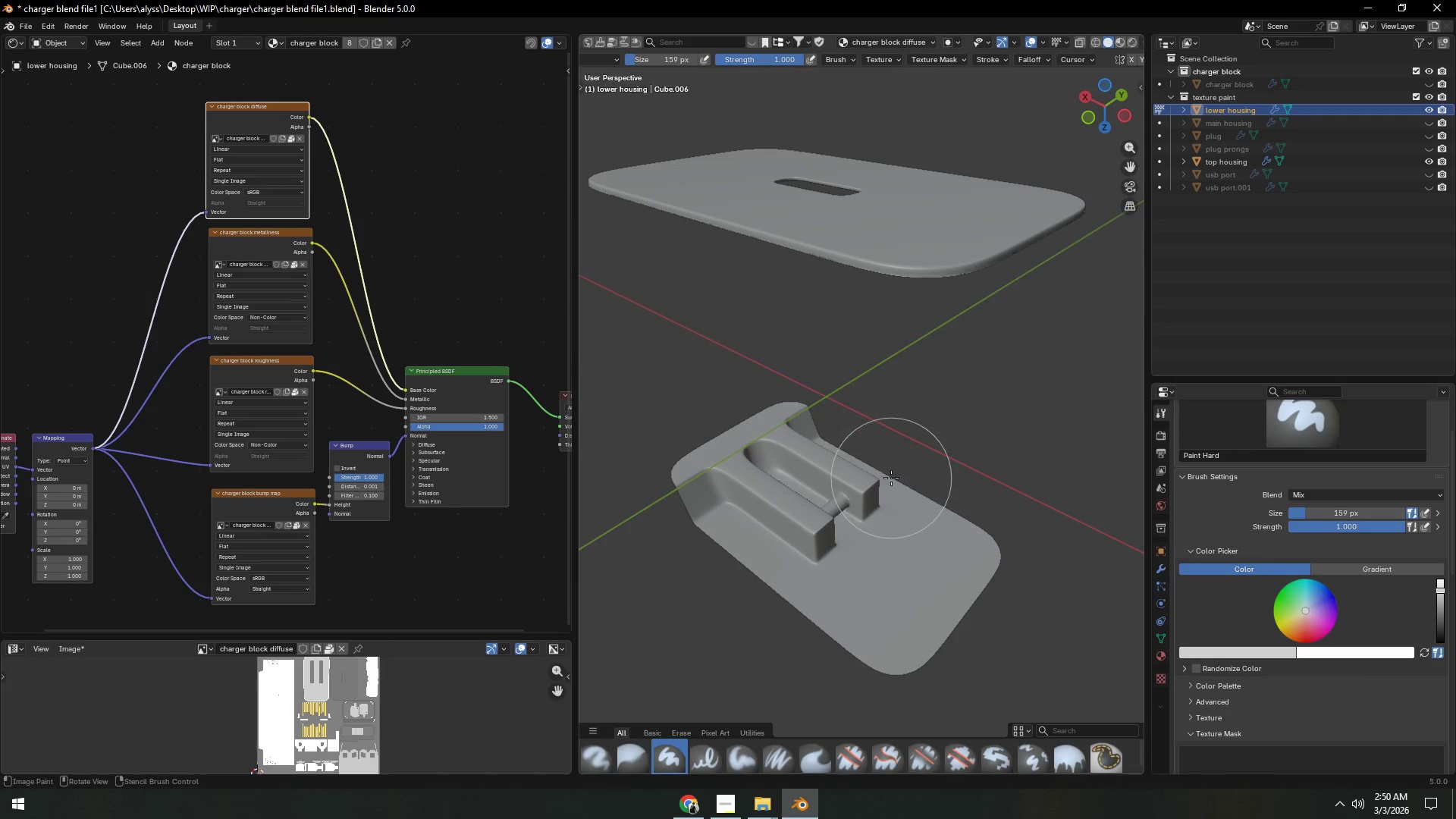 
key(Shift+ShiftLeft)
 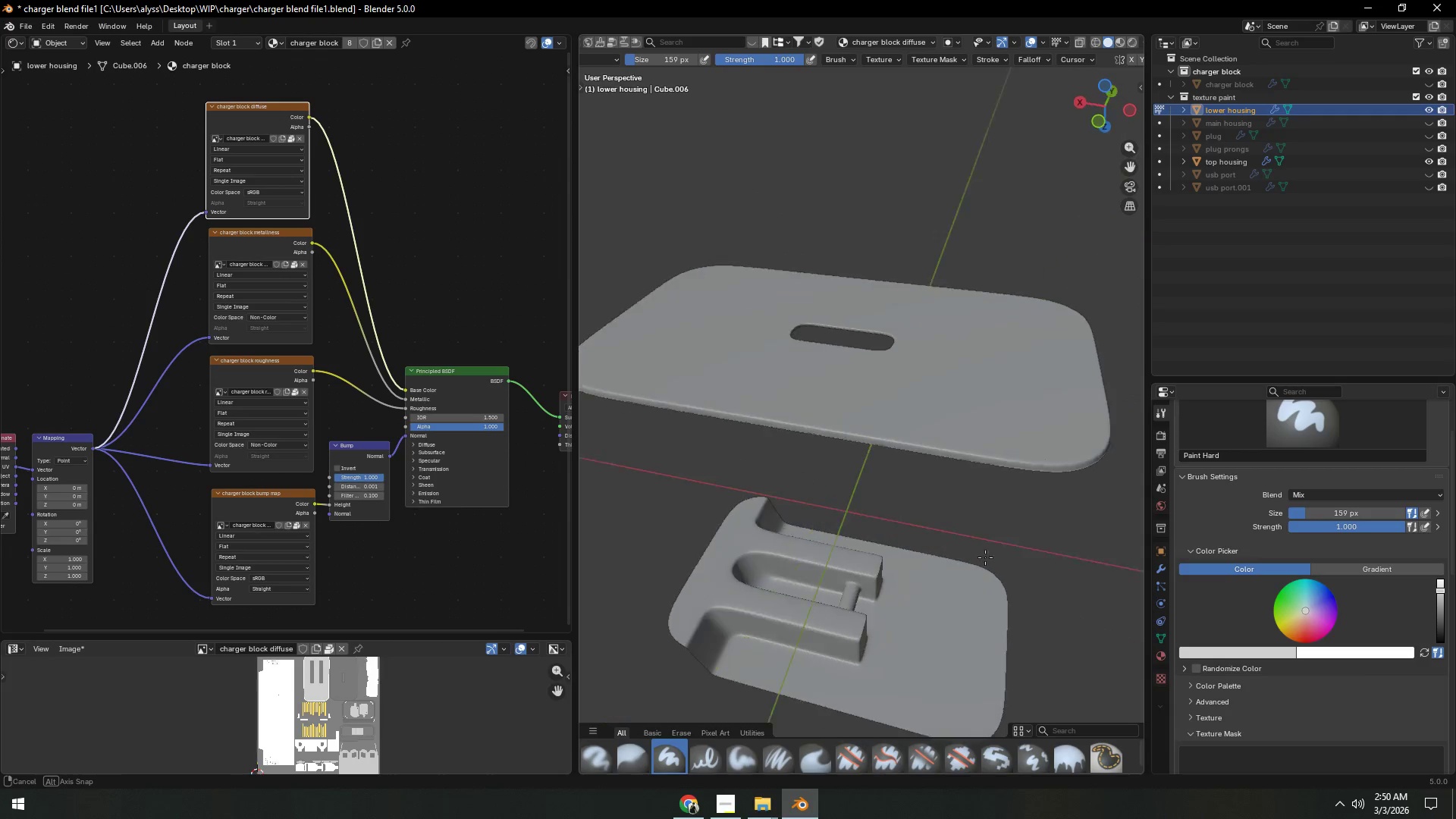 
scroll: coordinate [984, 554], scroll_direction: up, amount: 5.0
 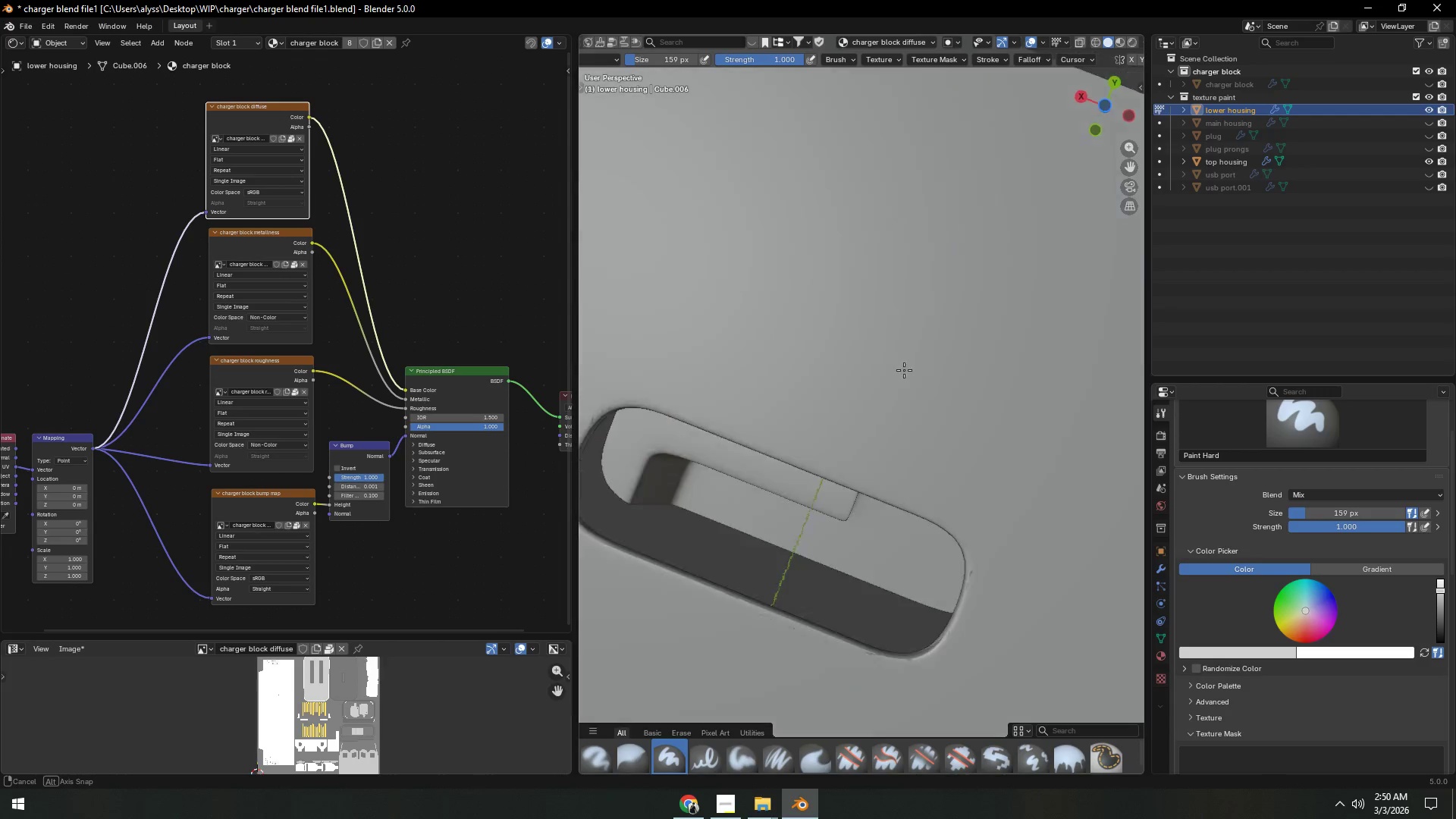 
hold_key(key=ShiftLeft, duration=0.33)
 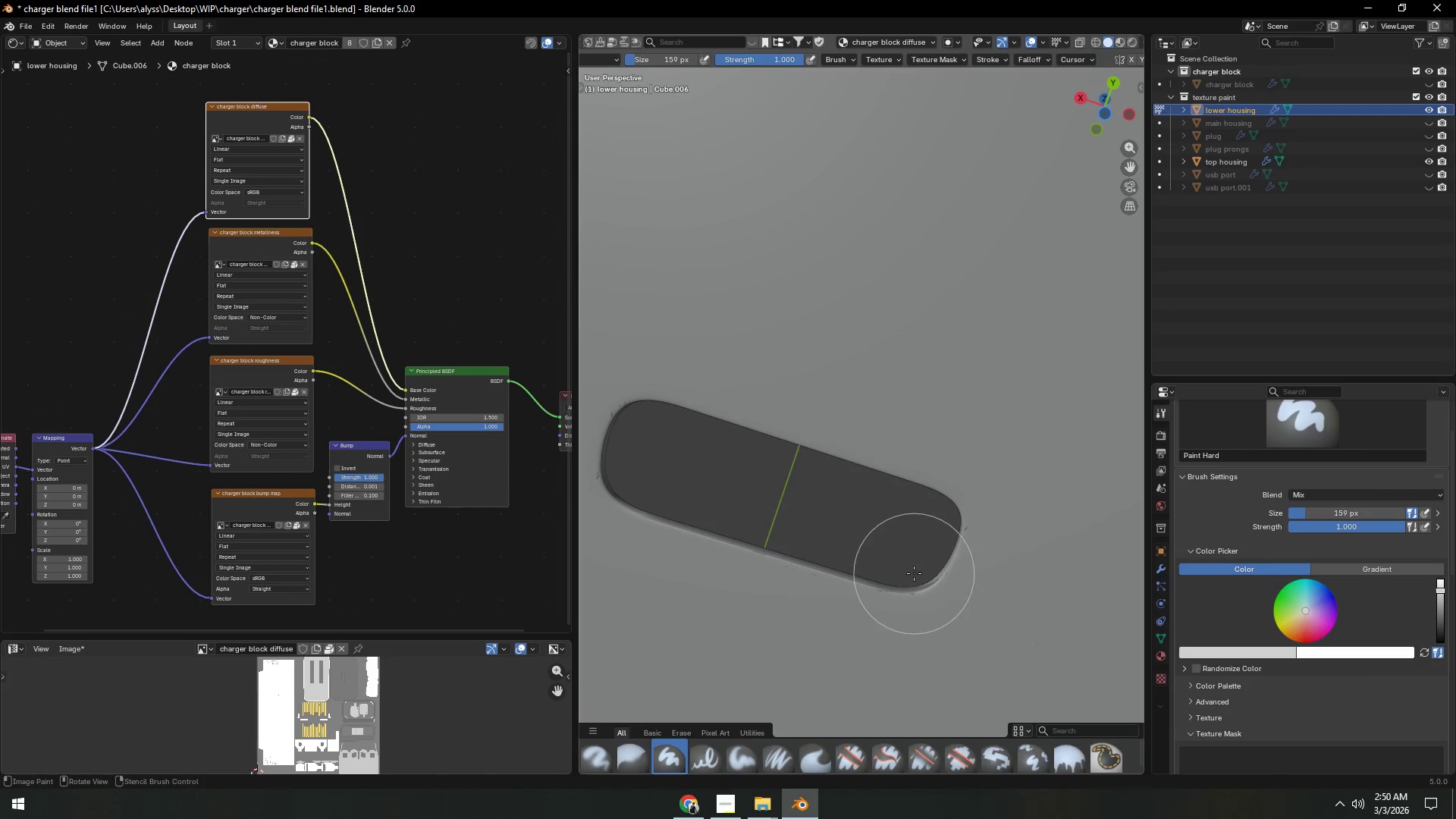 
left_click_drag(start_coordinate=[912, 576], to_coordinate=[617, 453])
 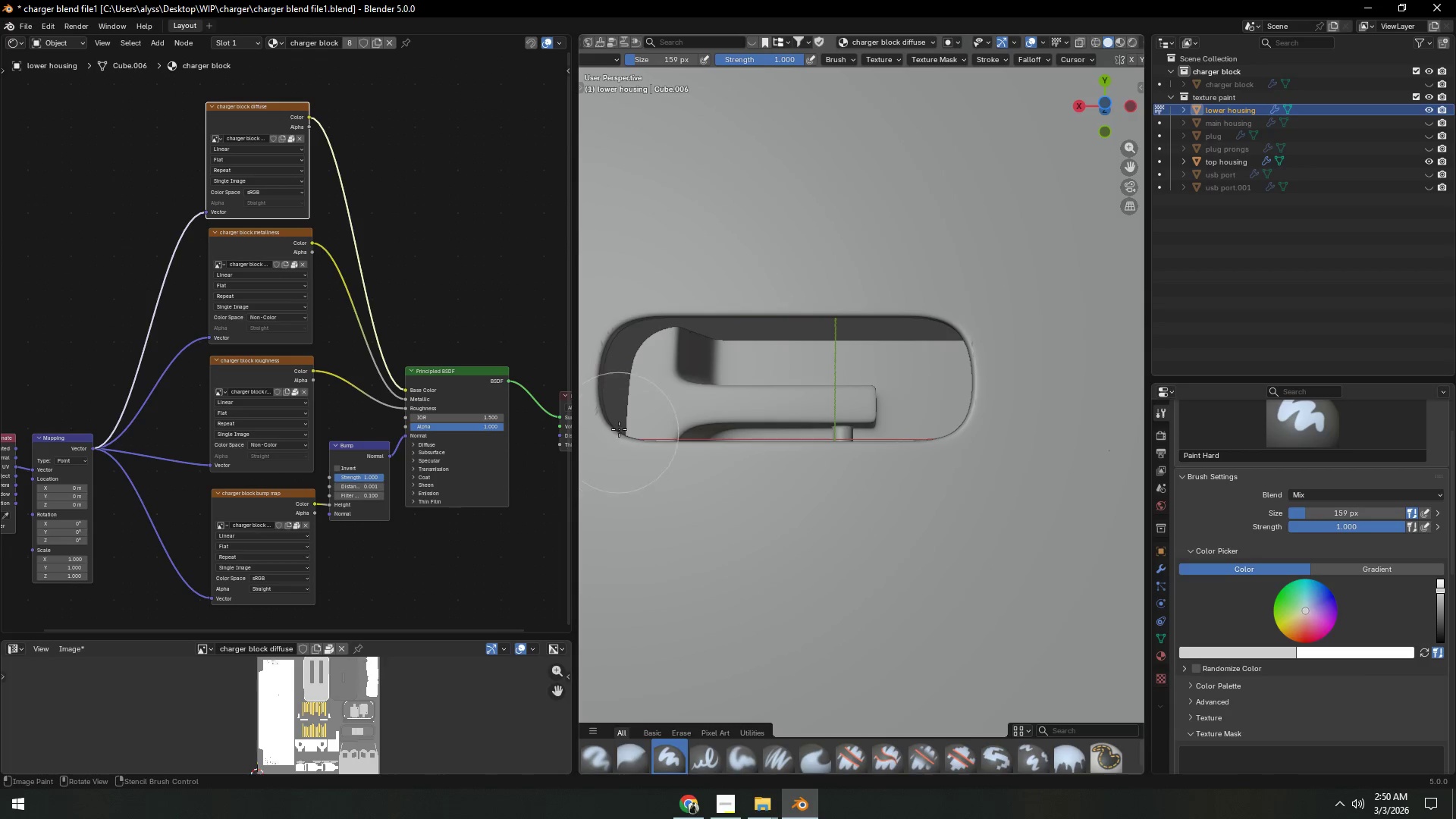 
left_click_drag(start_coordinate=[620, 406], to_coordinate=[949, 344])
 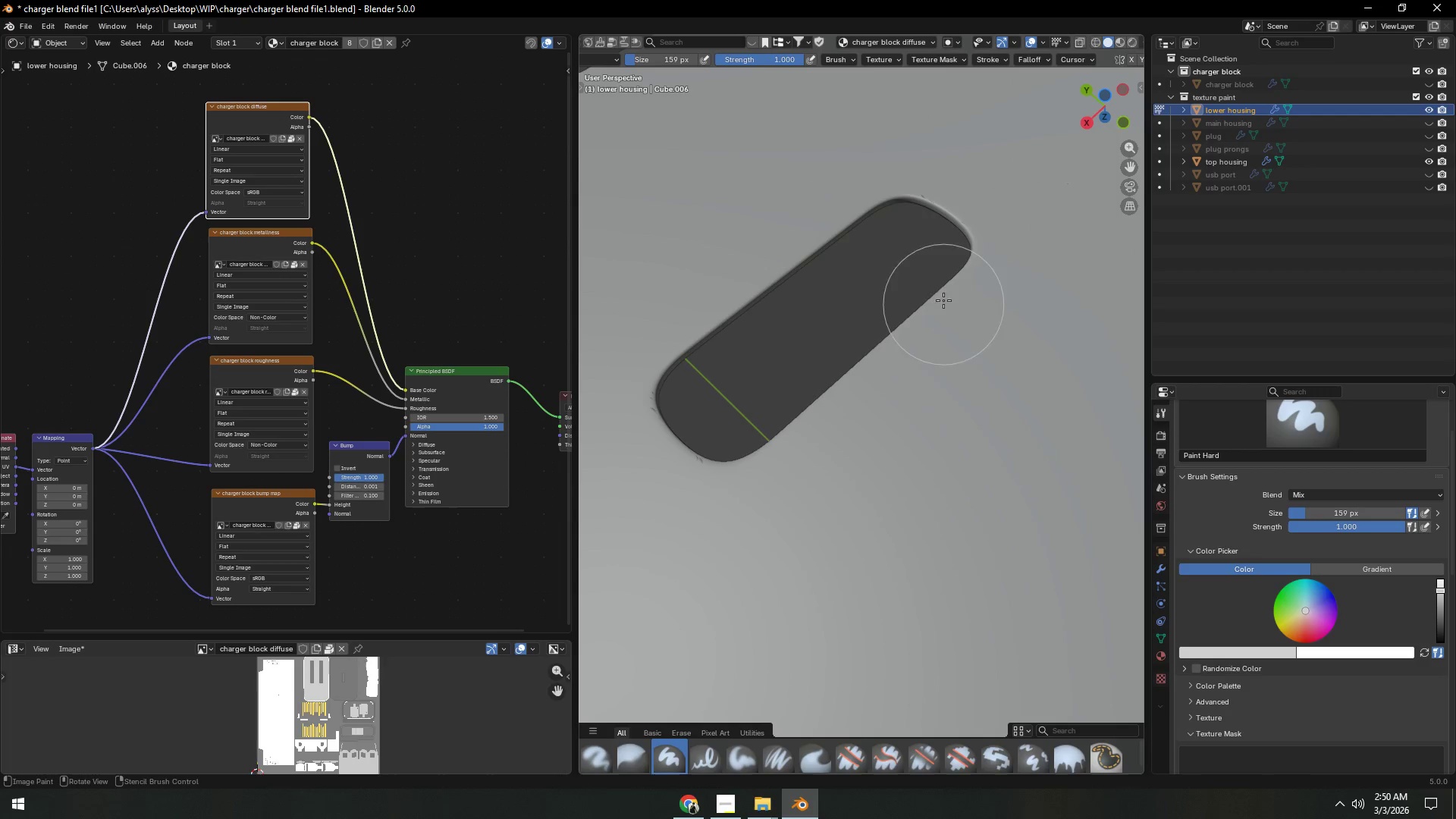 
left_click_drag(start_coordinate=[918, 235], to_coordinate=[956, 267])
 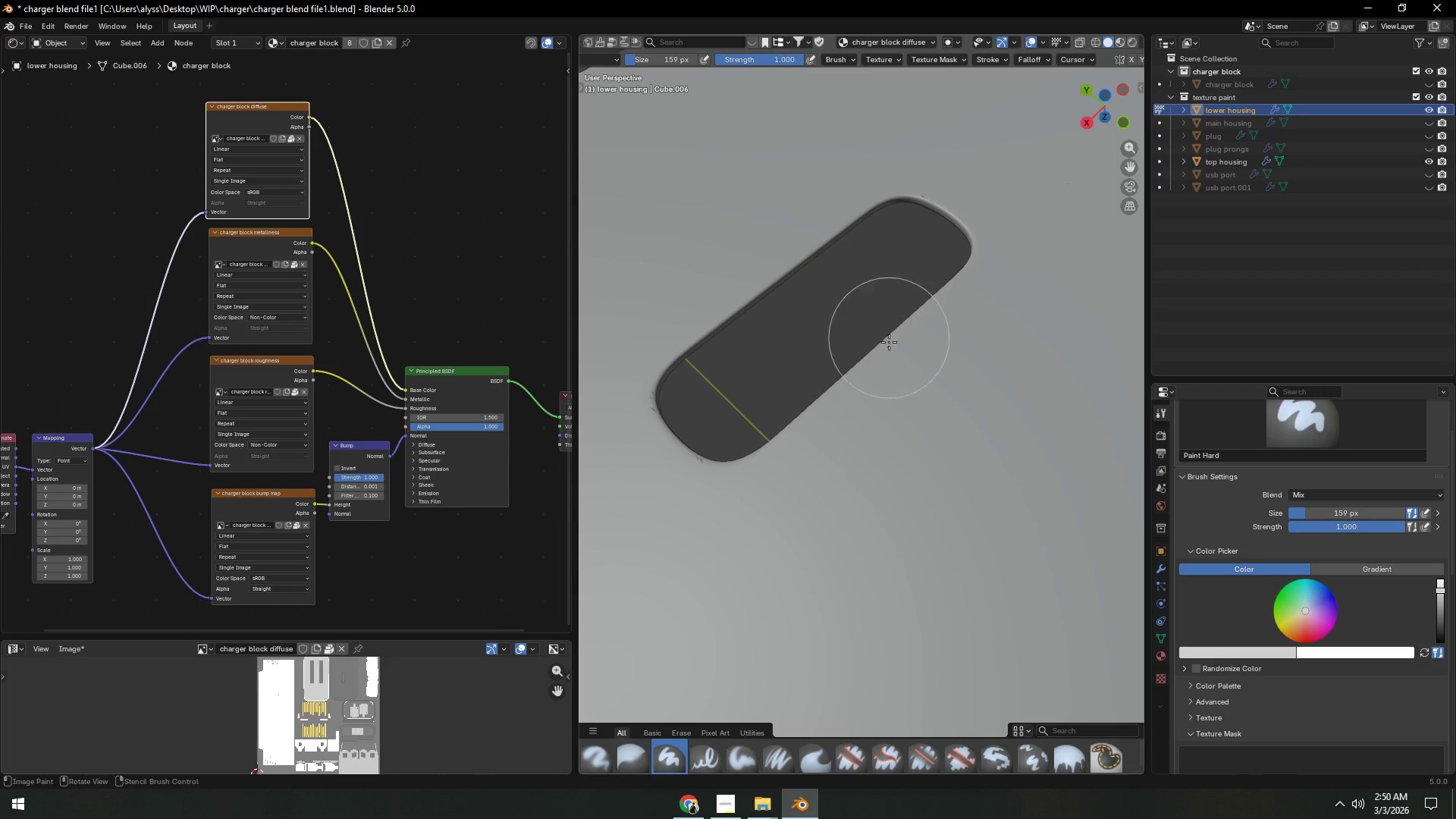 
scroll: coordinate [886, 411], scroll_direction: down, amount: 8.0
 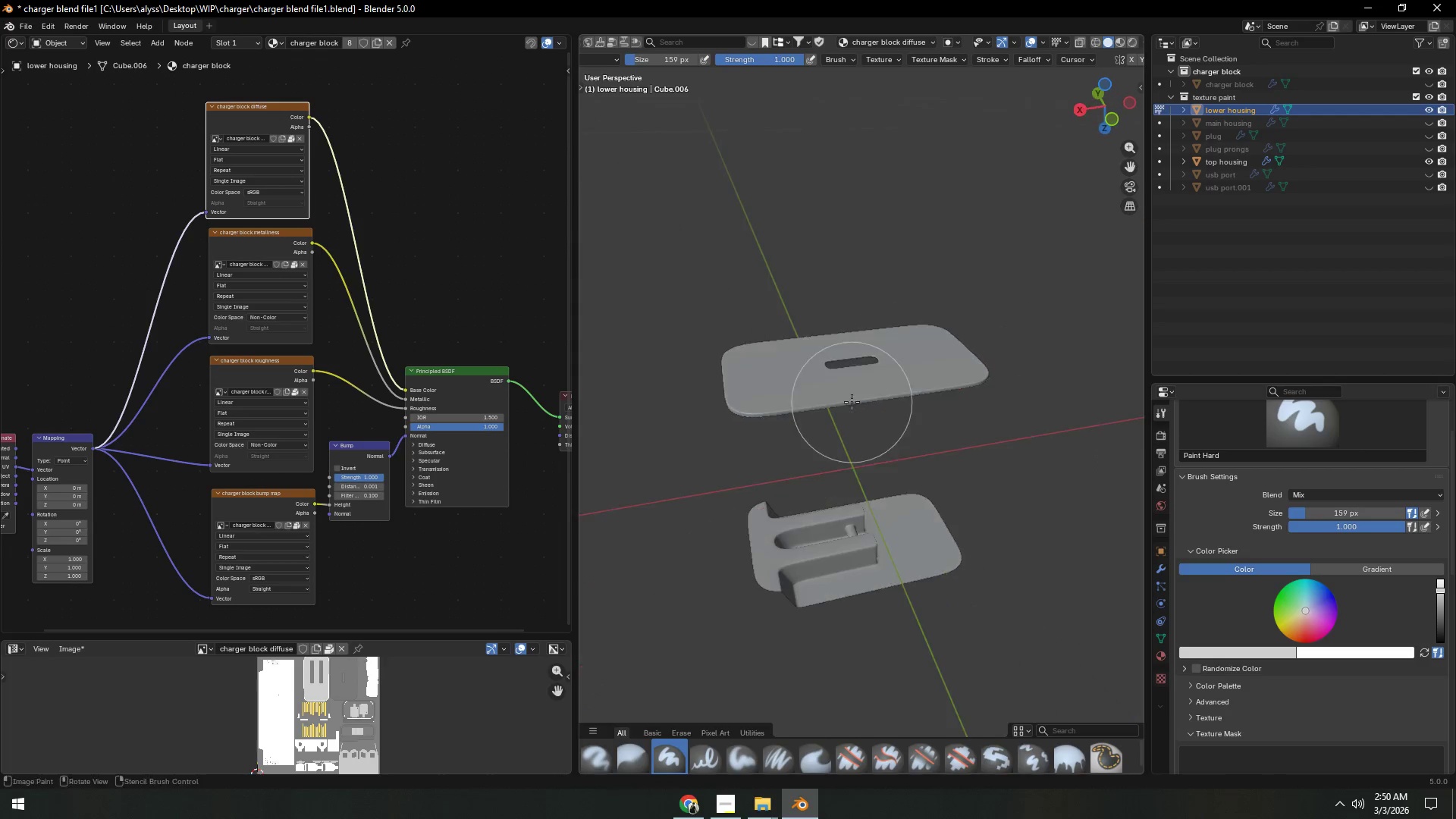 
hold_key(key=ControlLeft, duration=0.84)
 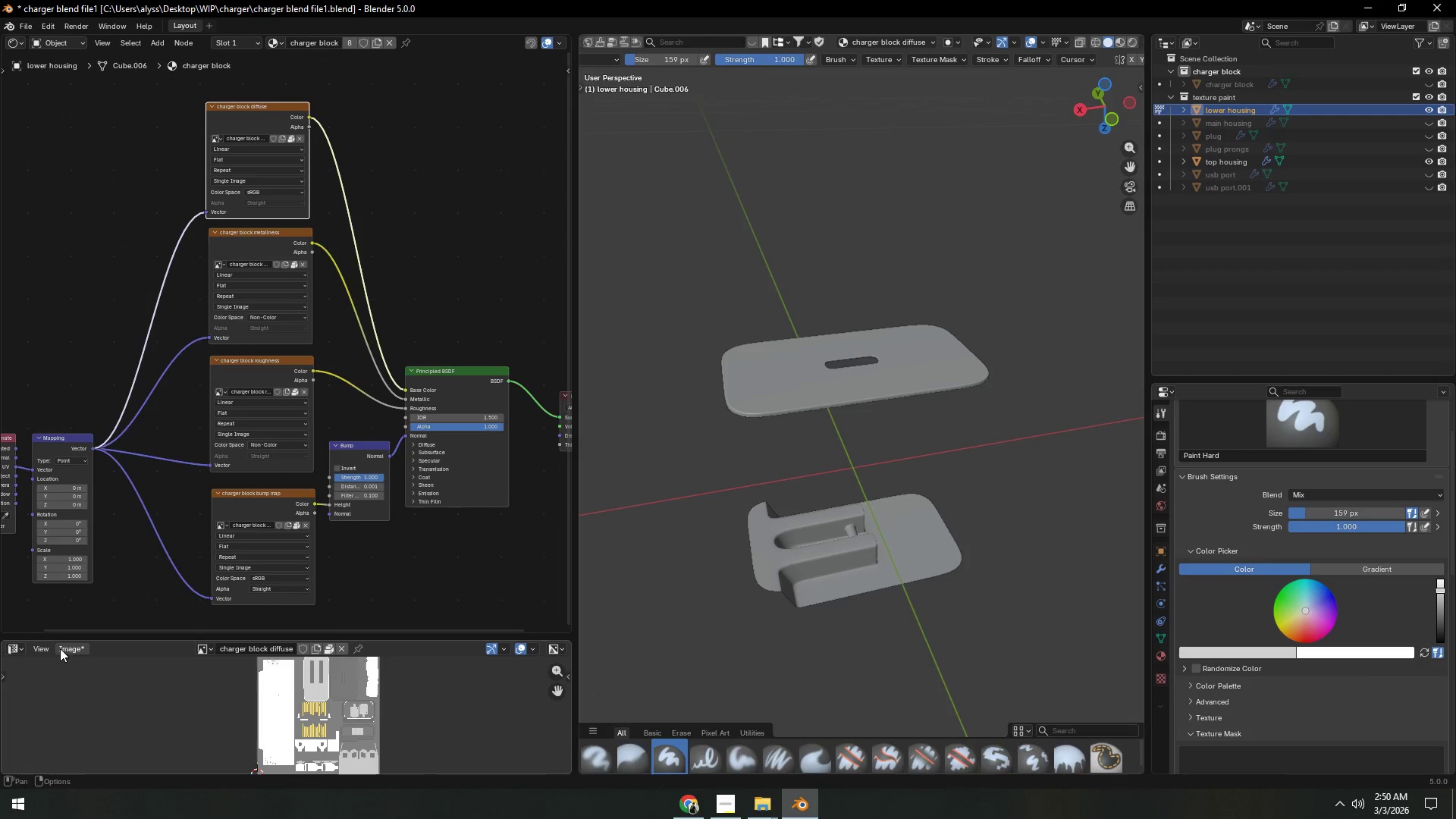 
left_click([62, 644])
 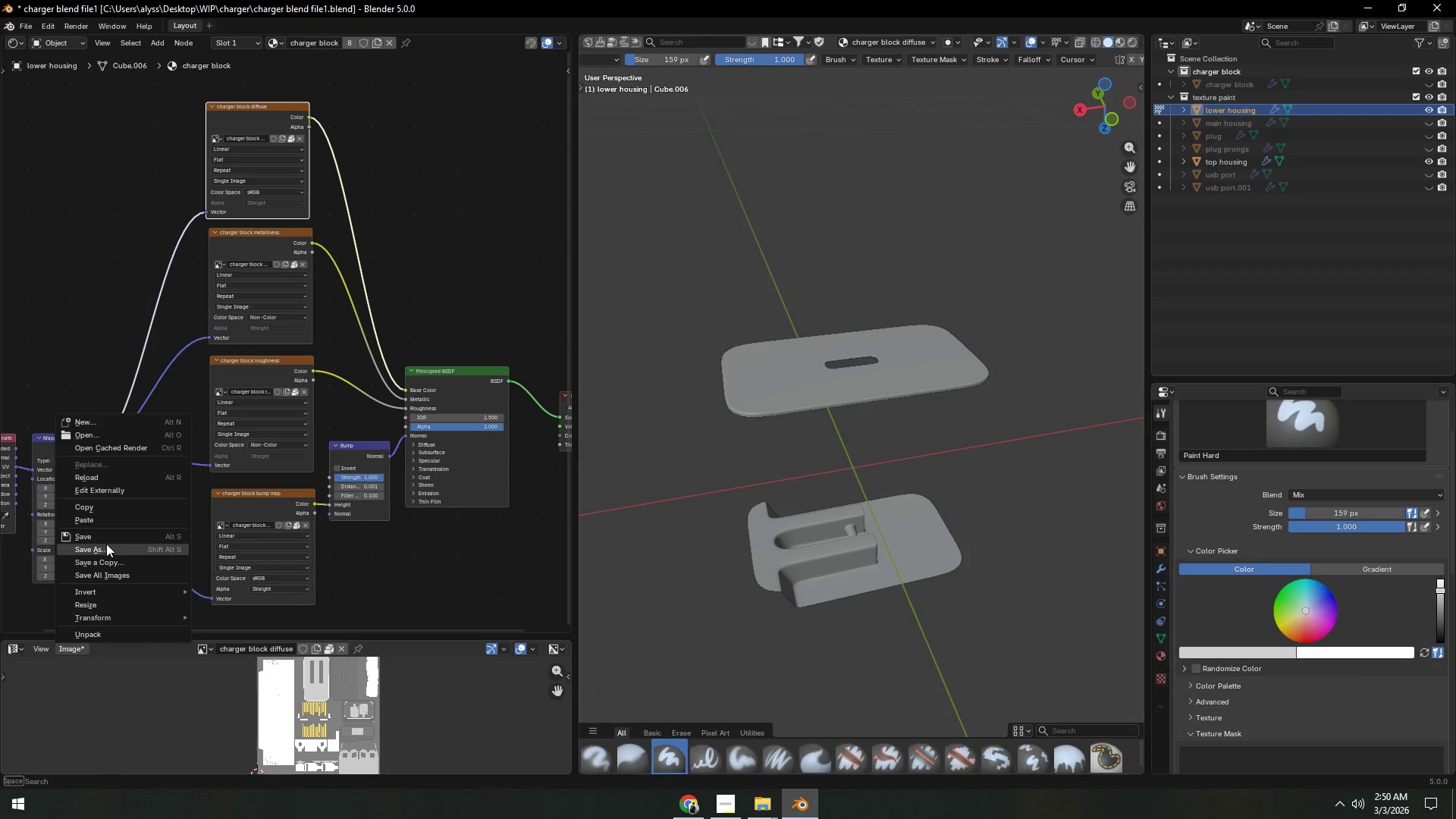 
left_click([107, 541])
 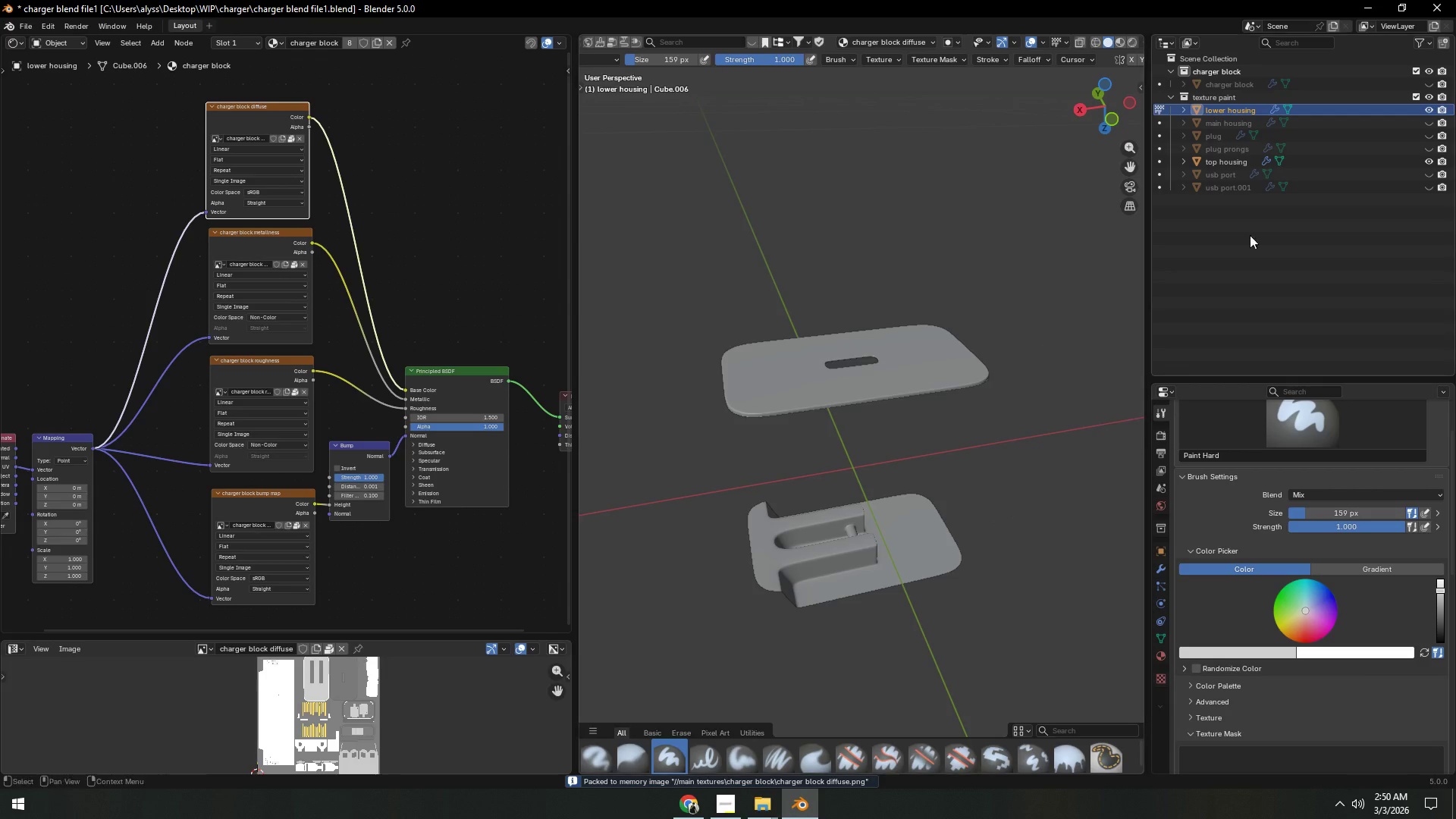 
scroll: coordinate [651, 46], scroll_direction: up, amount: 7.0
 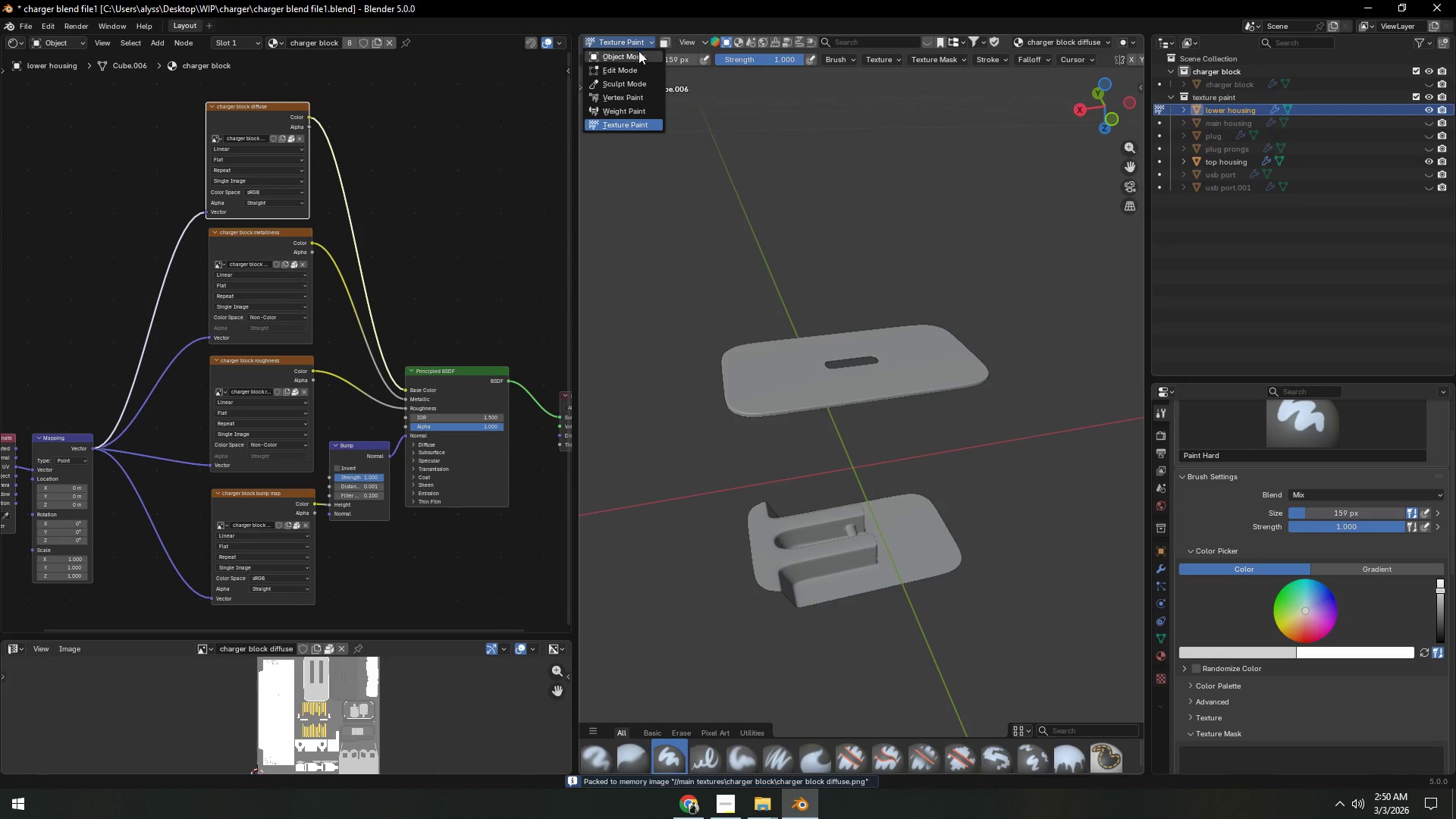 
double_click([638, 55])
 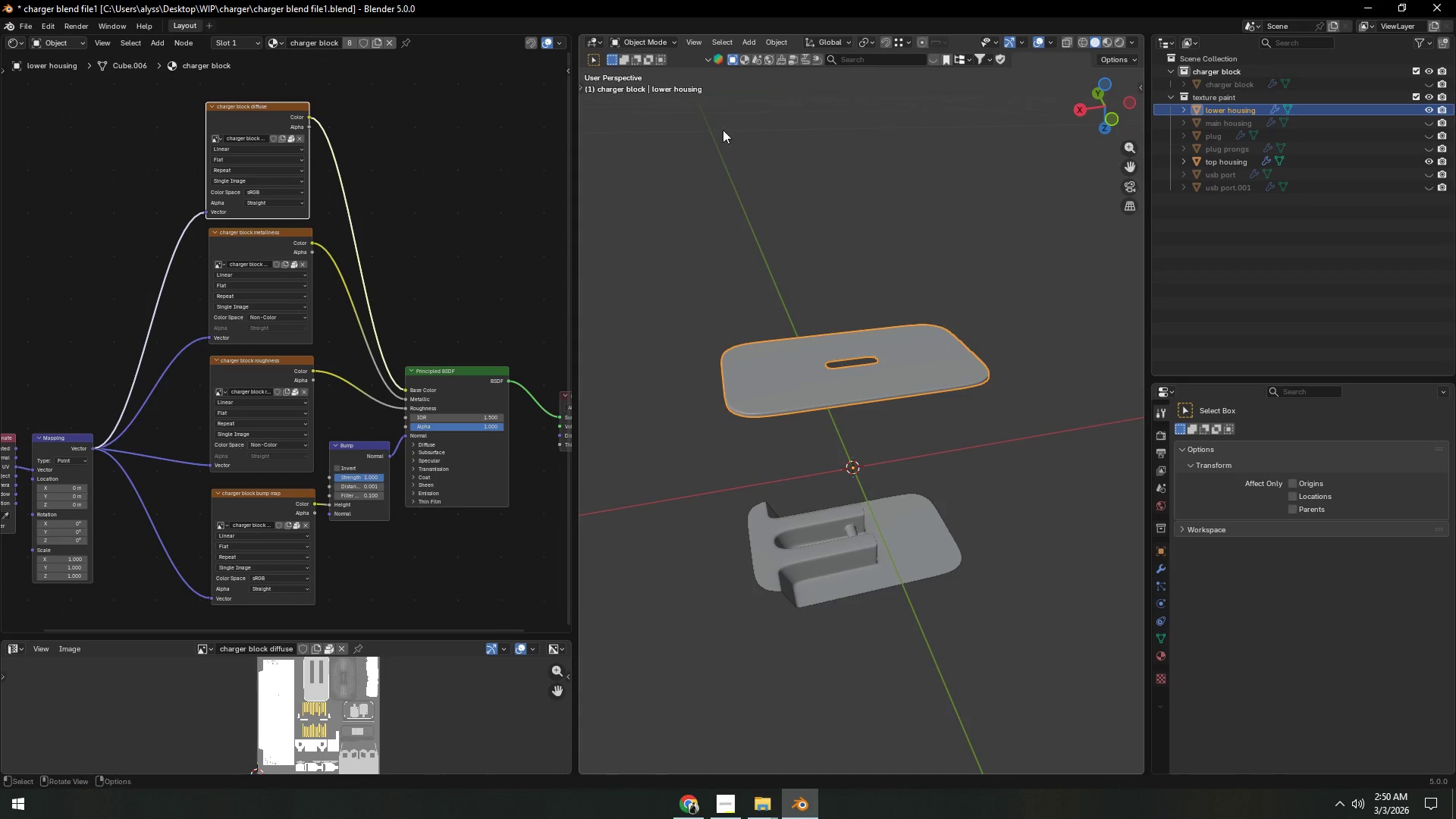 
key(Control+S)
 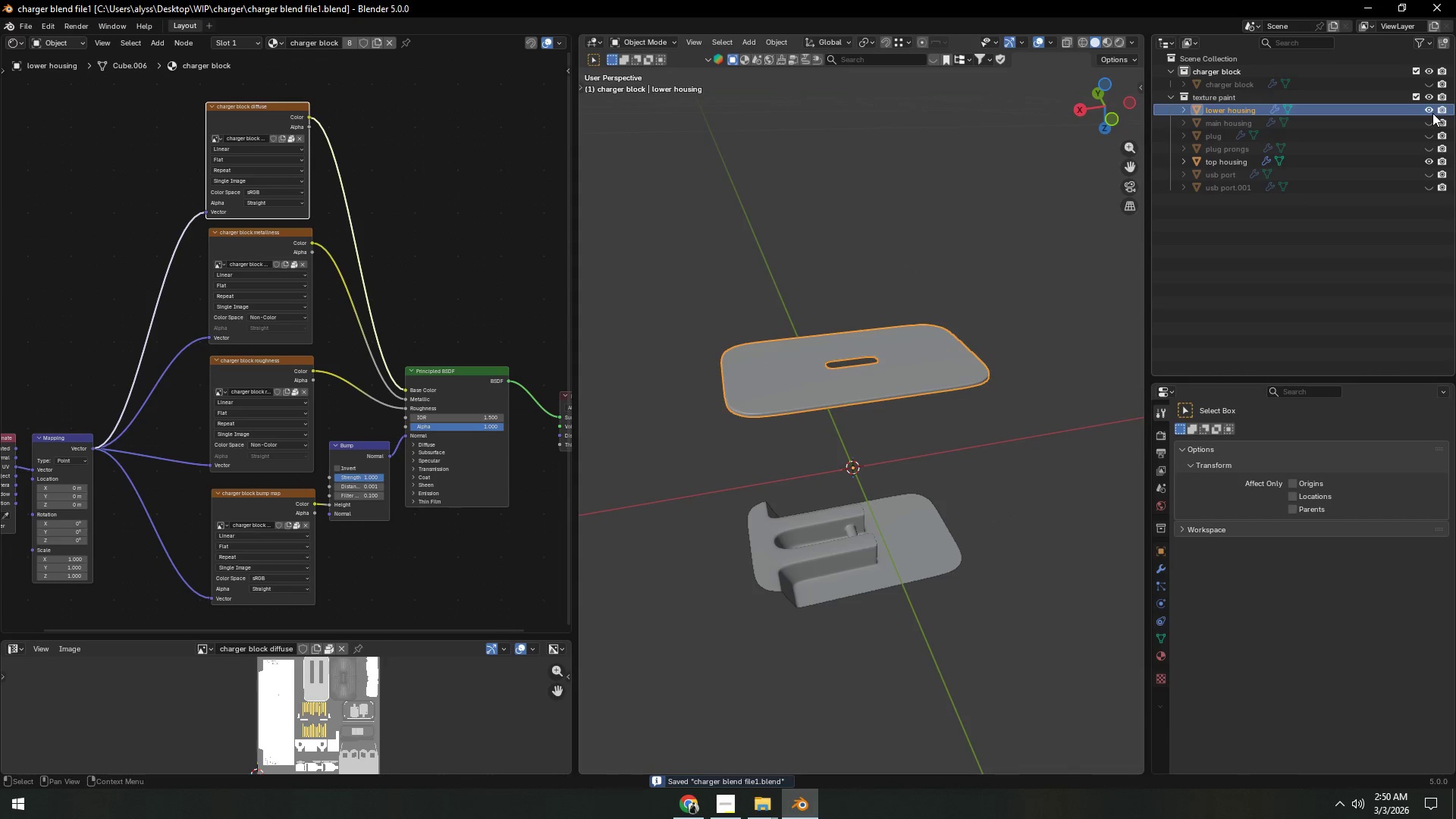 
left_click([1428, 109])
 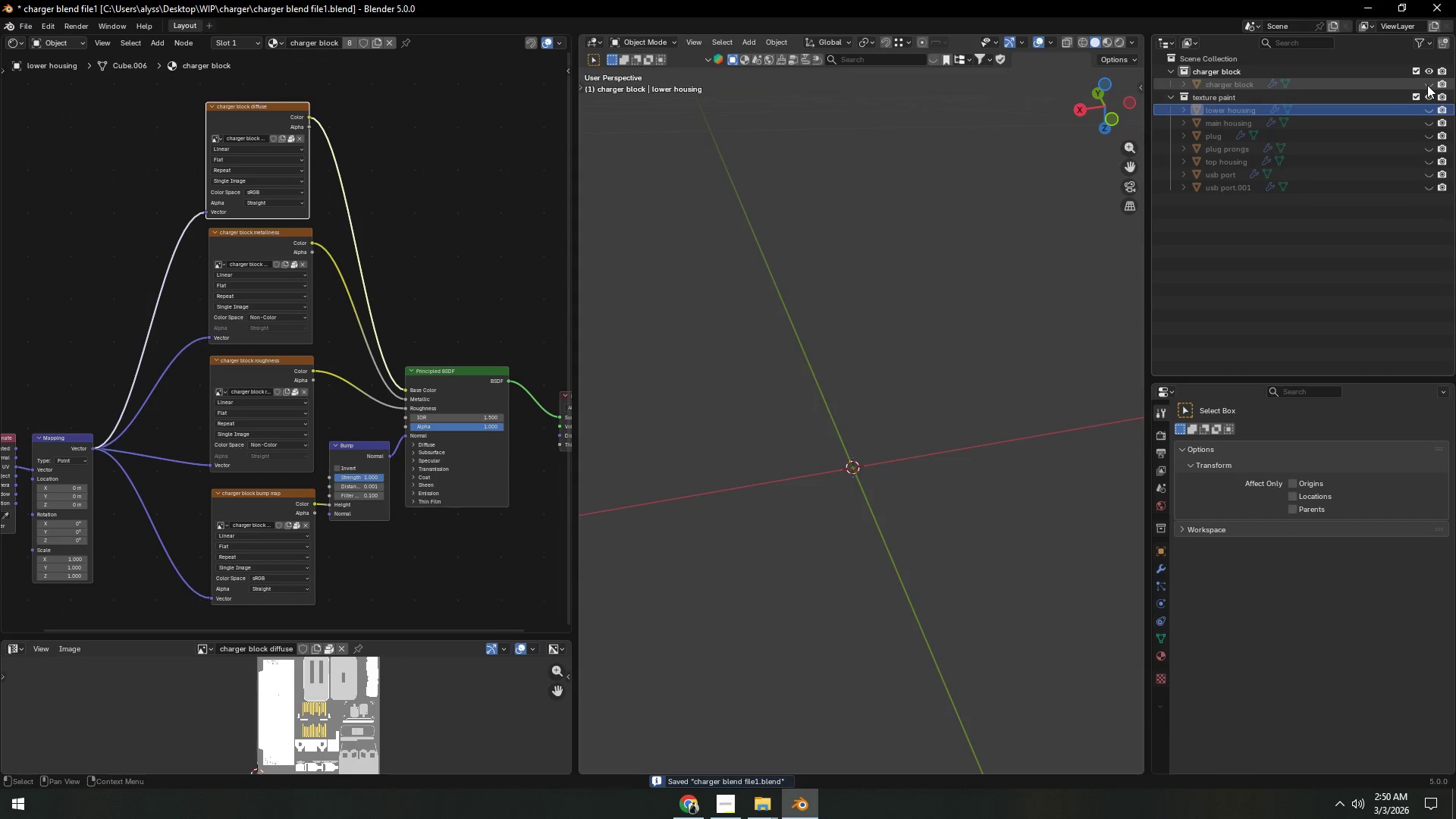 
double_click([944, 350])
 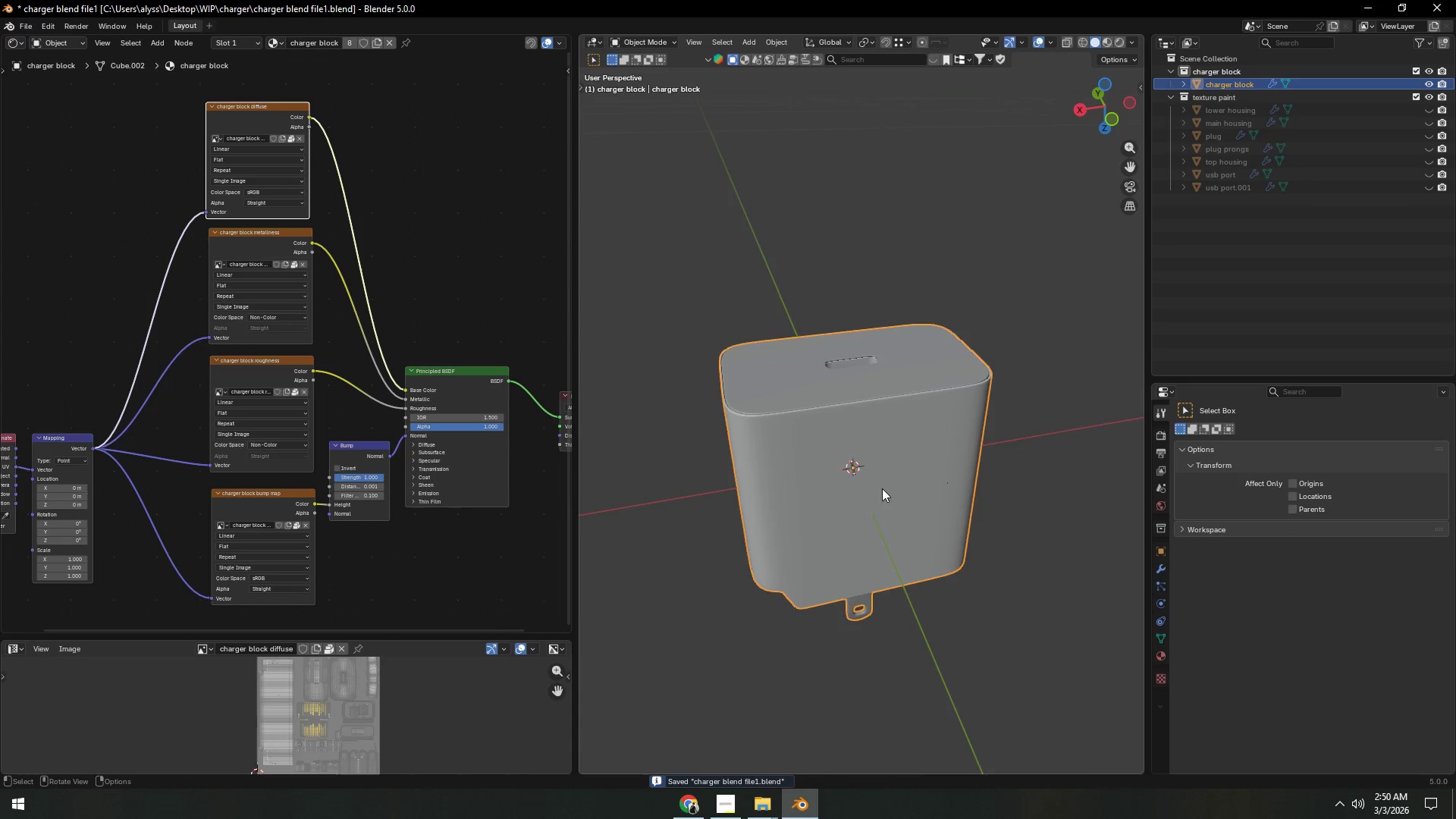 
scroll: coordinate [849, 560], scroll_direction: down, amount: 2.0
 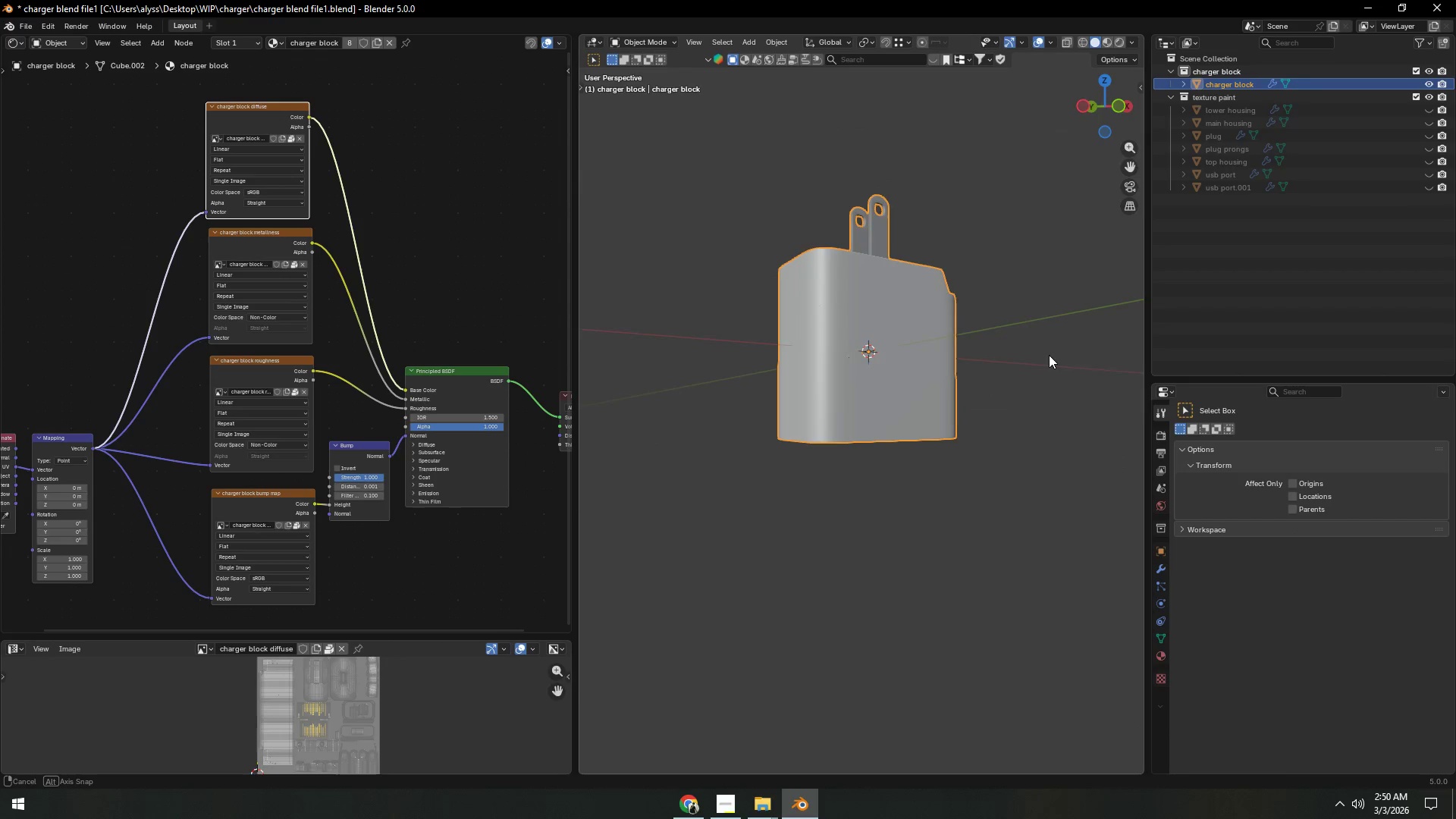 
left_click([984, 321])
 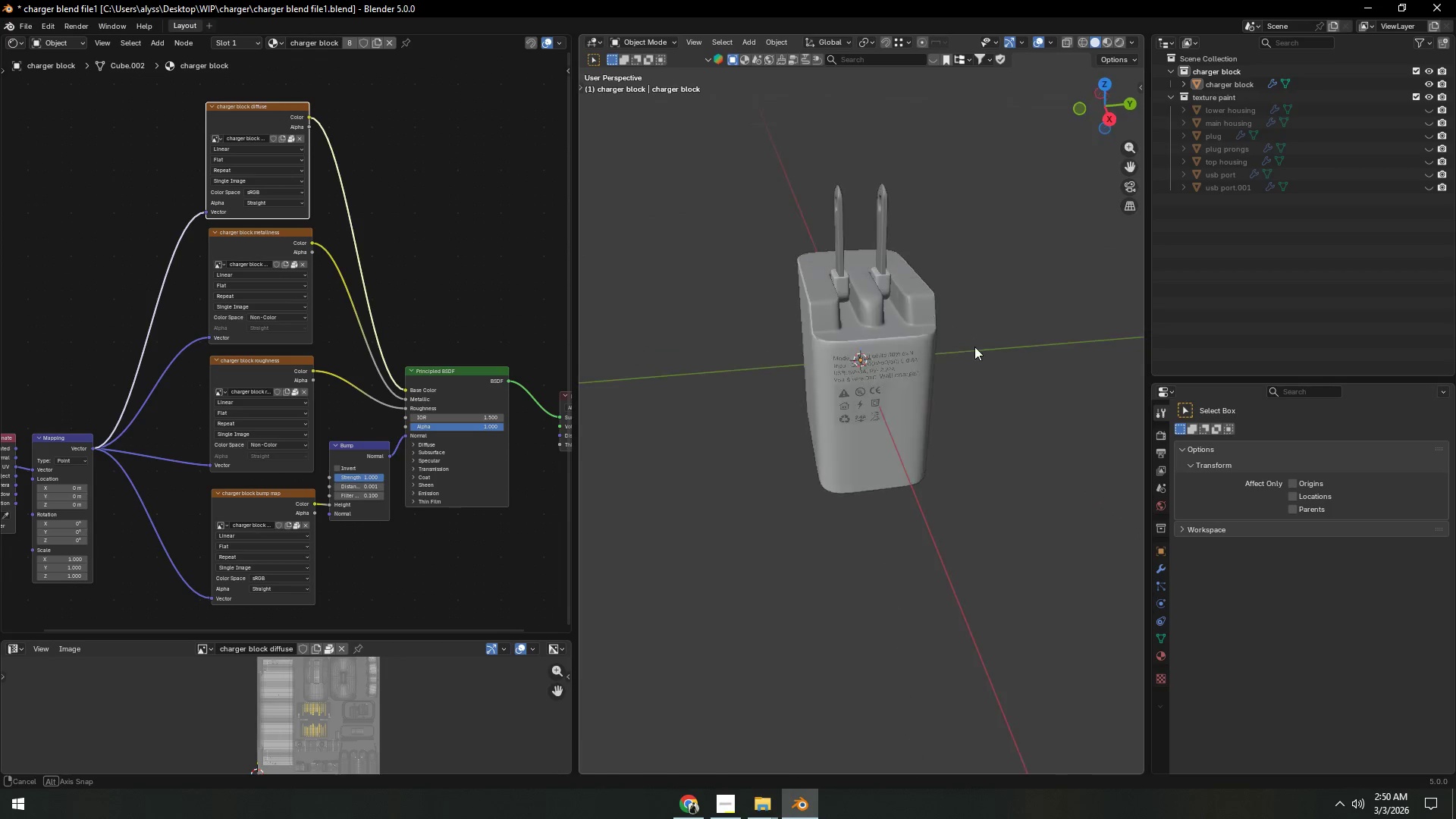 
key(Control+S)
 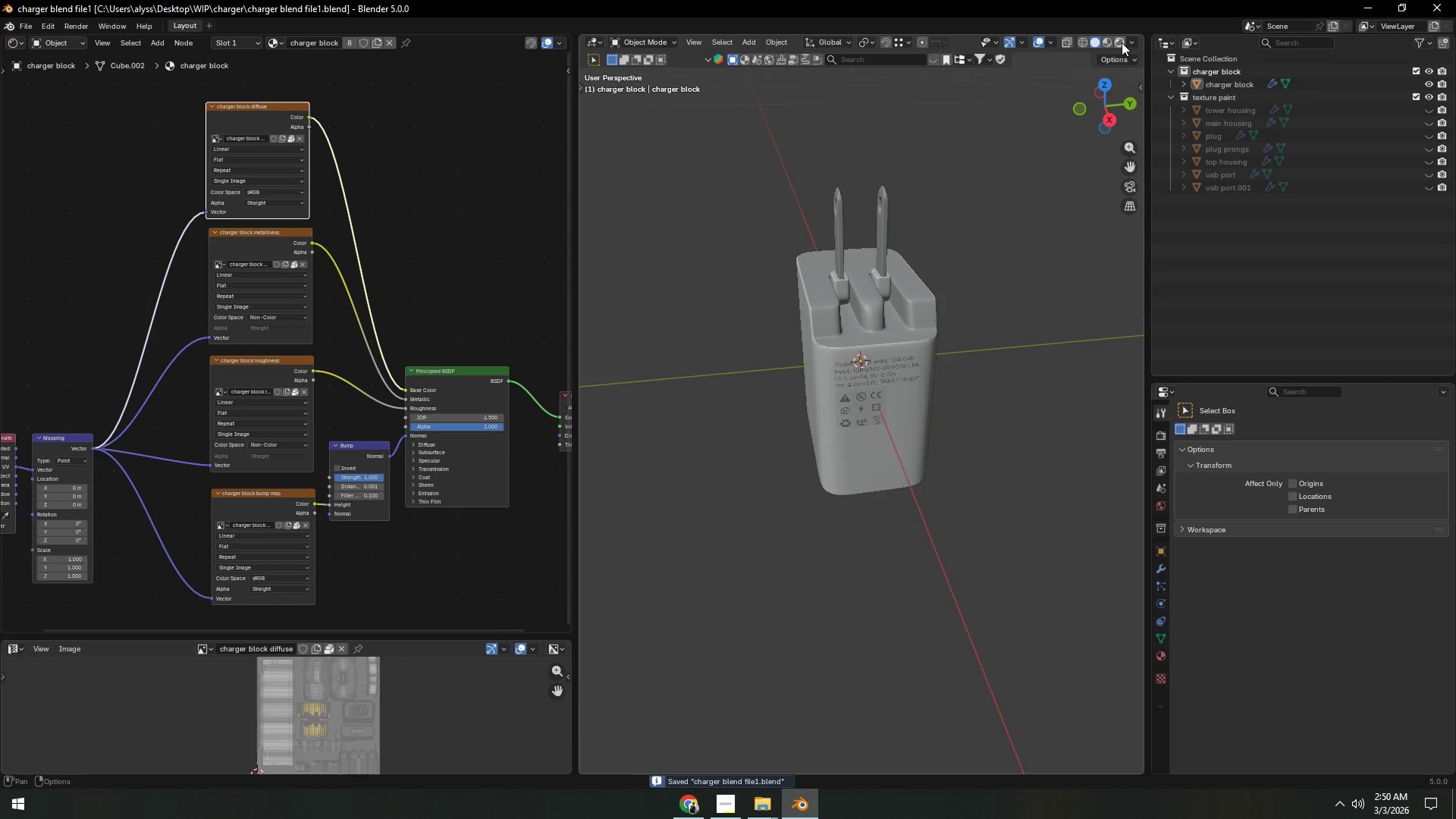 
left_click([1122, 45])
 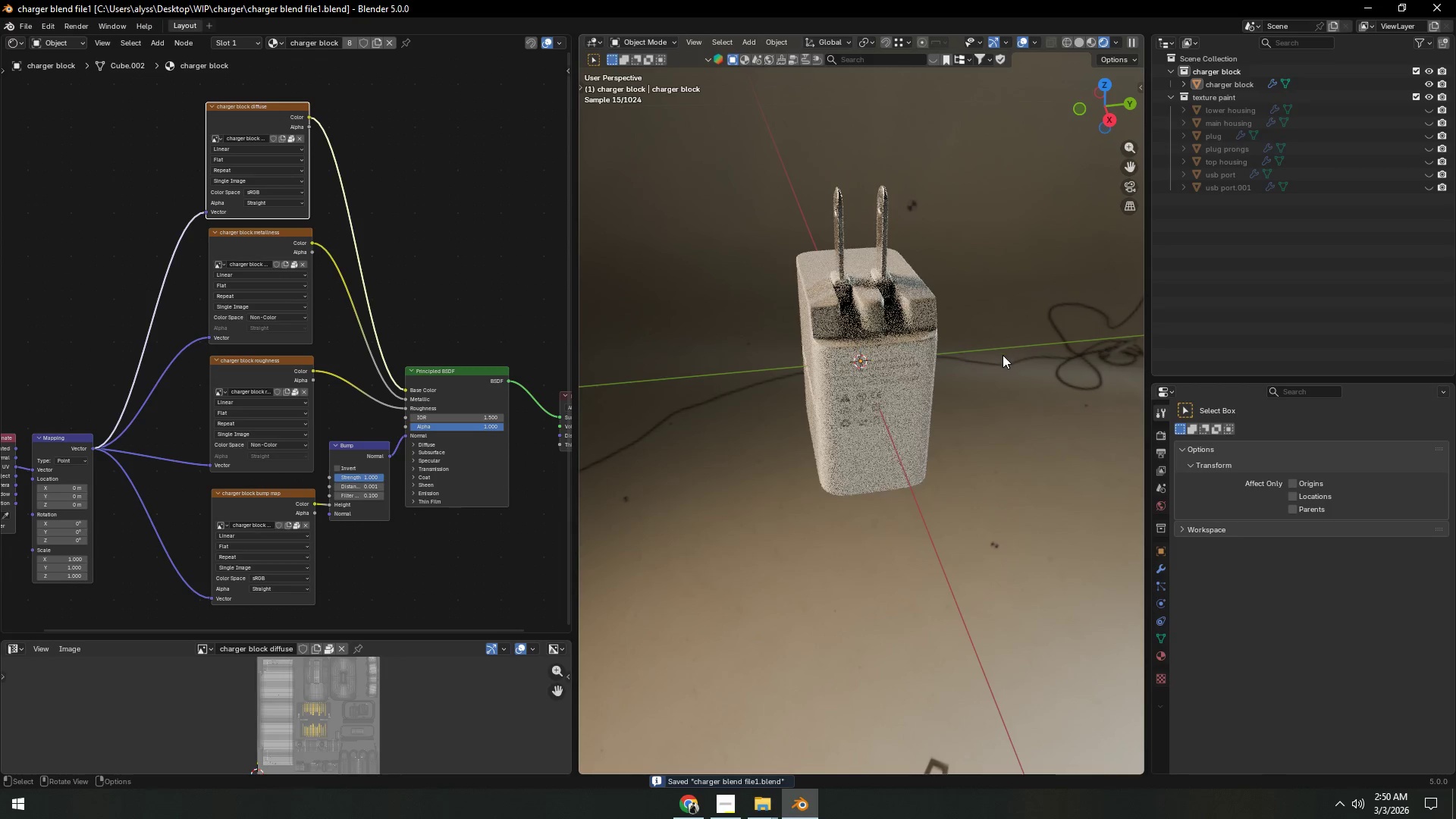 
left_click([1003, 353])
 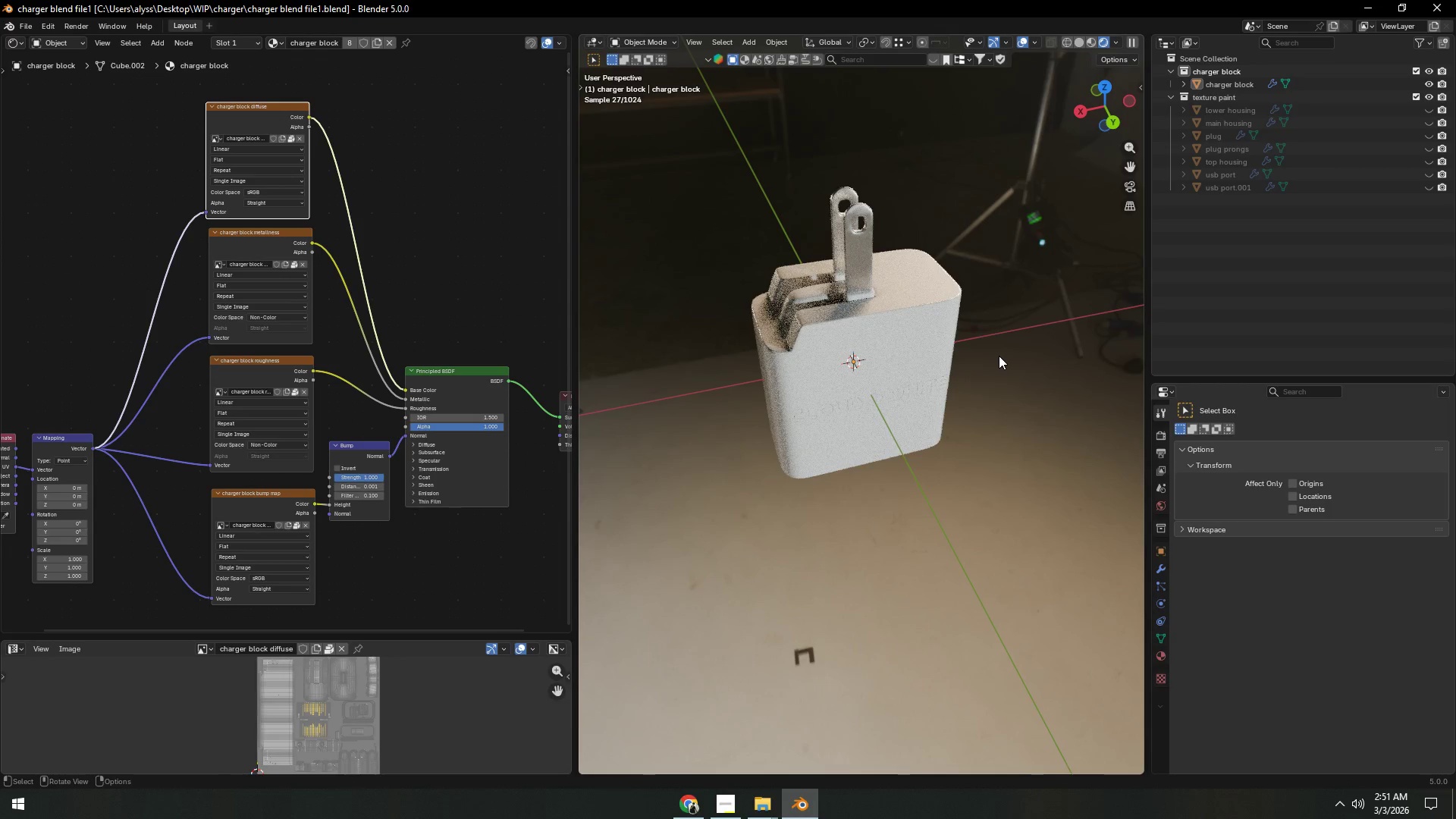 
wait(27.31)
 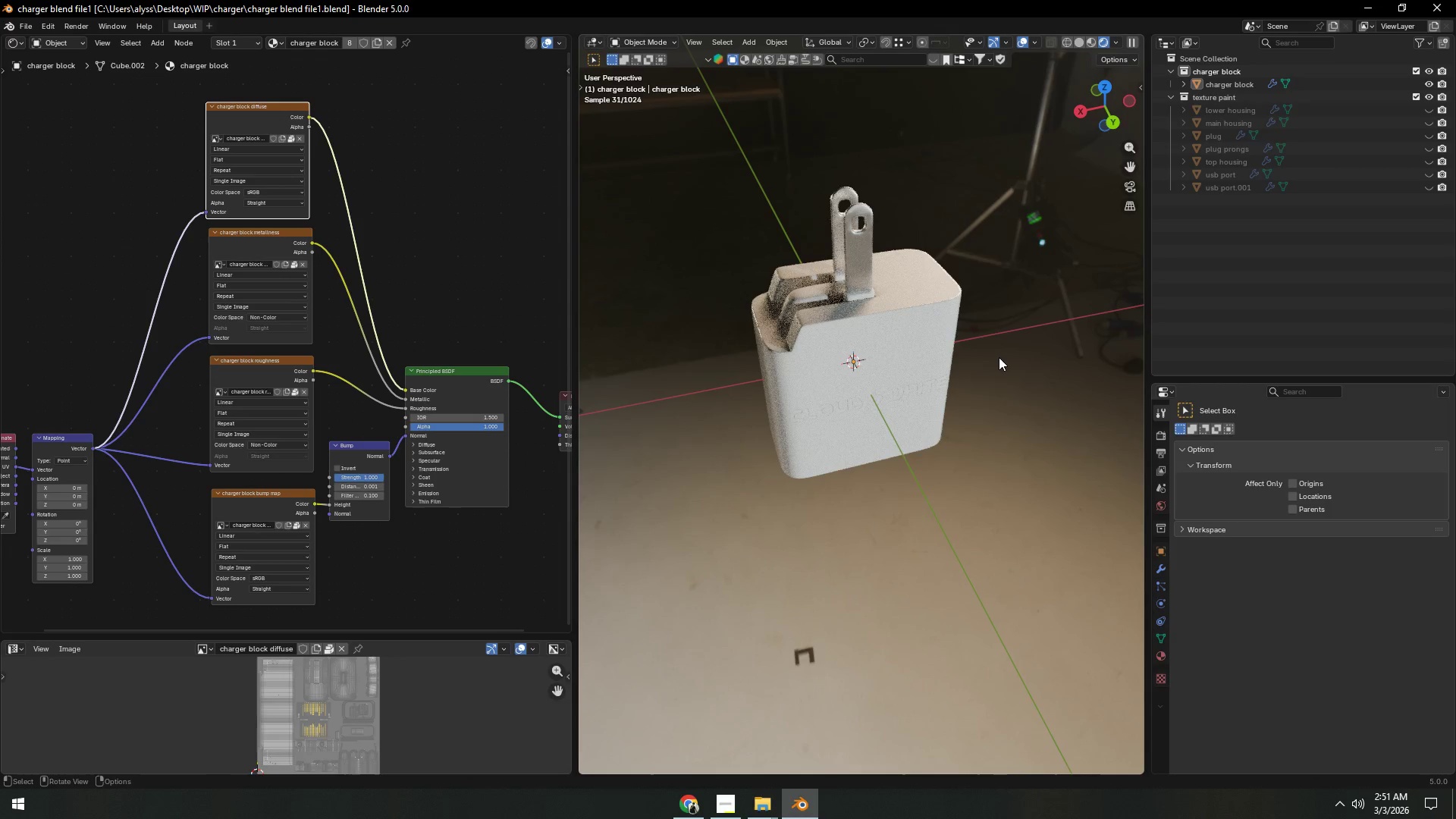 
key(Control+S)
 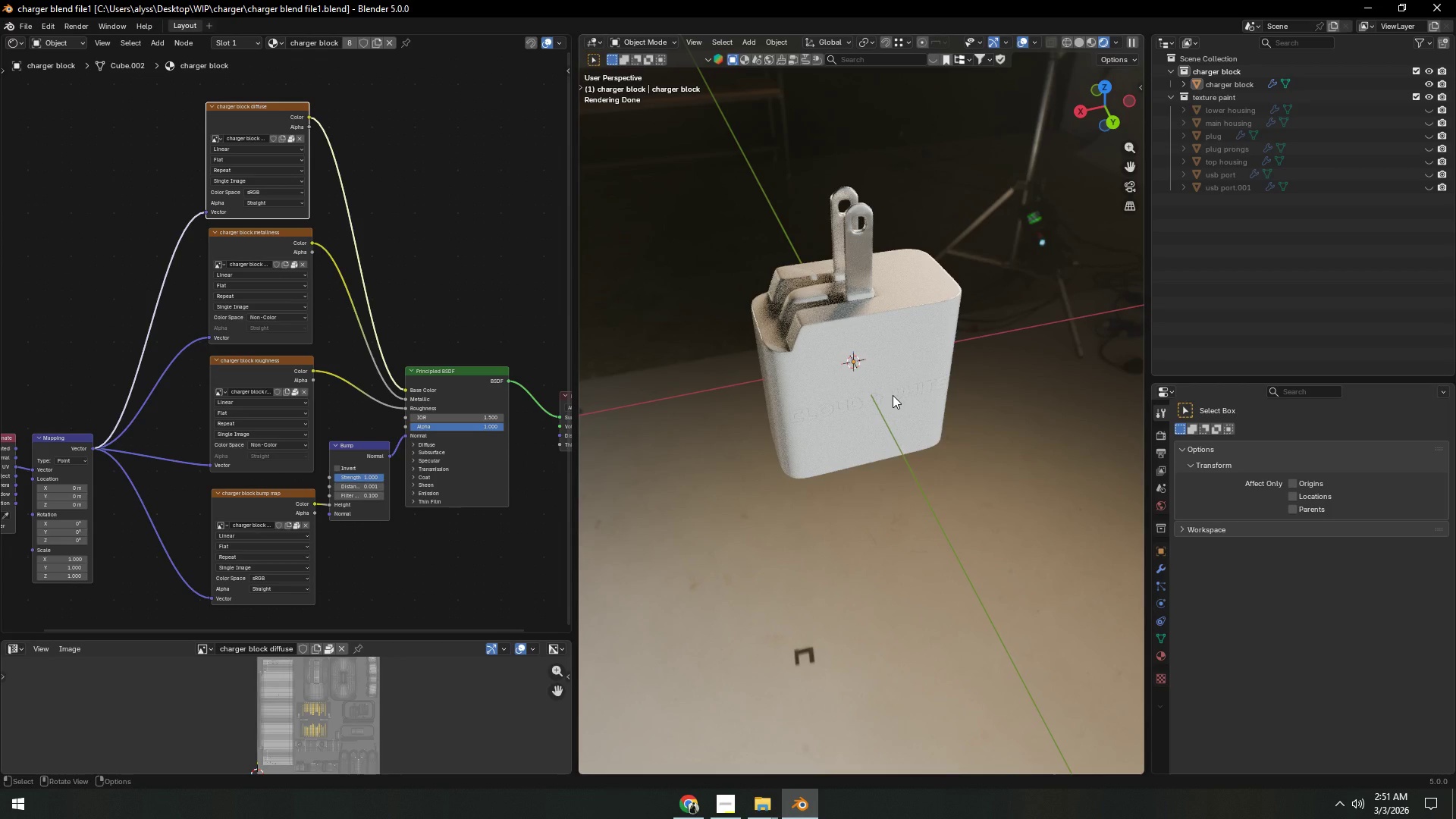 
wait(12.88)
 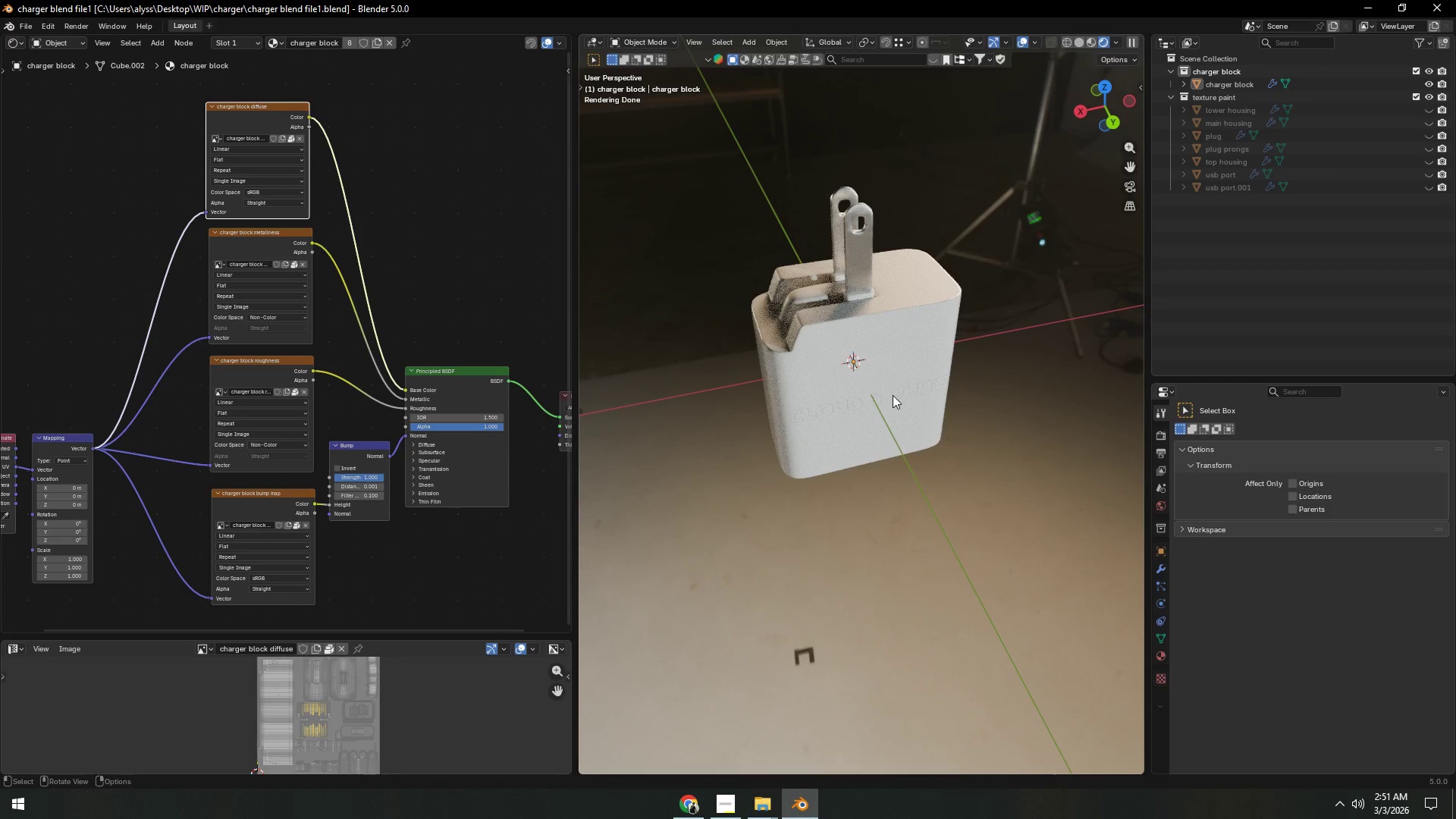 
left_click([1081, 42])
 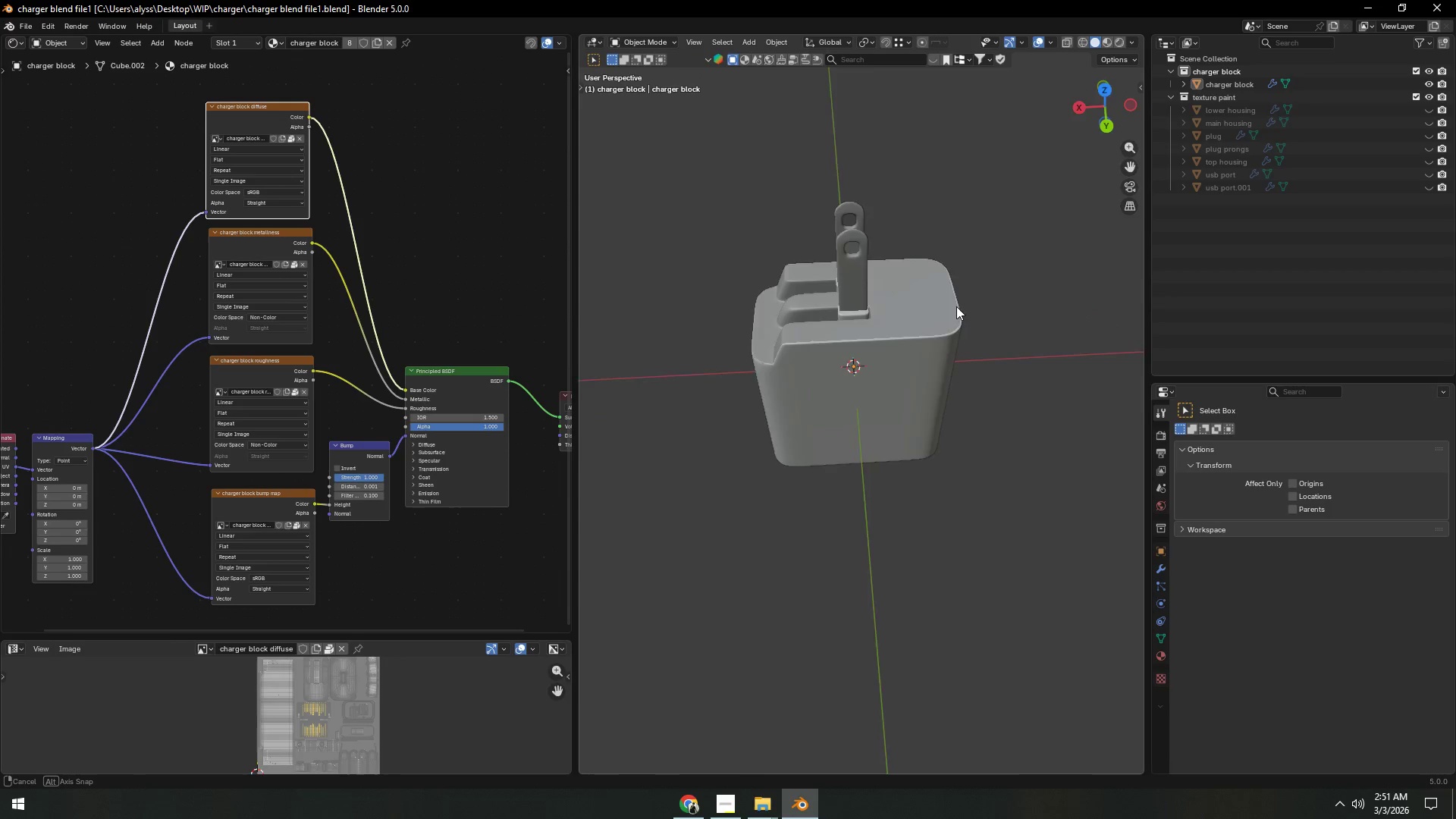 
hold_key(key=ShiftLeft, duration=0.69)
 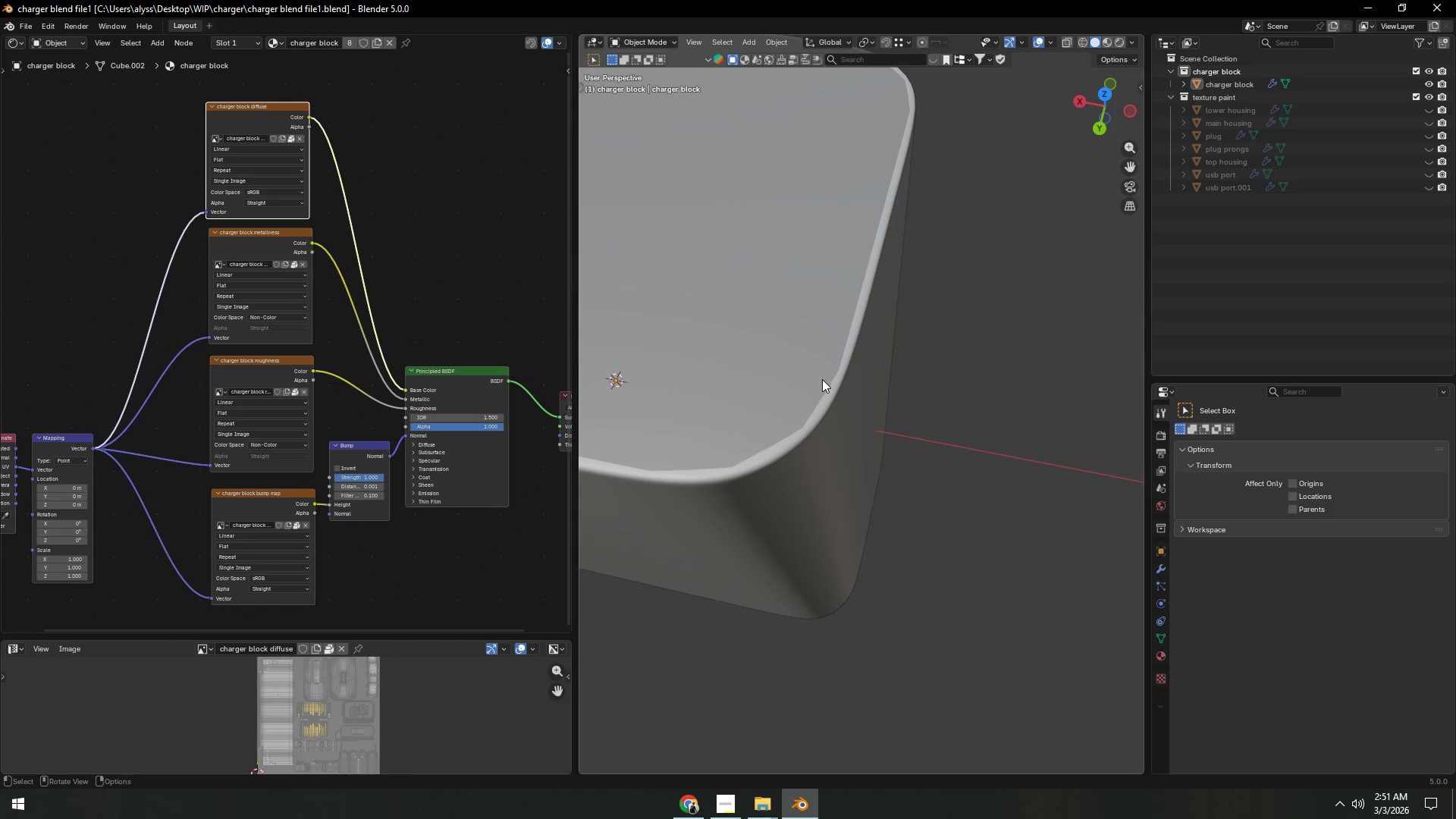 
scroll: coordinate [942, 334], scroll_direction: up, amount: 5.0
 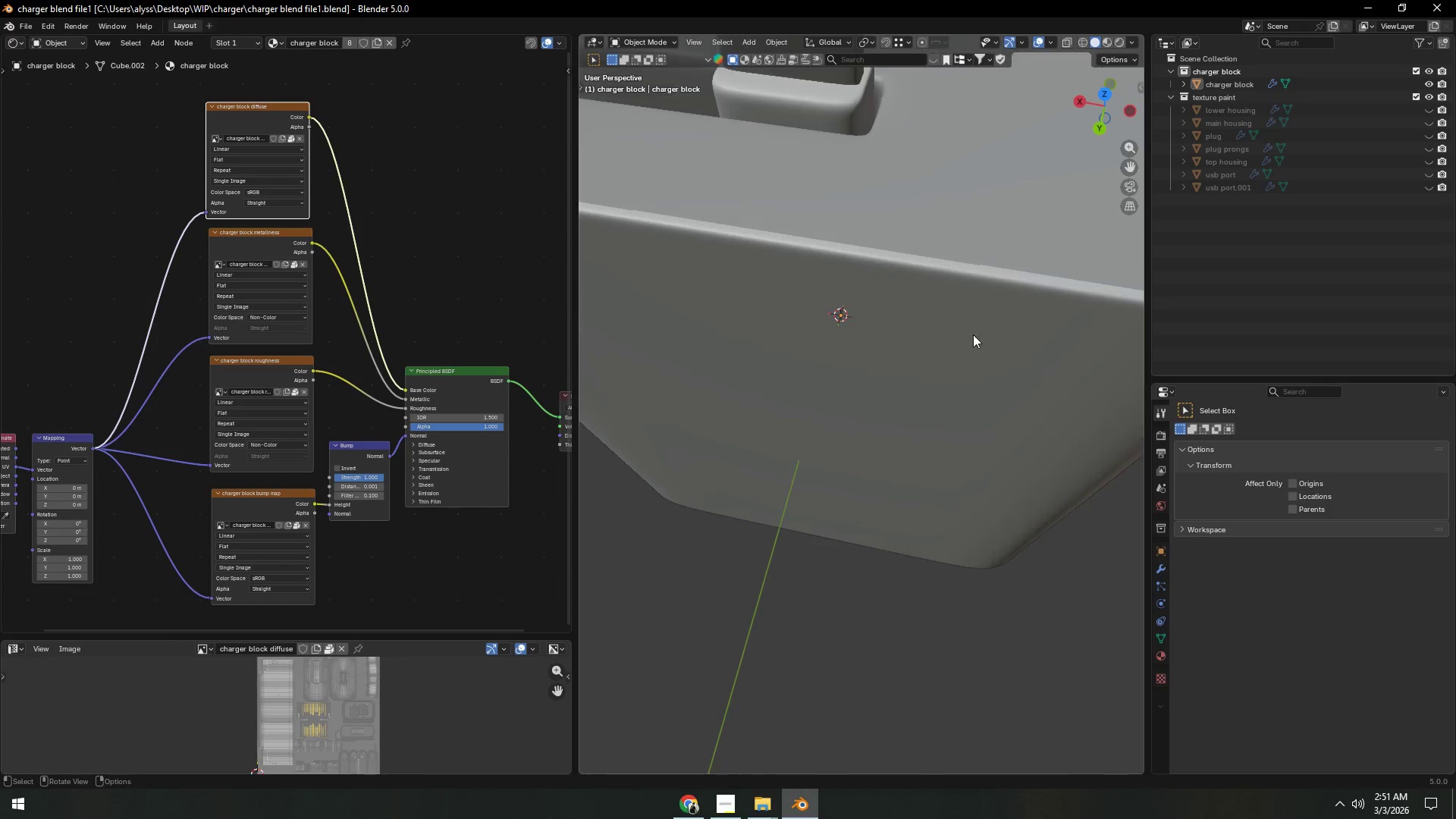 
scroll: coordinate [825, 378], scroll_direction: down, amount: 2.0
 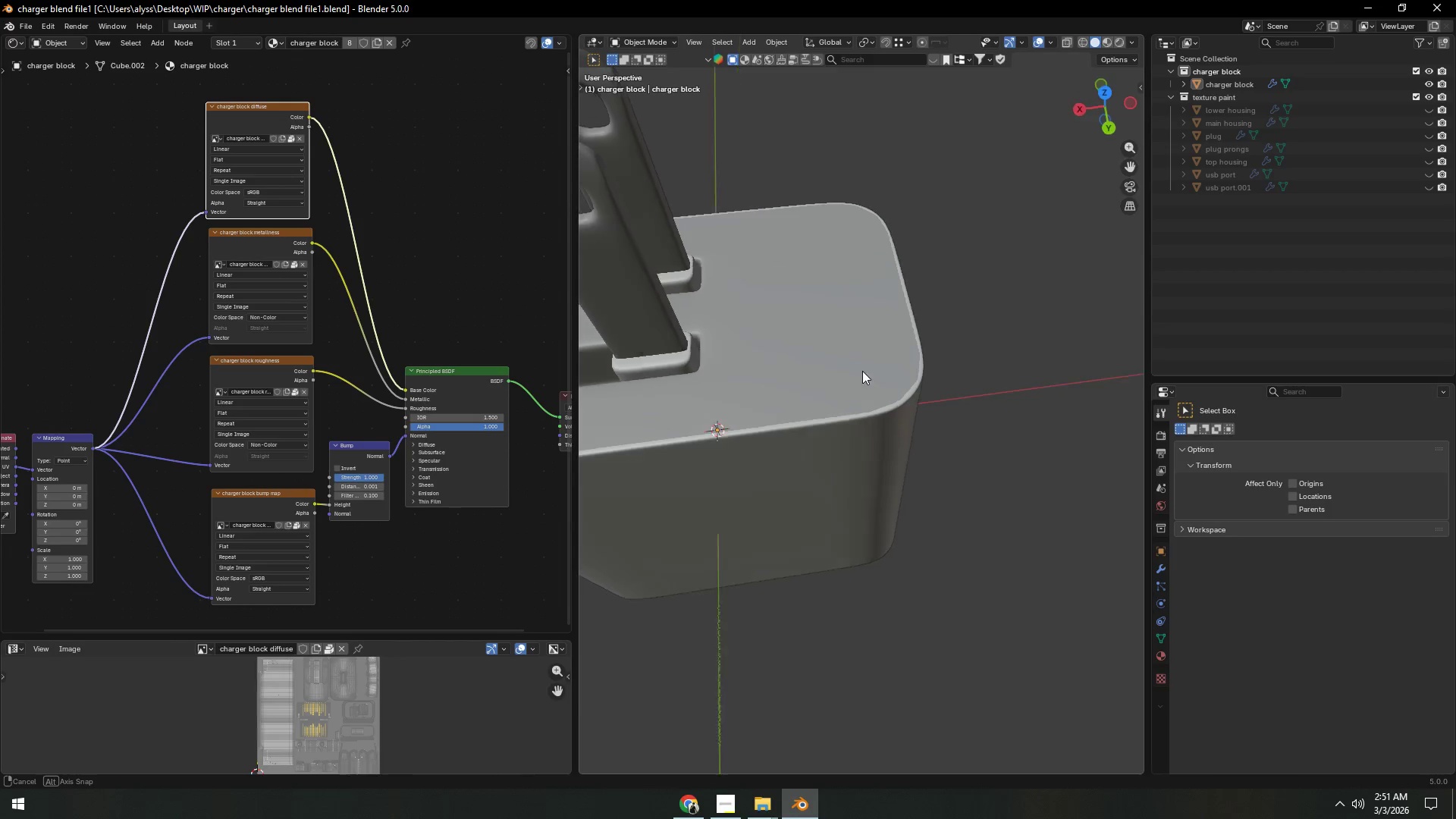 
scroll: coordinate [914, 372], scroll_direction: up, amount: 2.0
 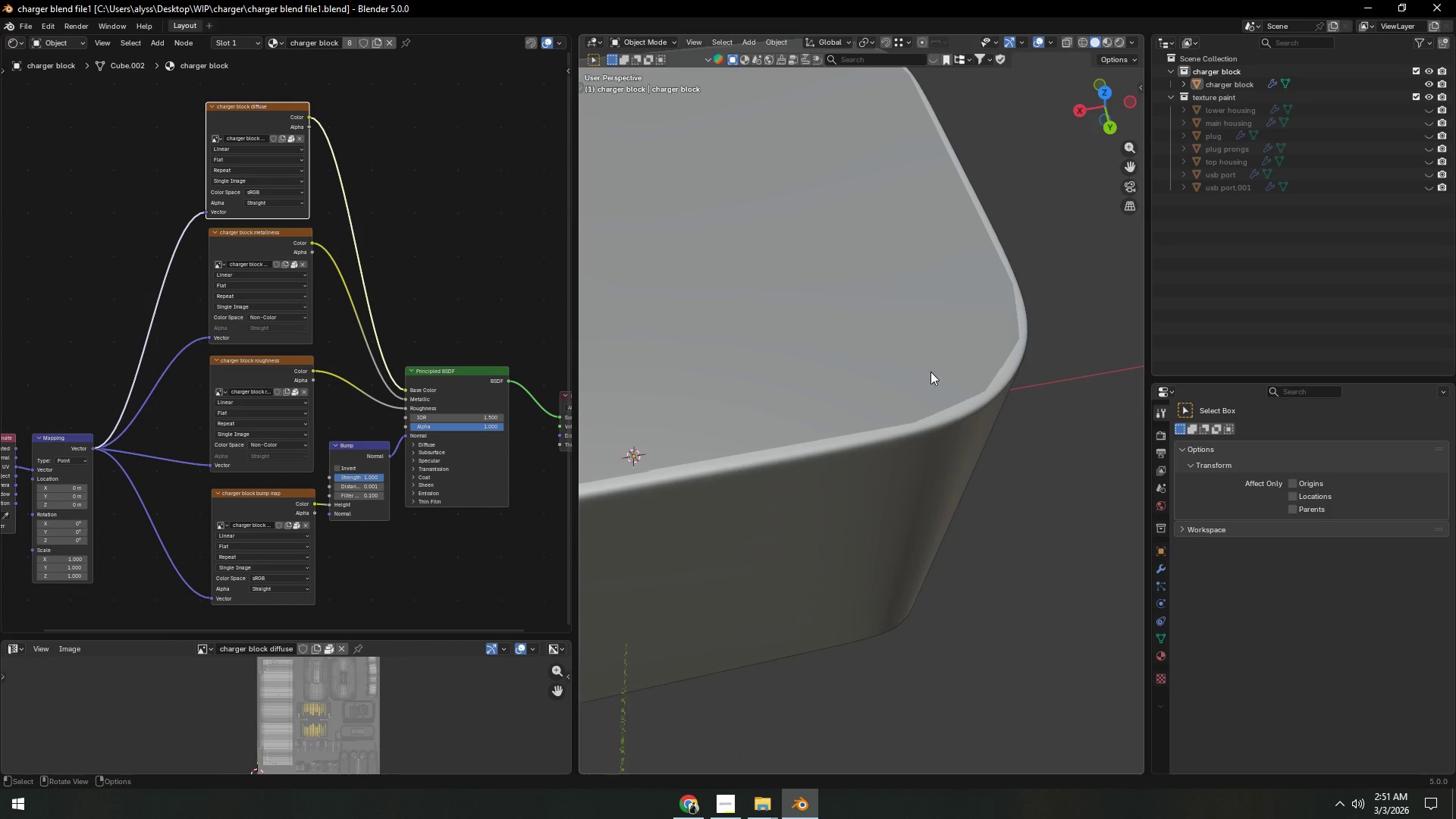 
left_click([962, 366])
 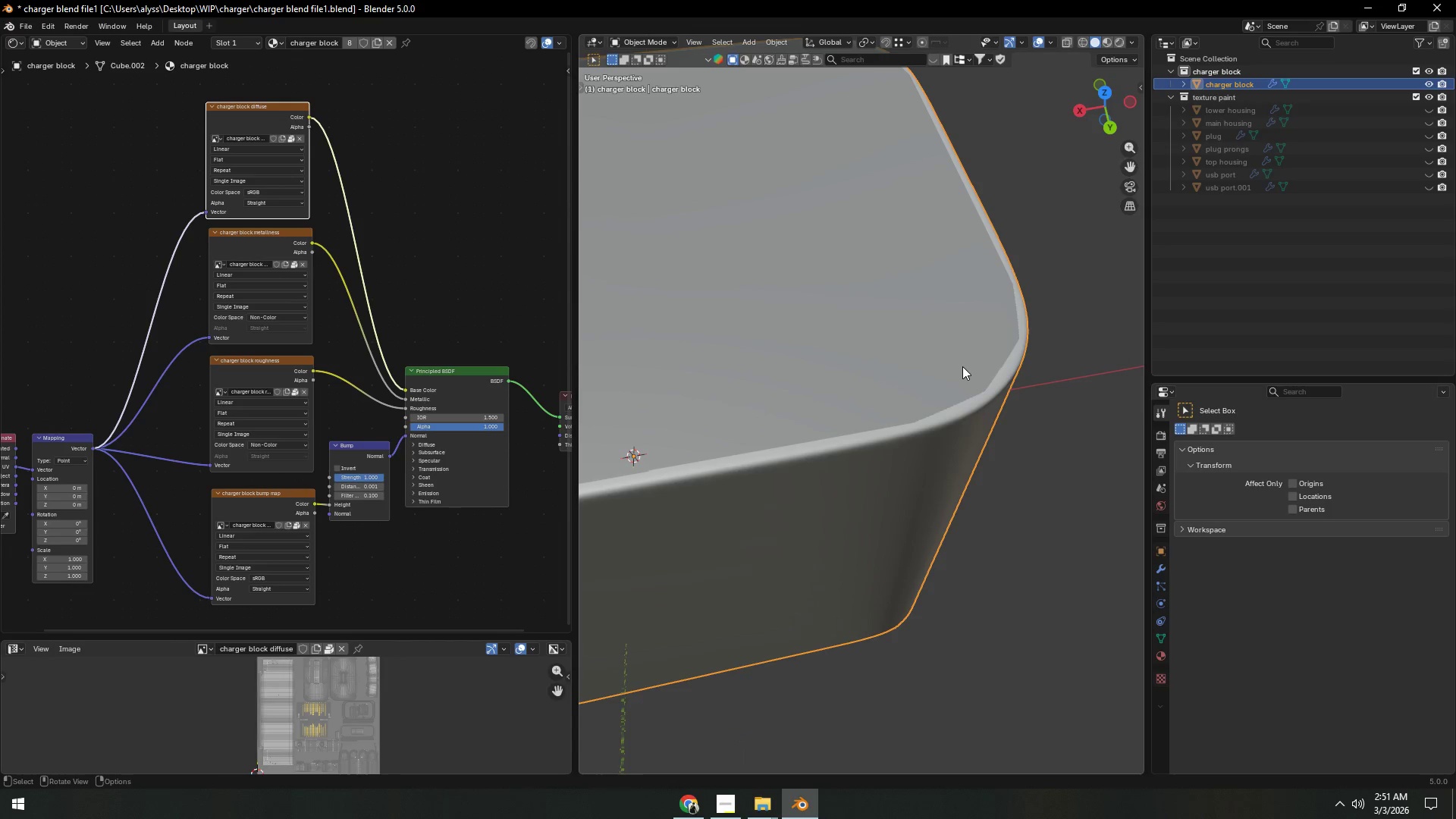 
key(Tab)
 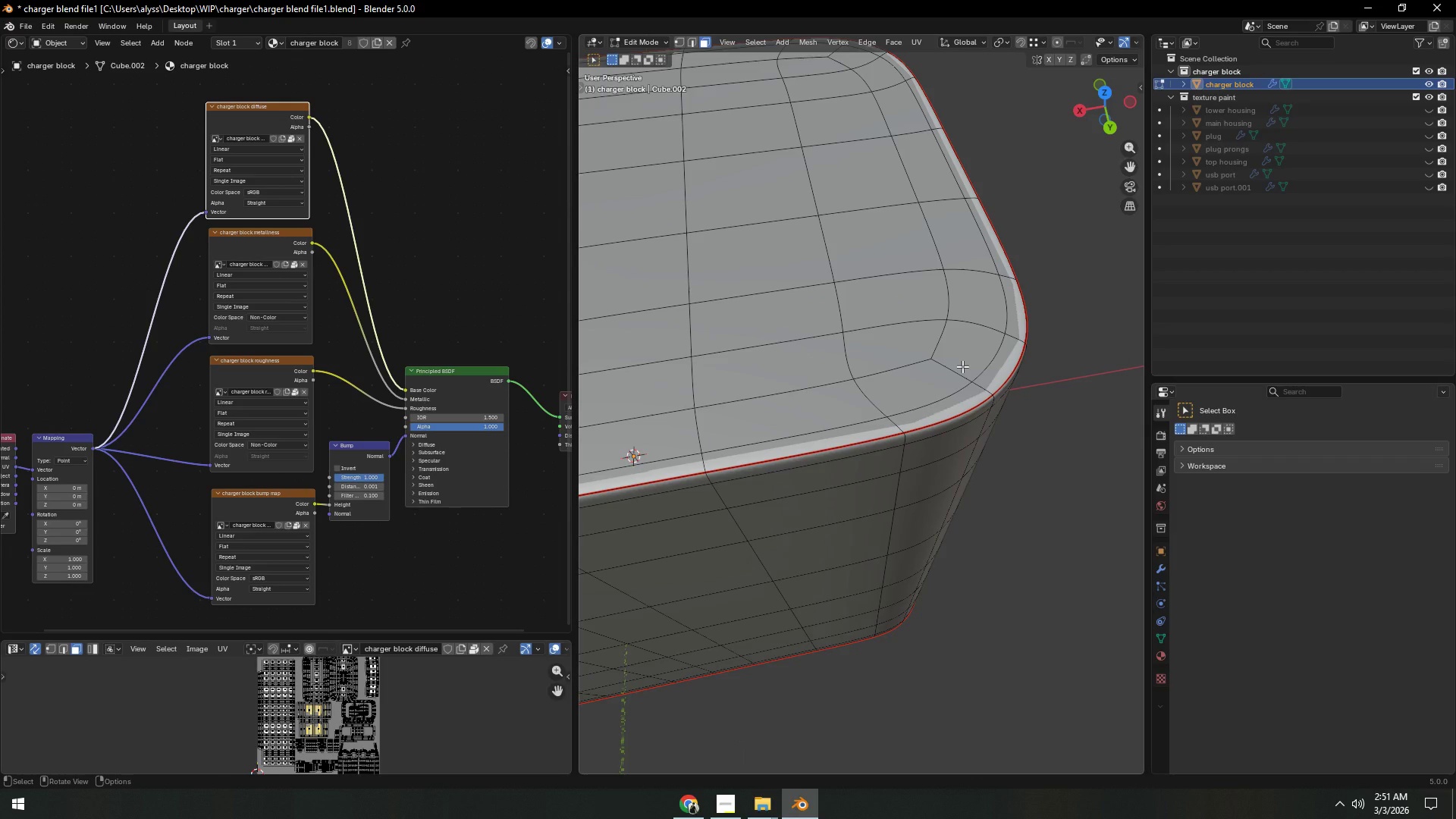 
key(Tab)
 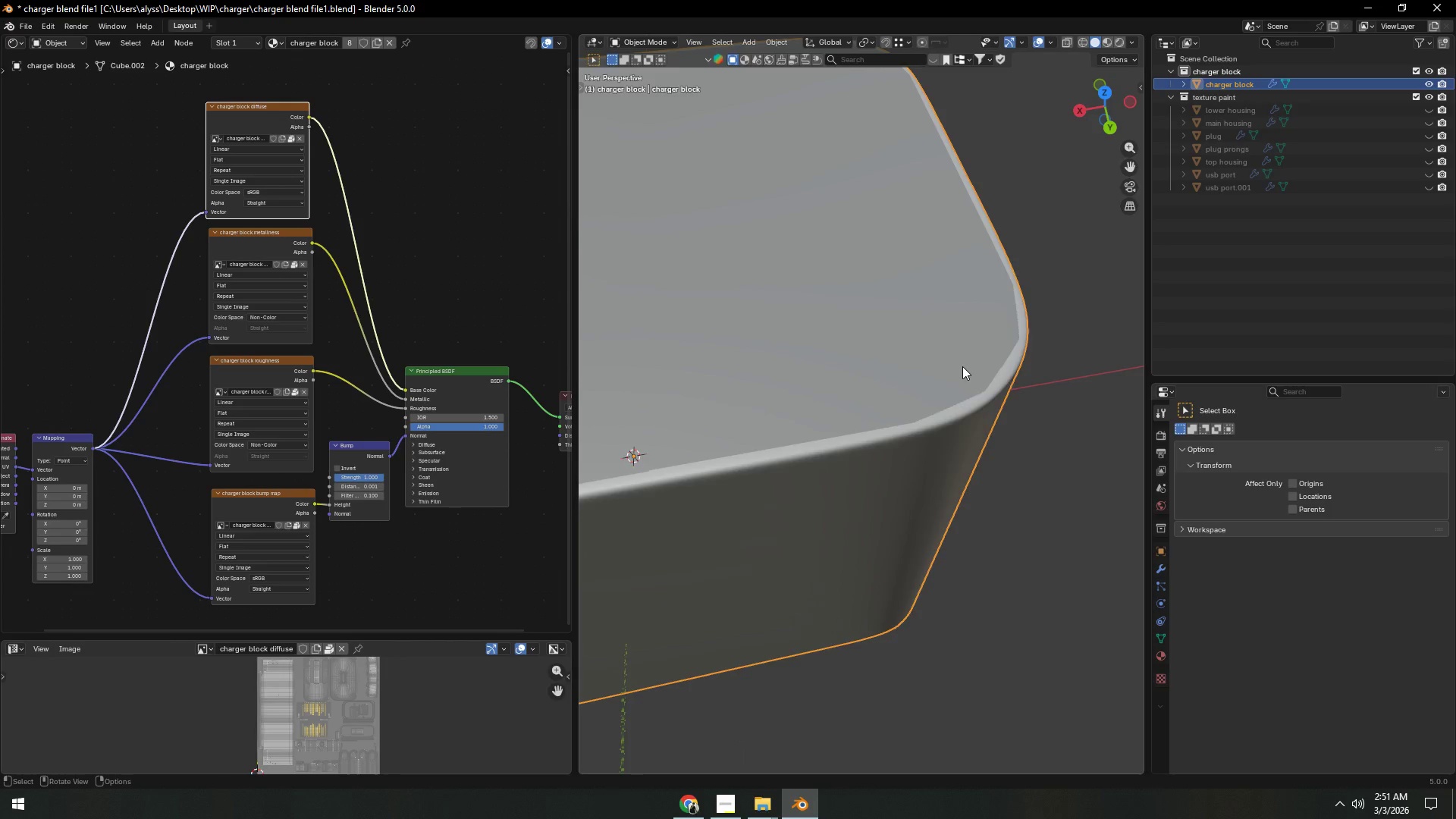 
scroll: coordinate [962, 366], scroll_direction: down, amount: 4.0
 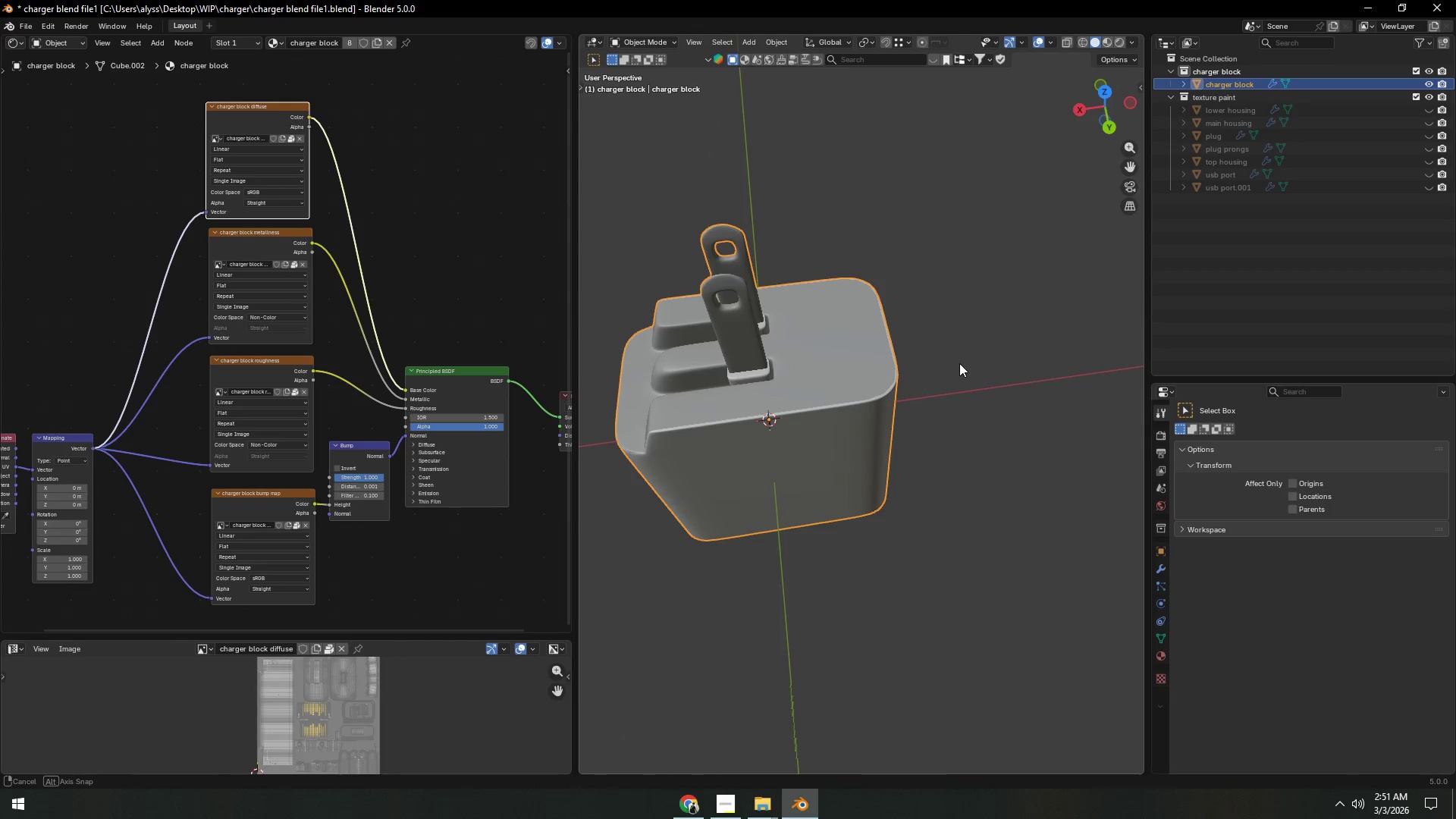 
scroll: coordinate [959, 363], scroll_direction: up, amount: 1.0
 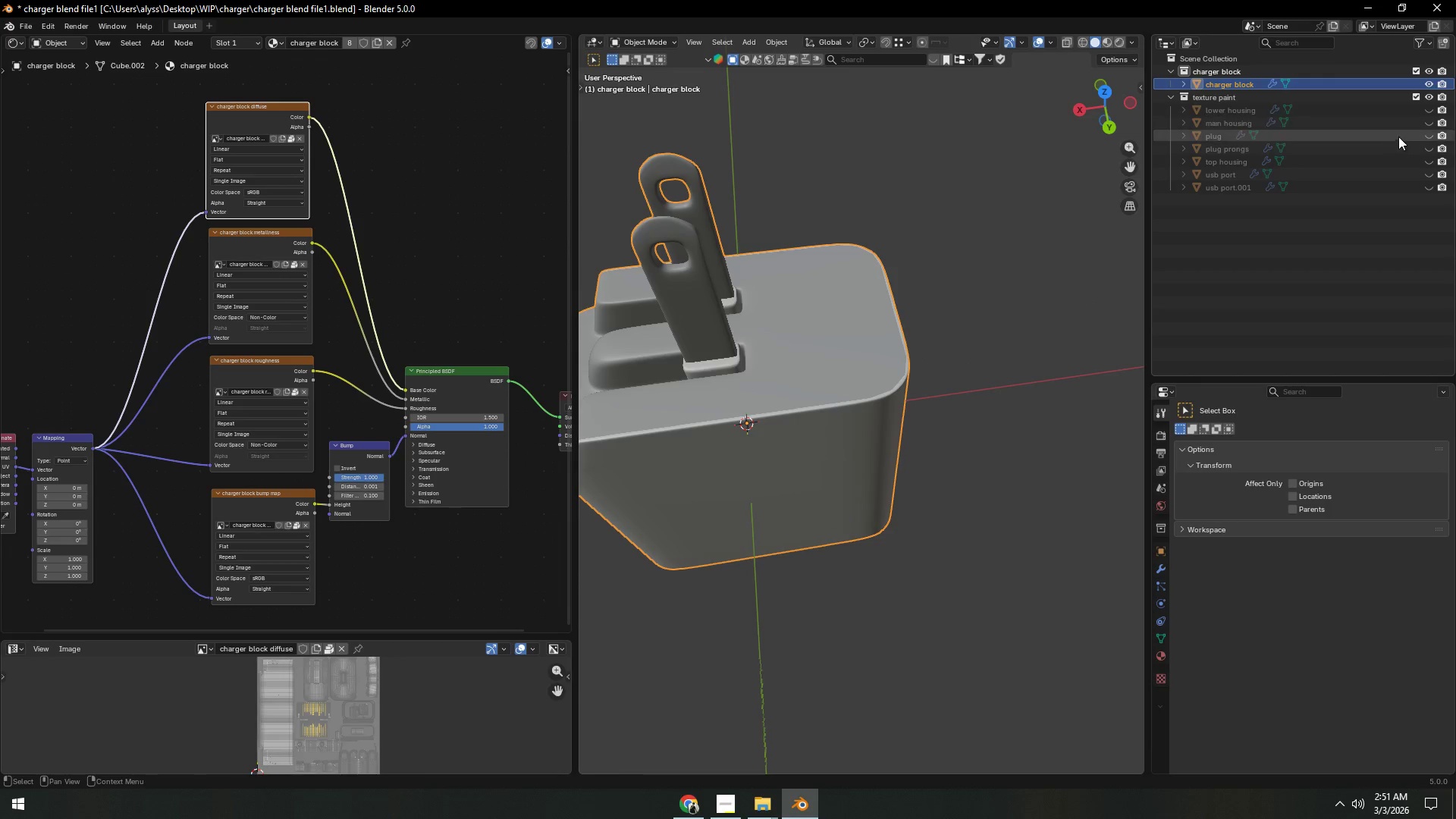 
left_click([1429, 81])
 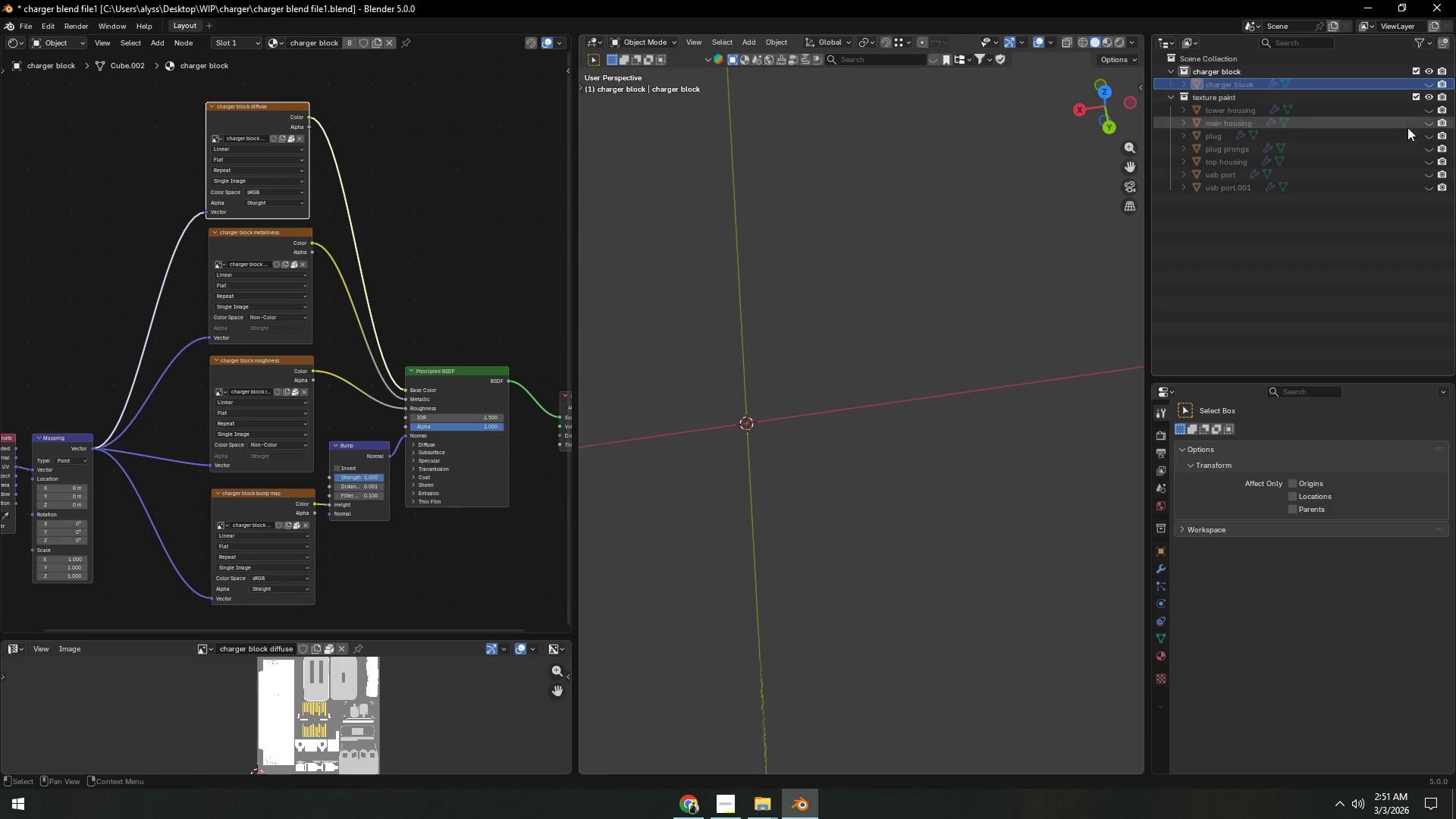 
left_click([1426, 121])
 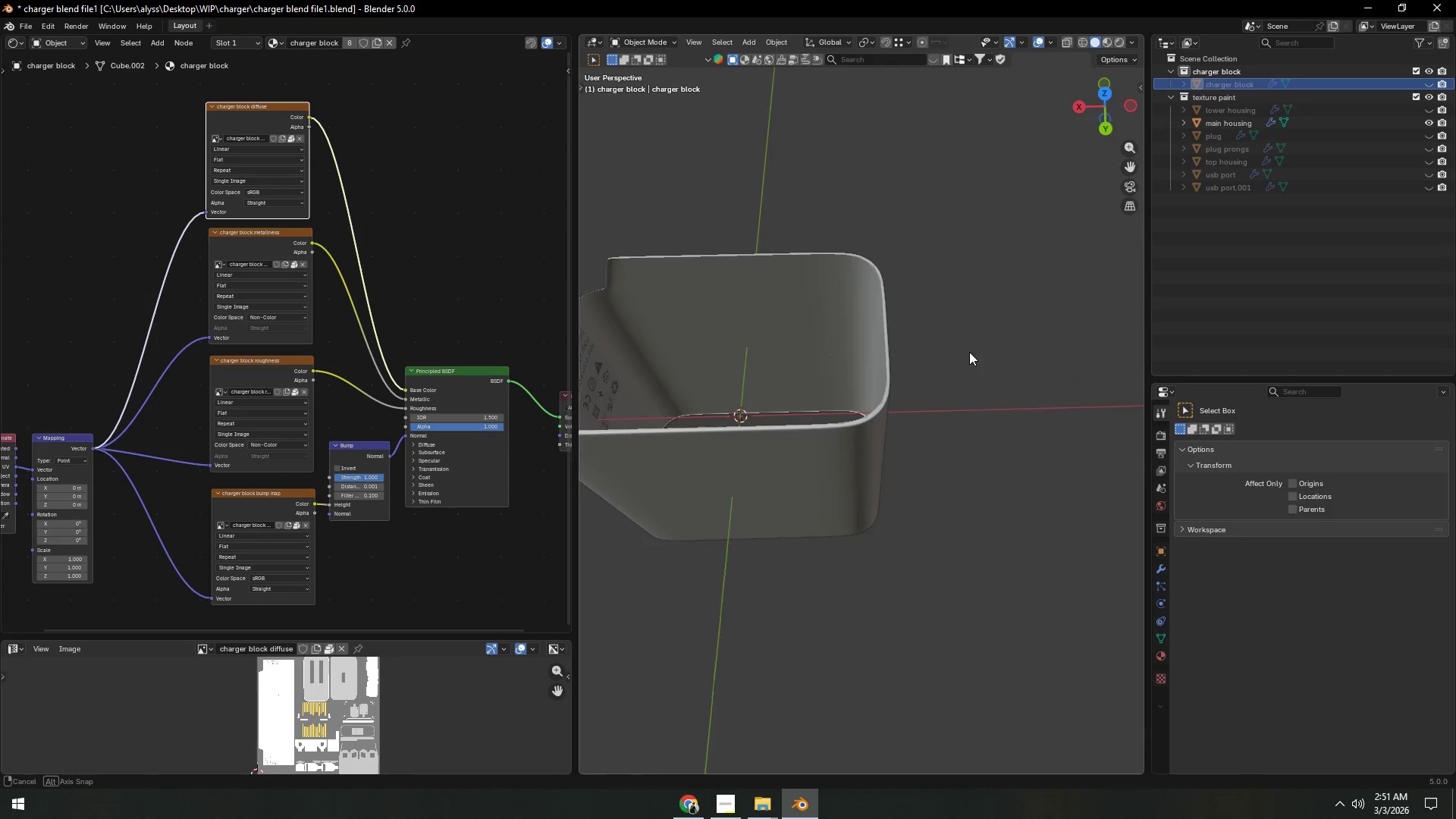 
scroll: coordinate [959, 356], scroll_direction: up, amount: 3.0
 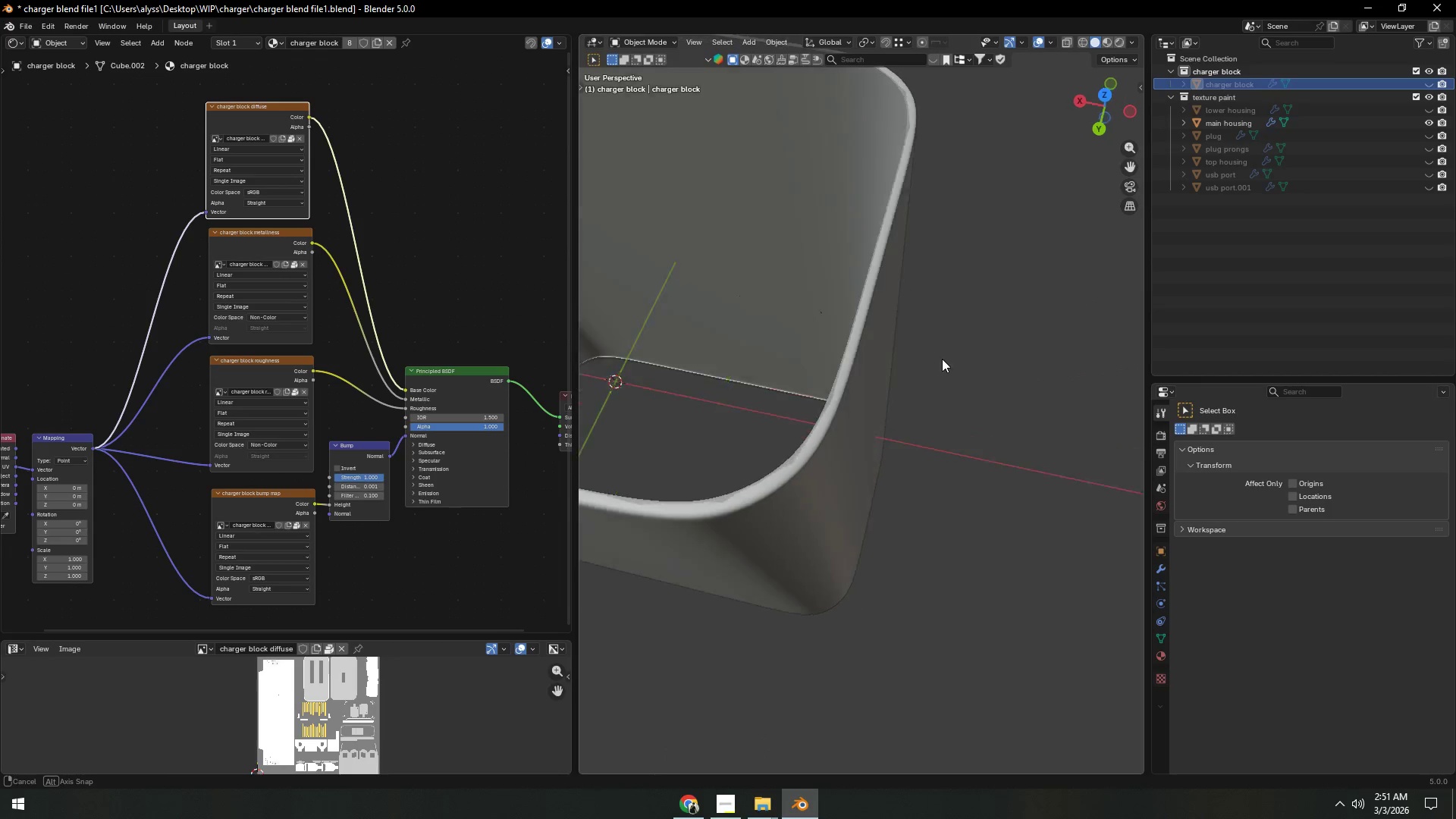 
key(Shift+ShiftLeft)
 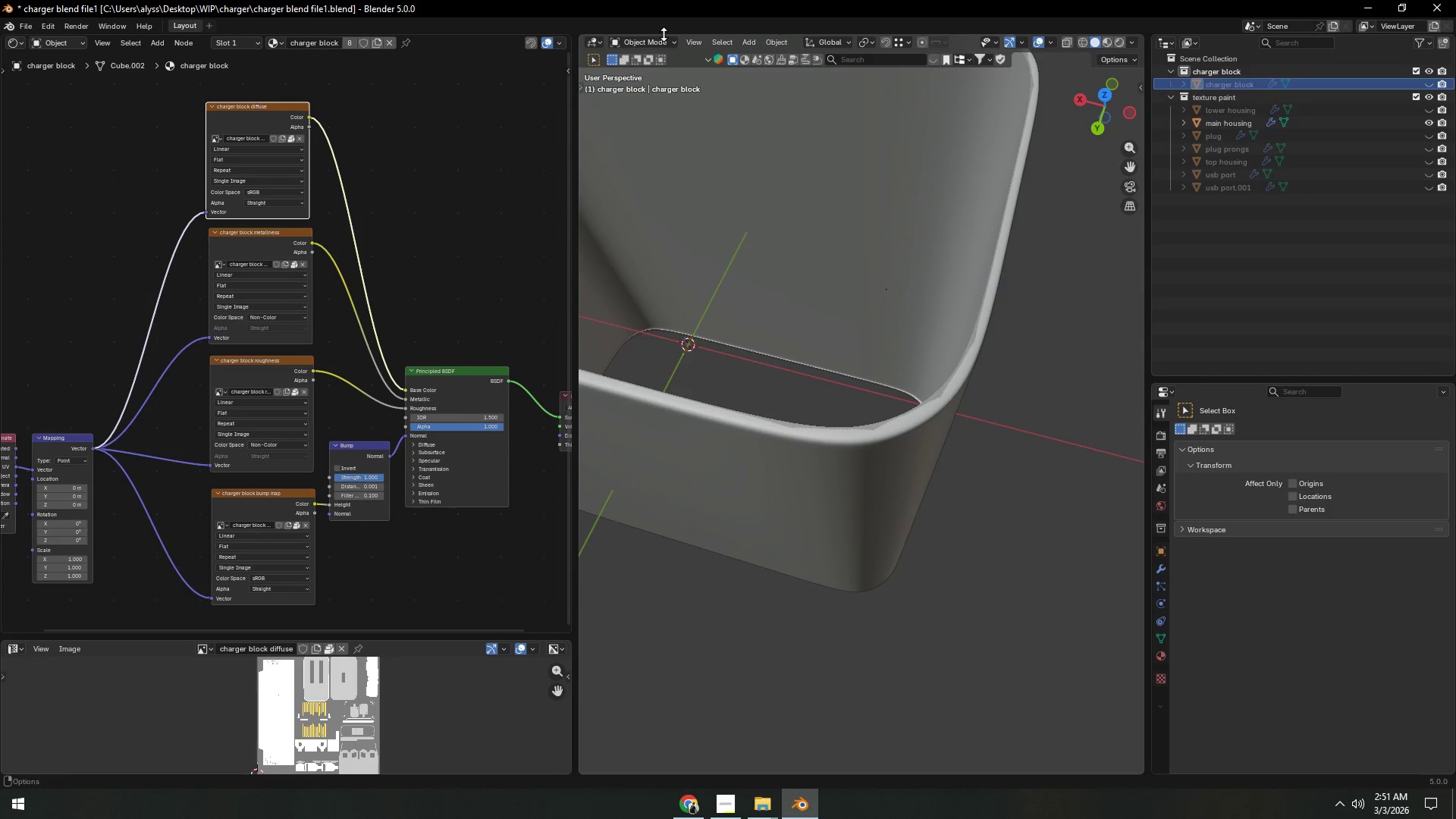 
double_click([664, 39])
 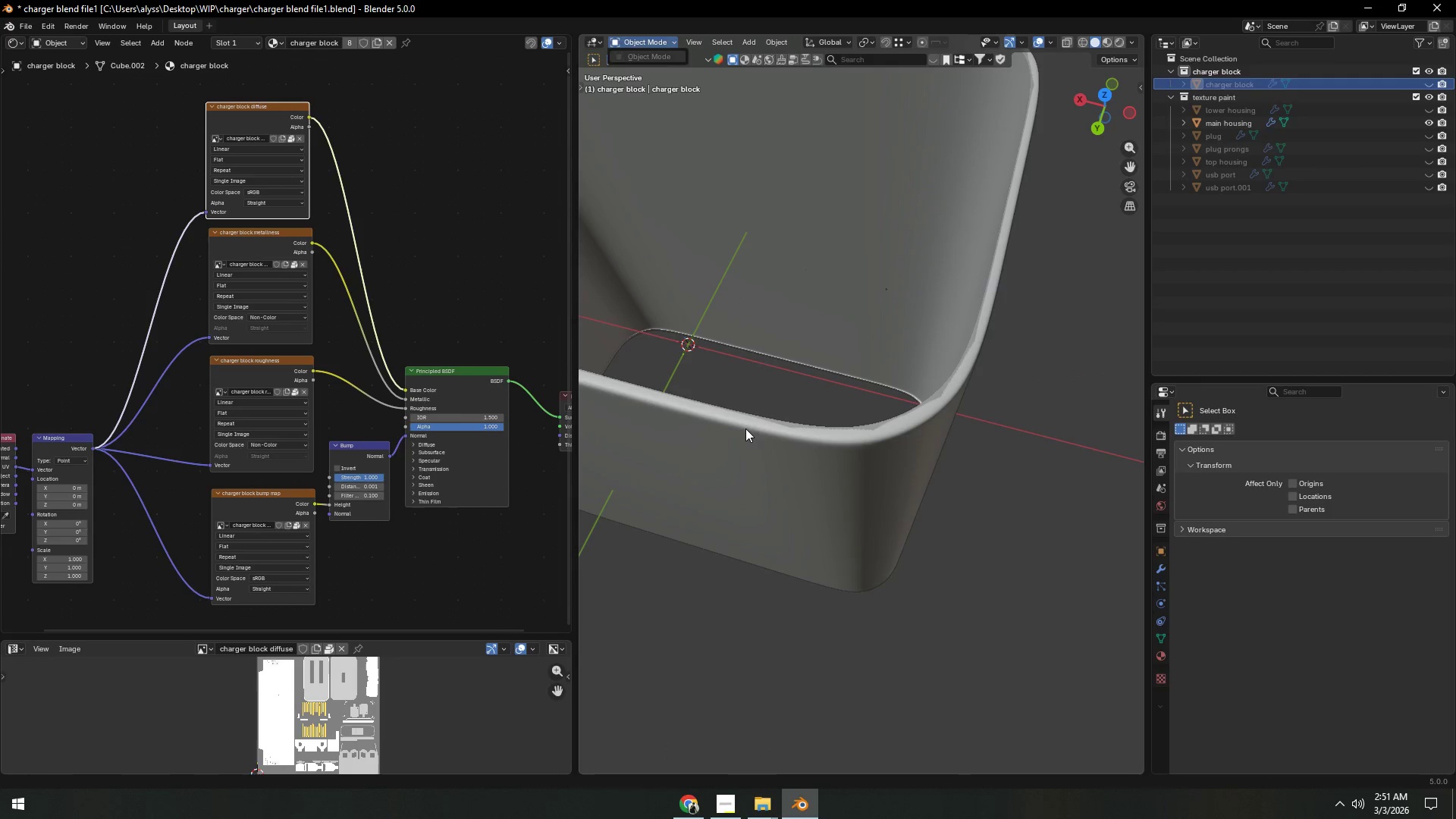 
double_click([745, 429])
 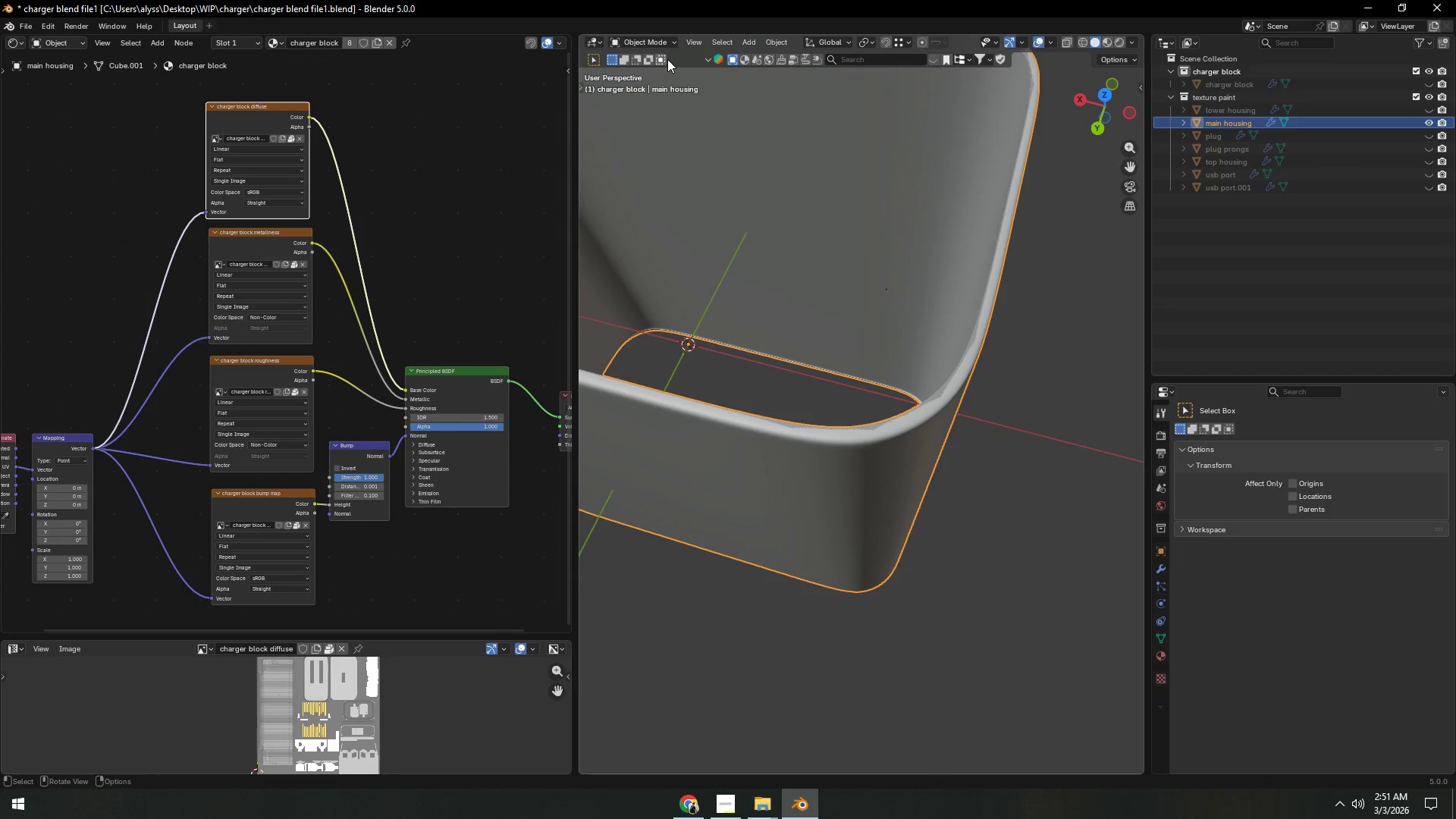 
left_click([667, 46])
 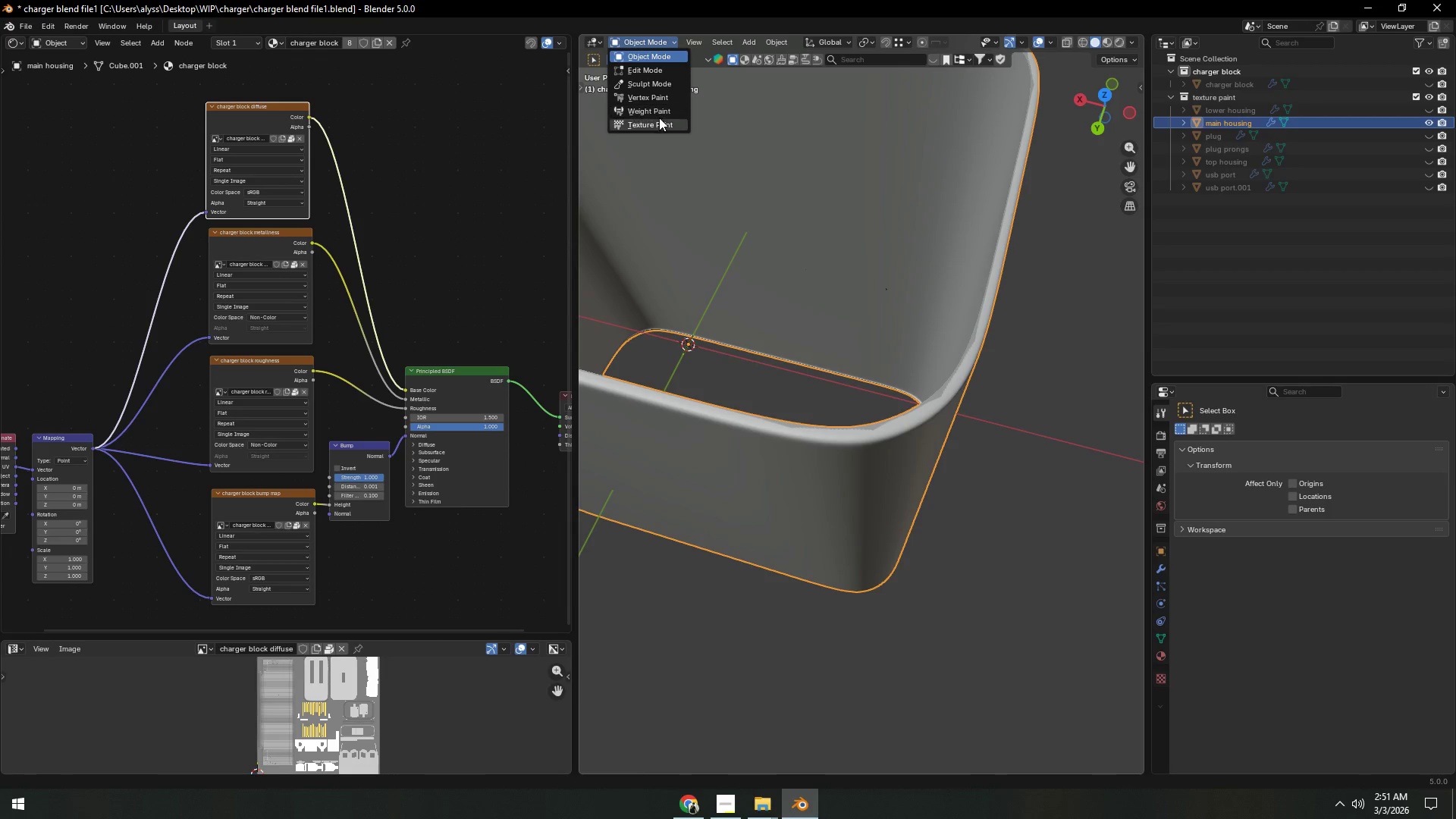 
left_click([658, 118])
 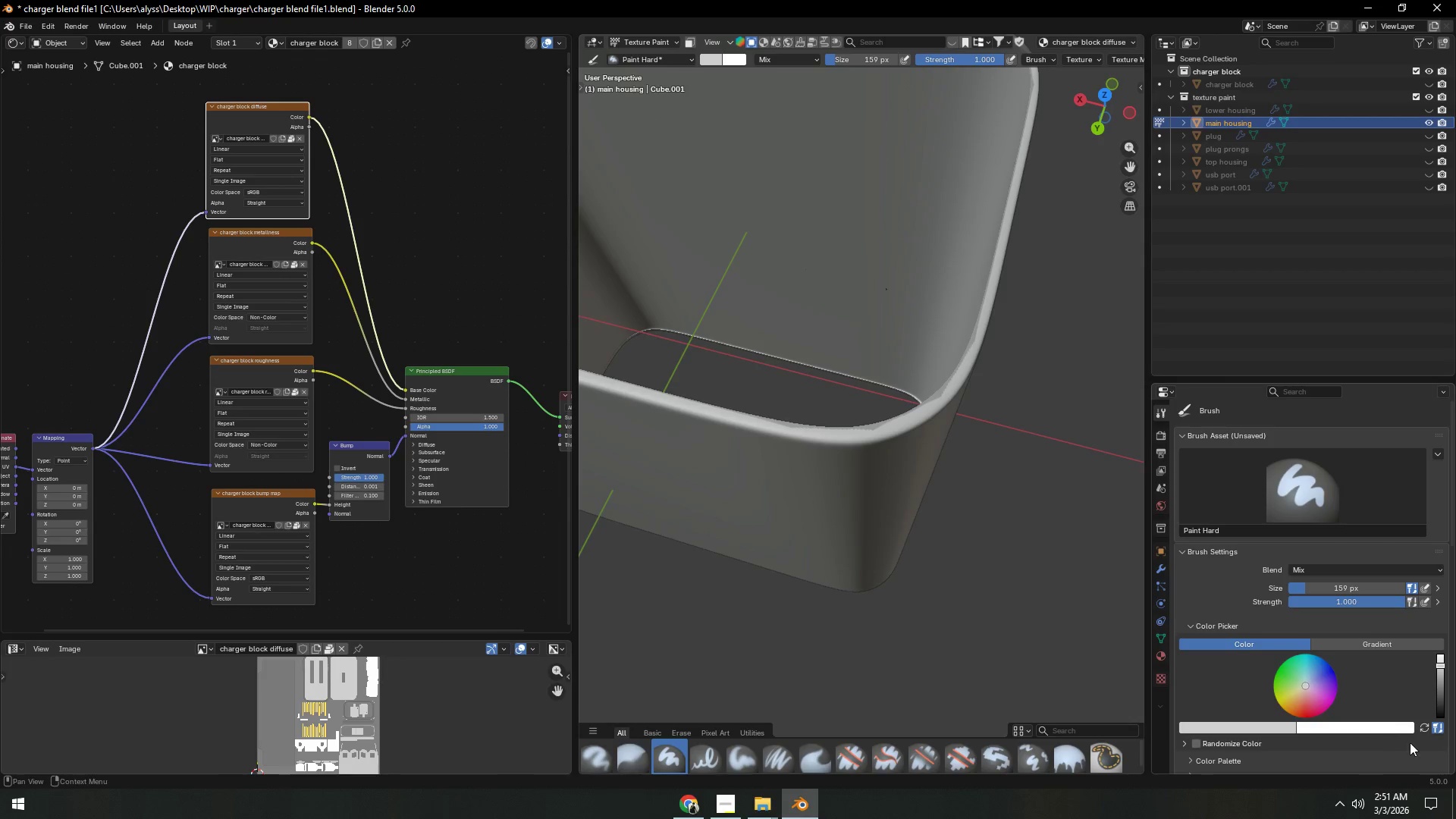 
left_click([1423, 729])
 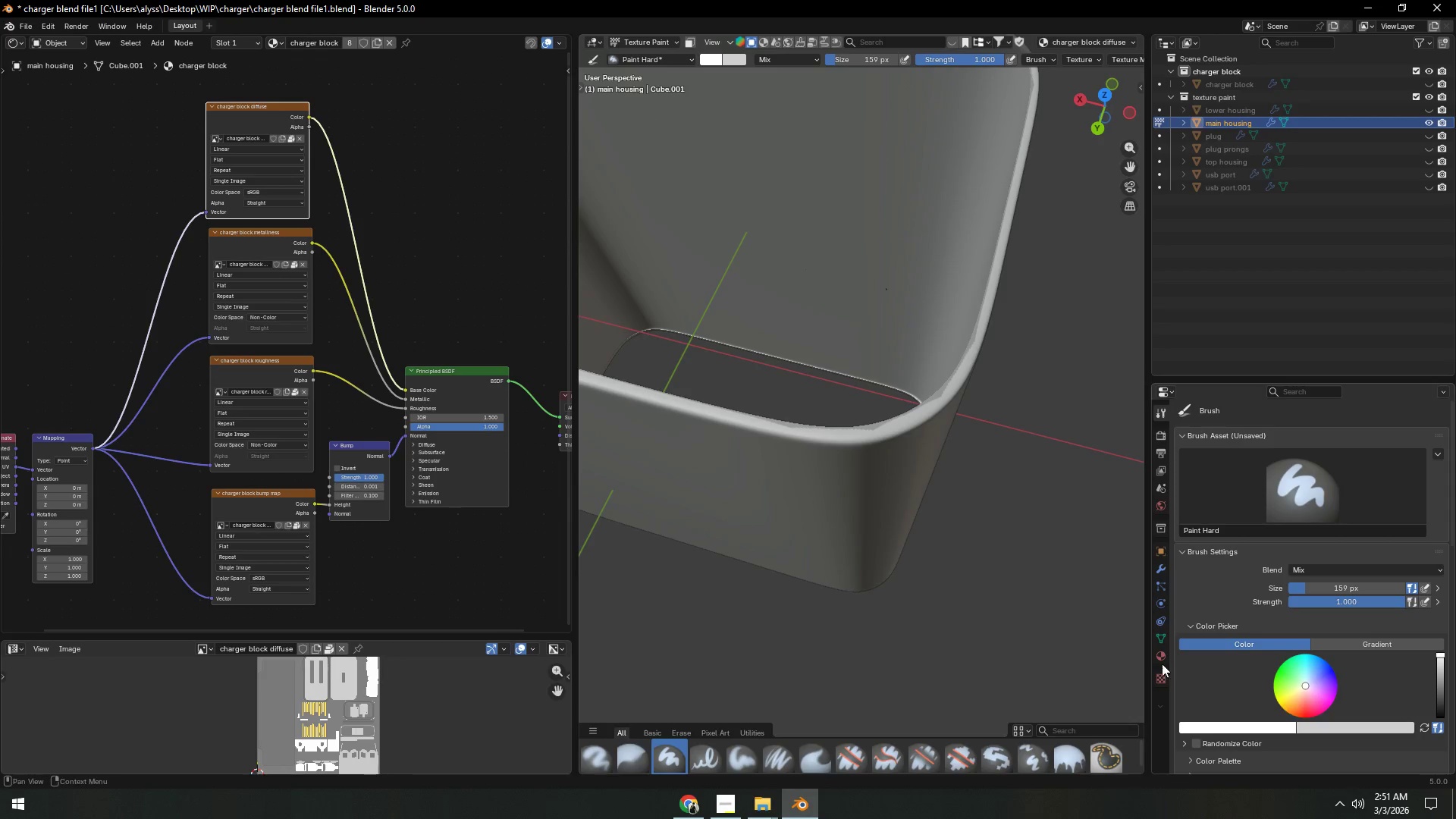 
scroll: coordinate [999, 552], scroll_direction: down, amount: 2.0
 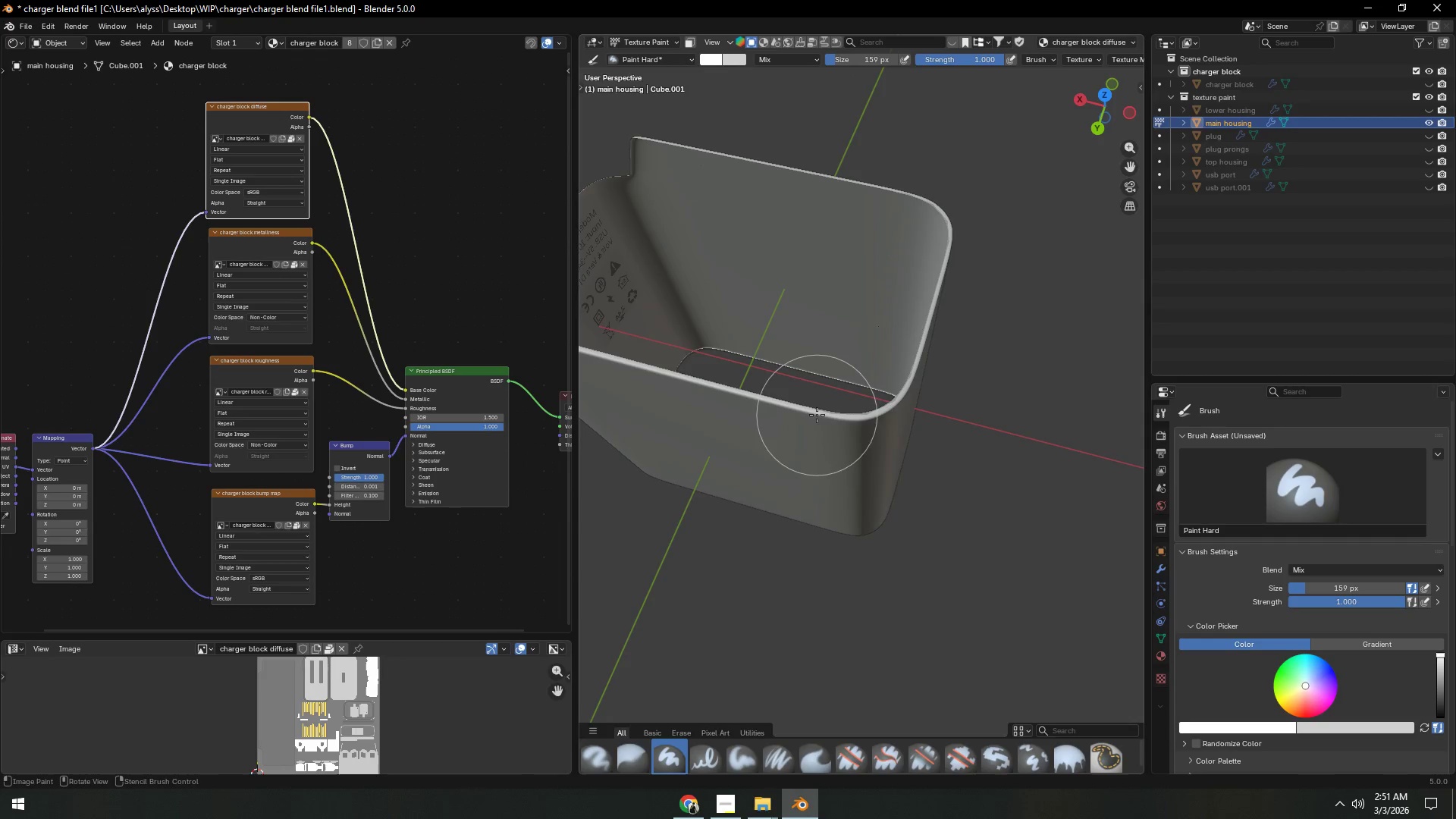 
scroll: coordinate [843, 429], scroll_direction: up, amount: 1.0
 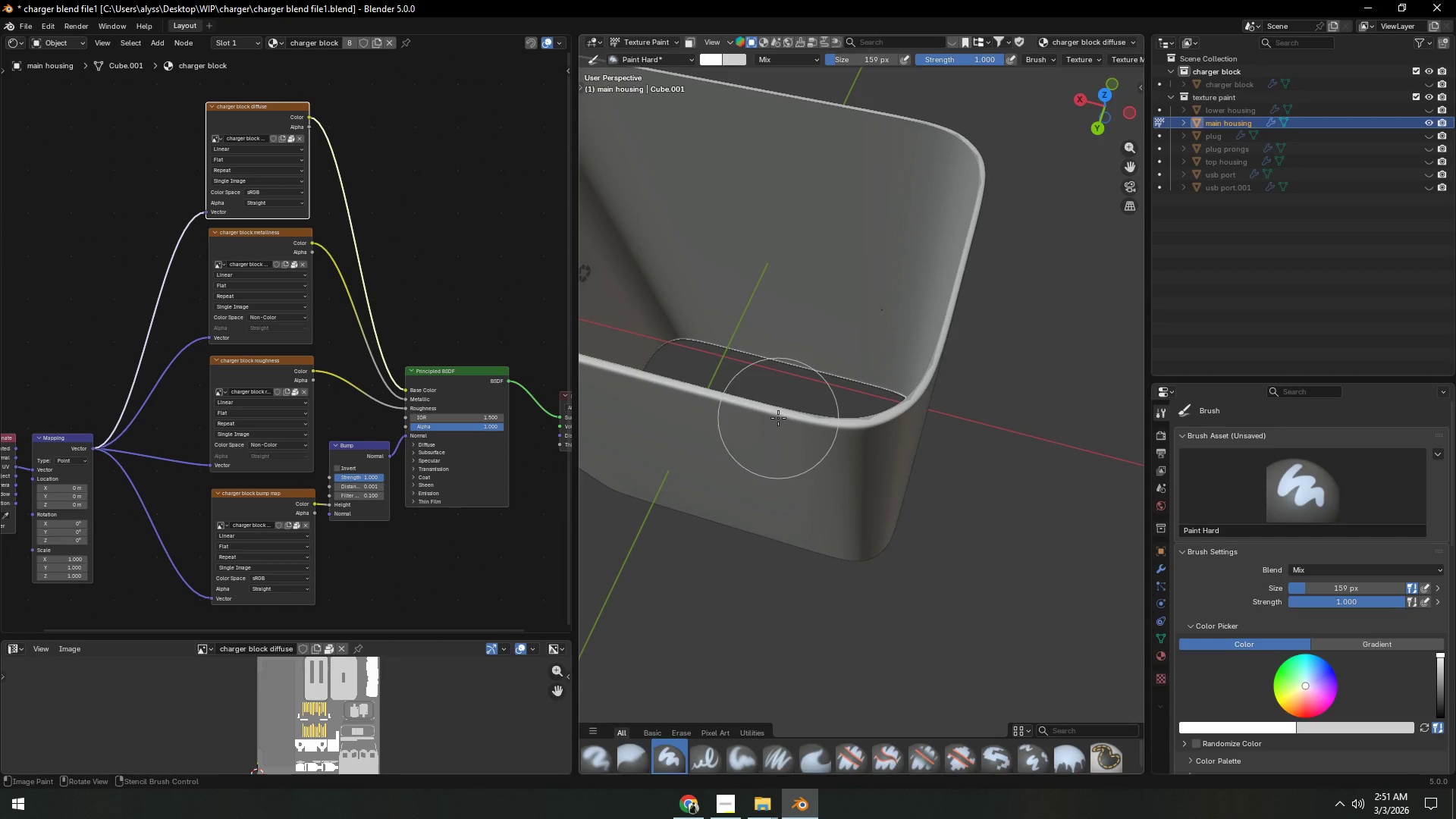 
left_click_drag(start_coordinate=[783, 422], to_coordinate=[831, 427])
 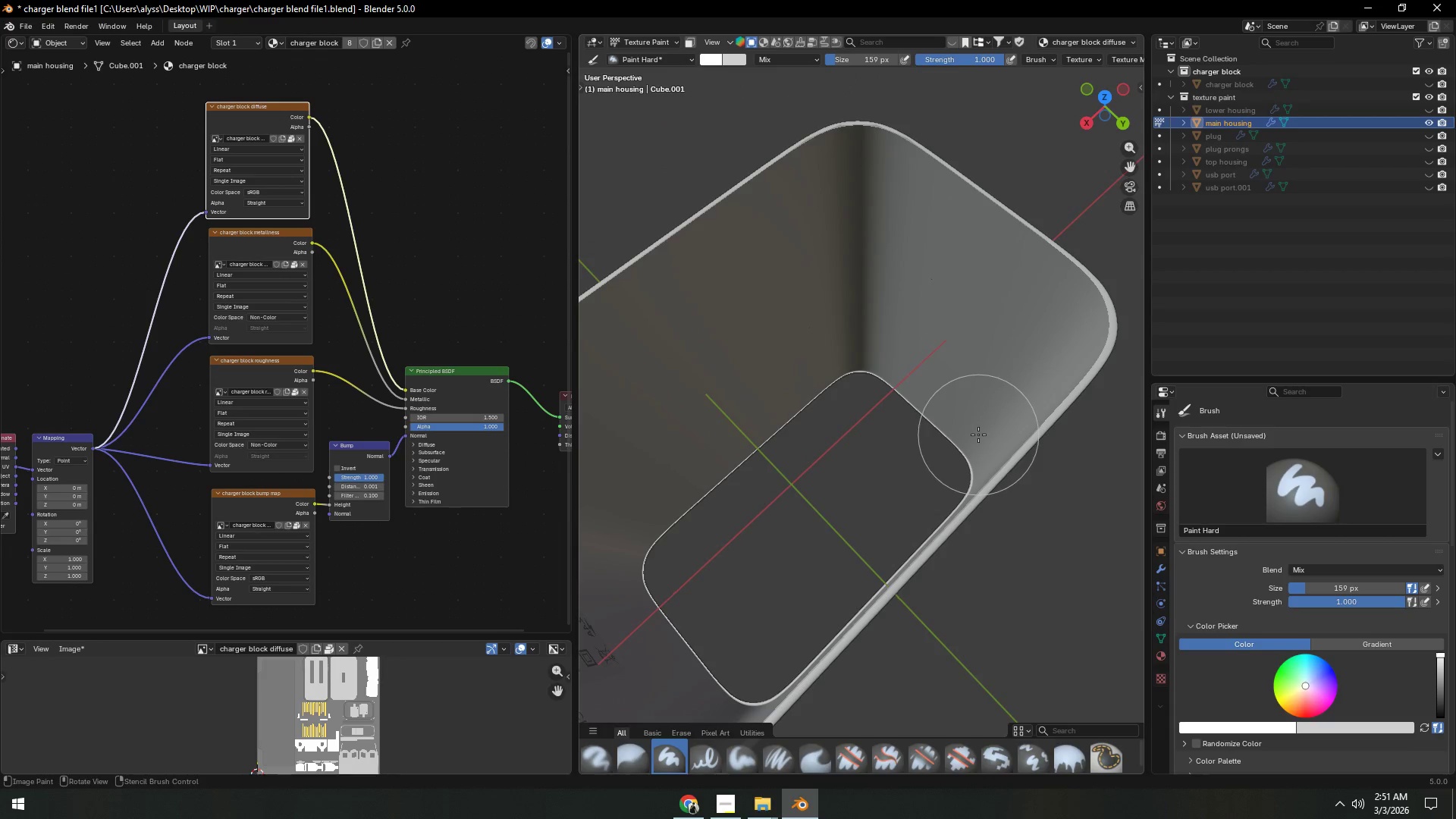 
hold_key(key=ShiftLeft, duration=0.39)
 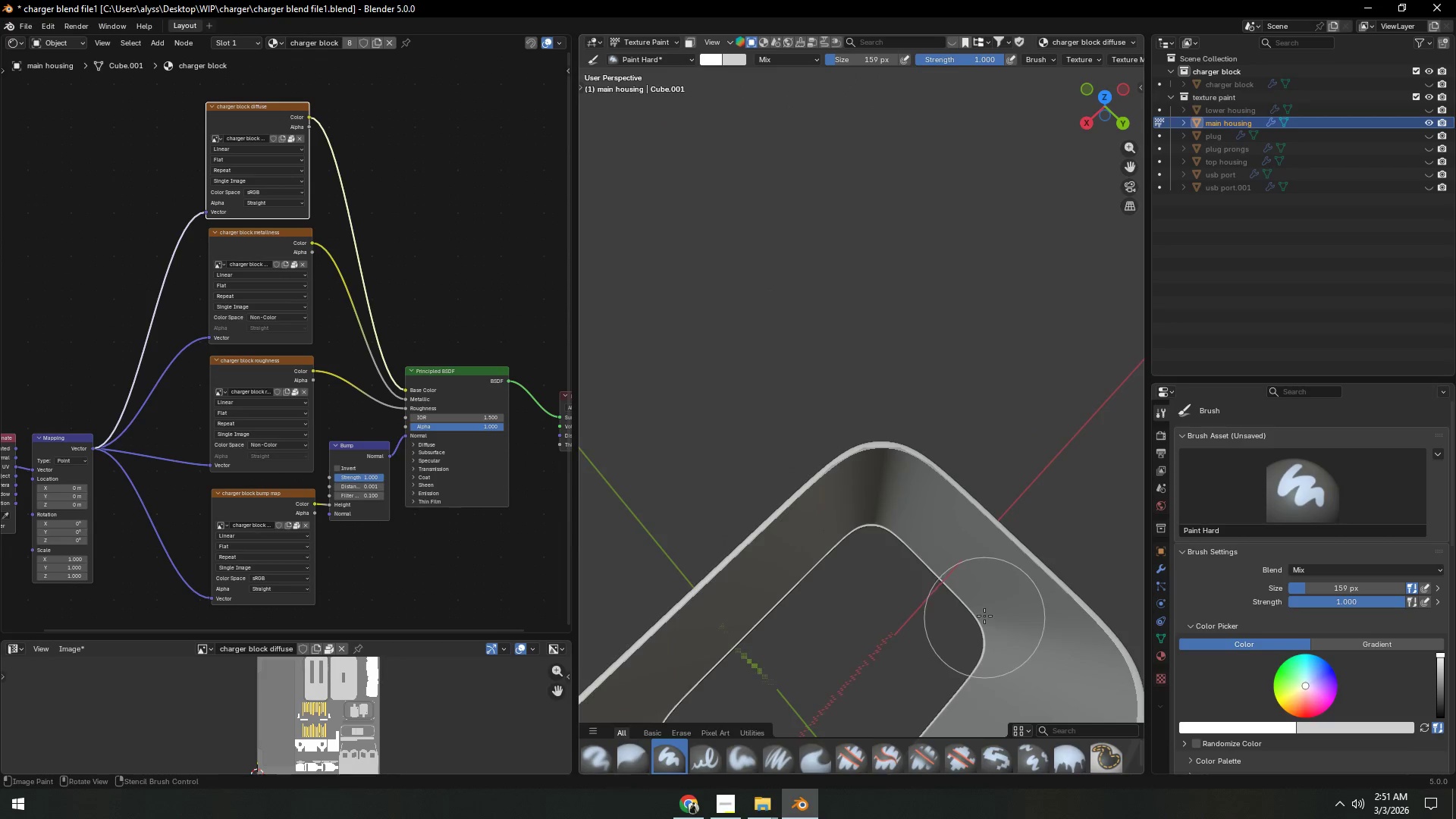 
scroll: coordinate [984, 613], scroll_direction: up, amount: 1.0
 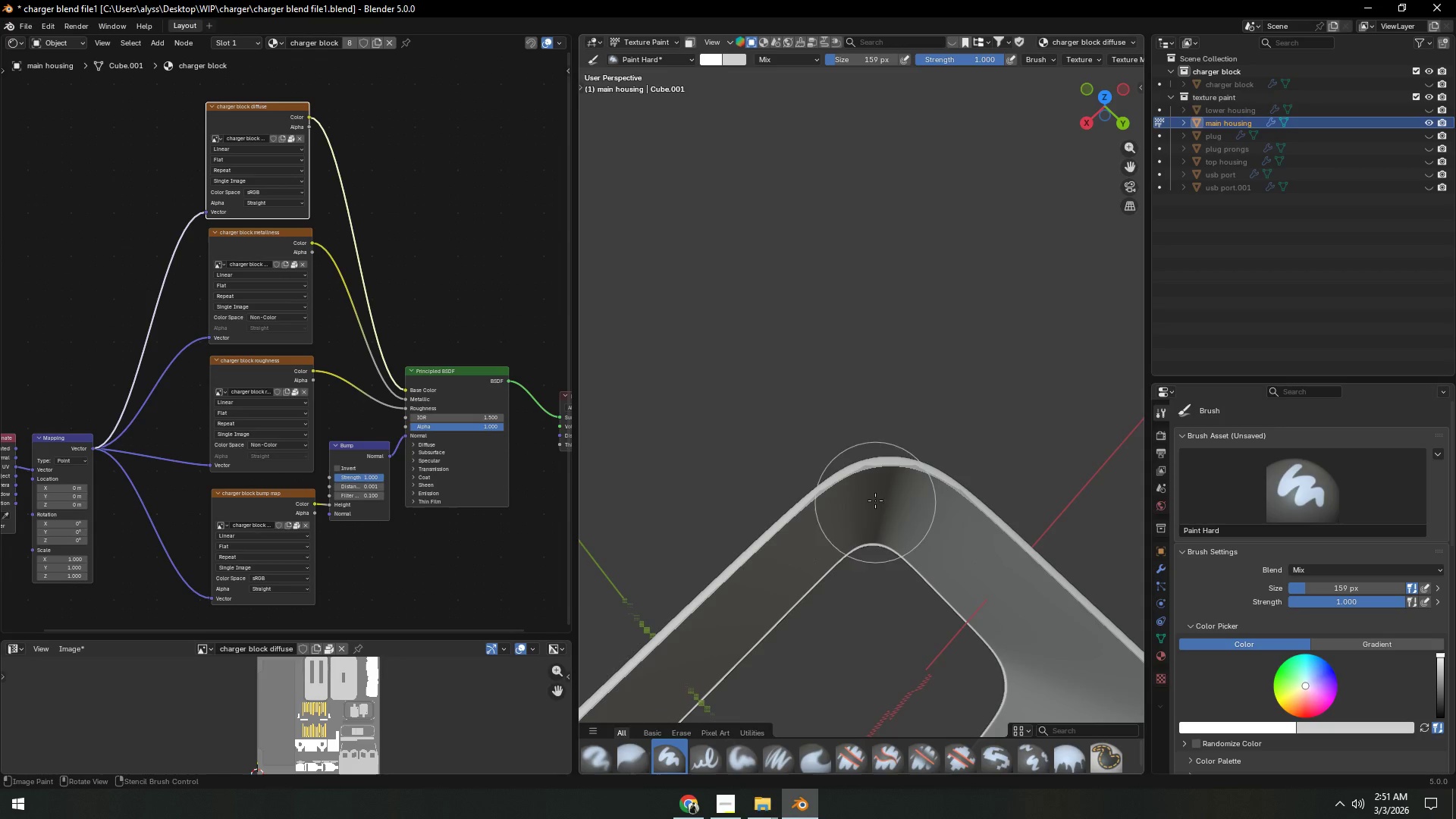 
left_click([874, 482])
 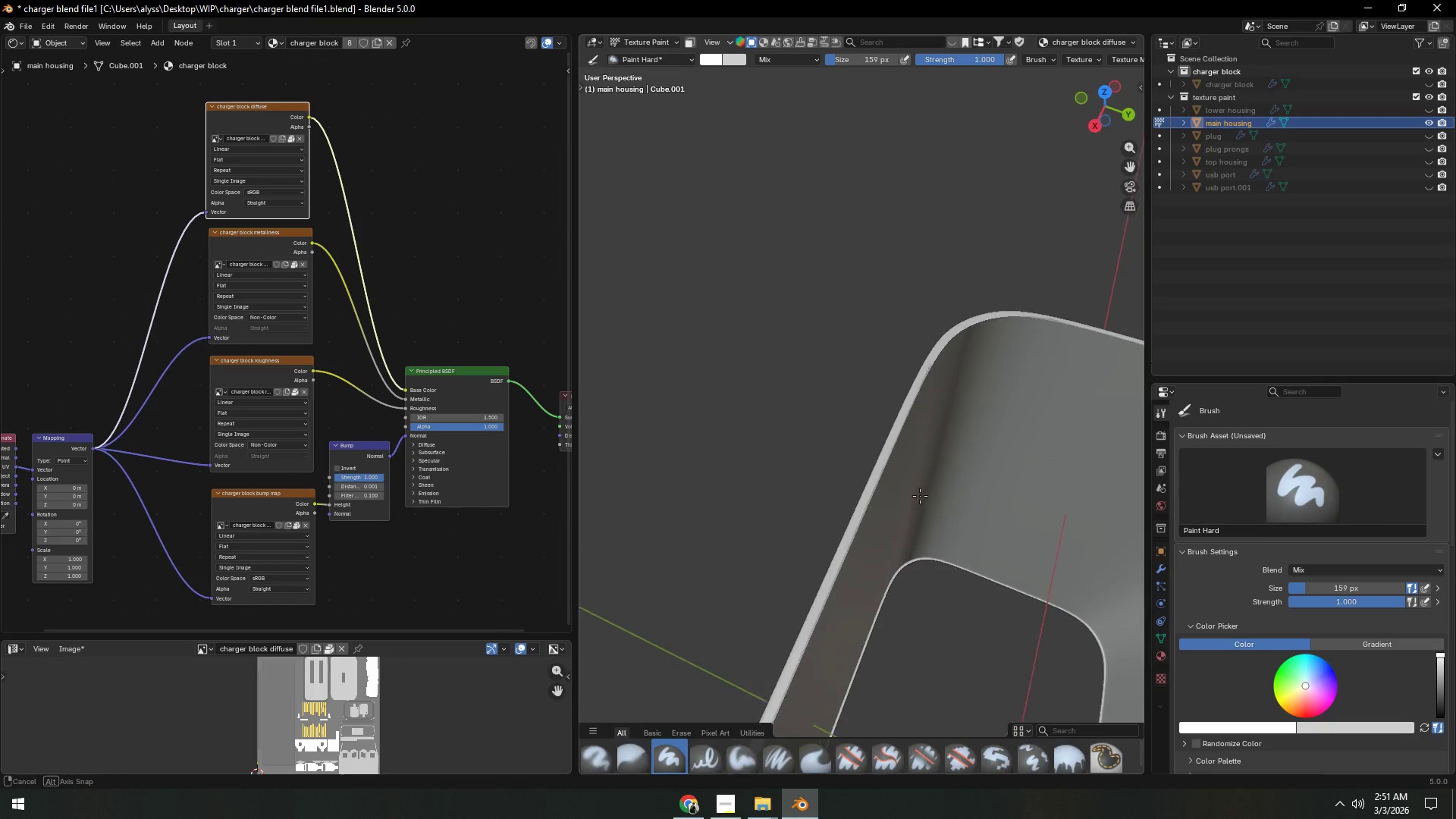 
scroll: coordinate [924, 503], scroll_direction: down, amount: 4.0
 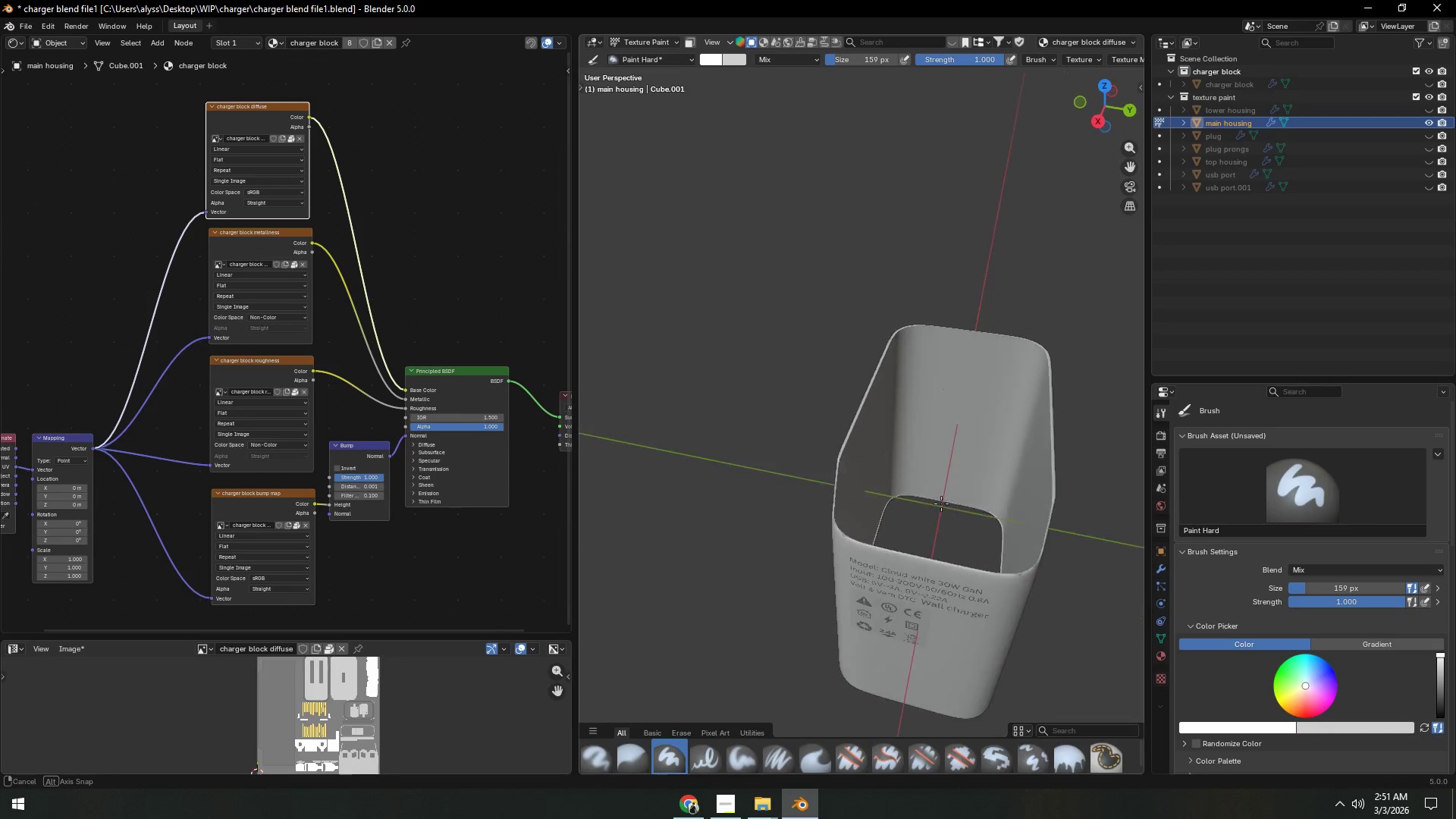 
hold_key(key=ShiftLeft, duration=0.31)
 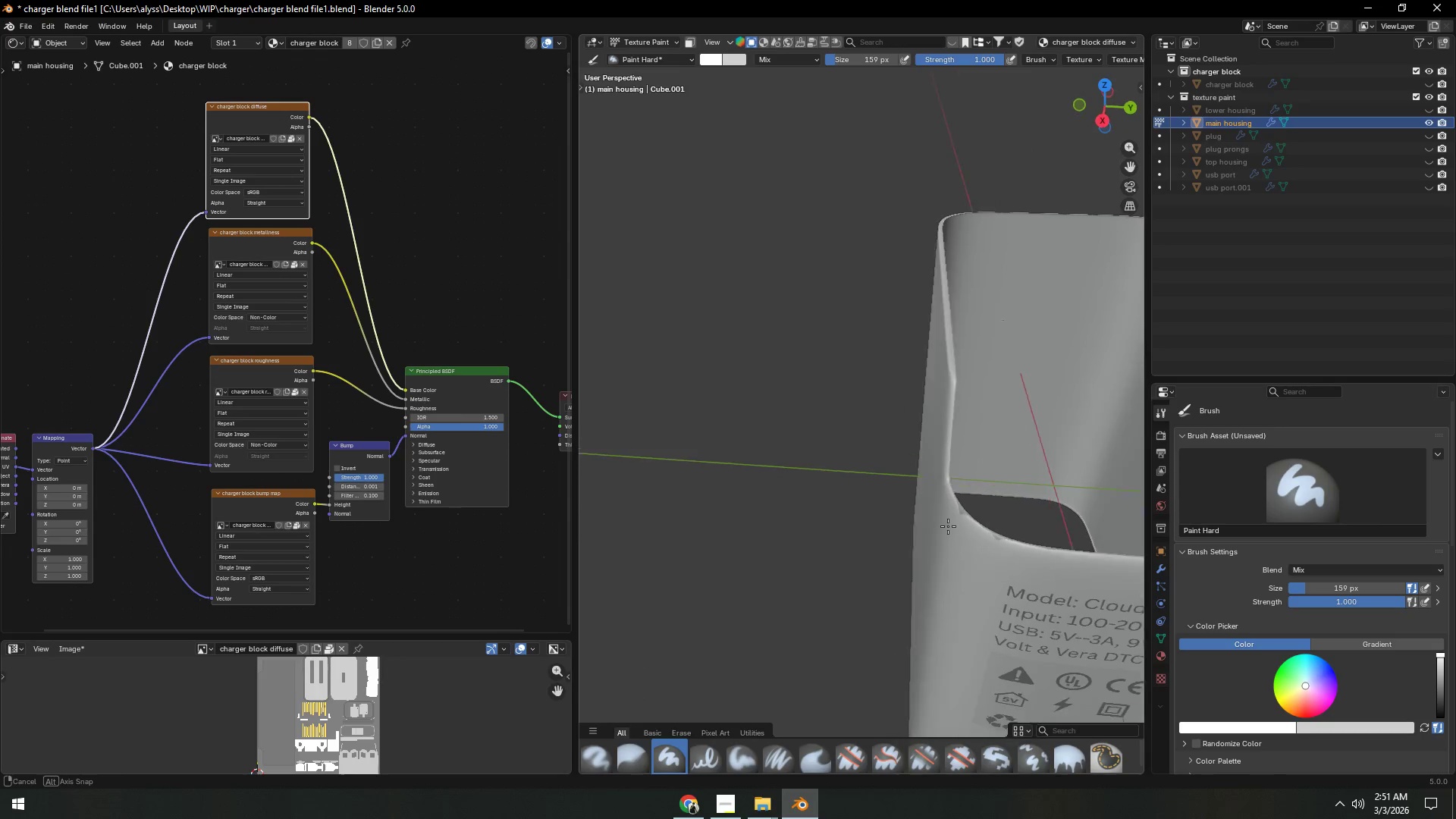 
scroll: coordinate [942, 503], scroll_direction: up, amount: 2.0
 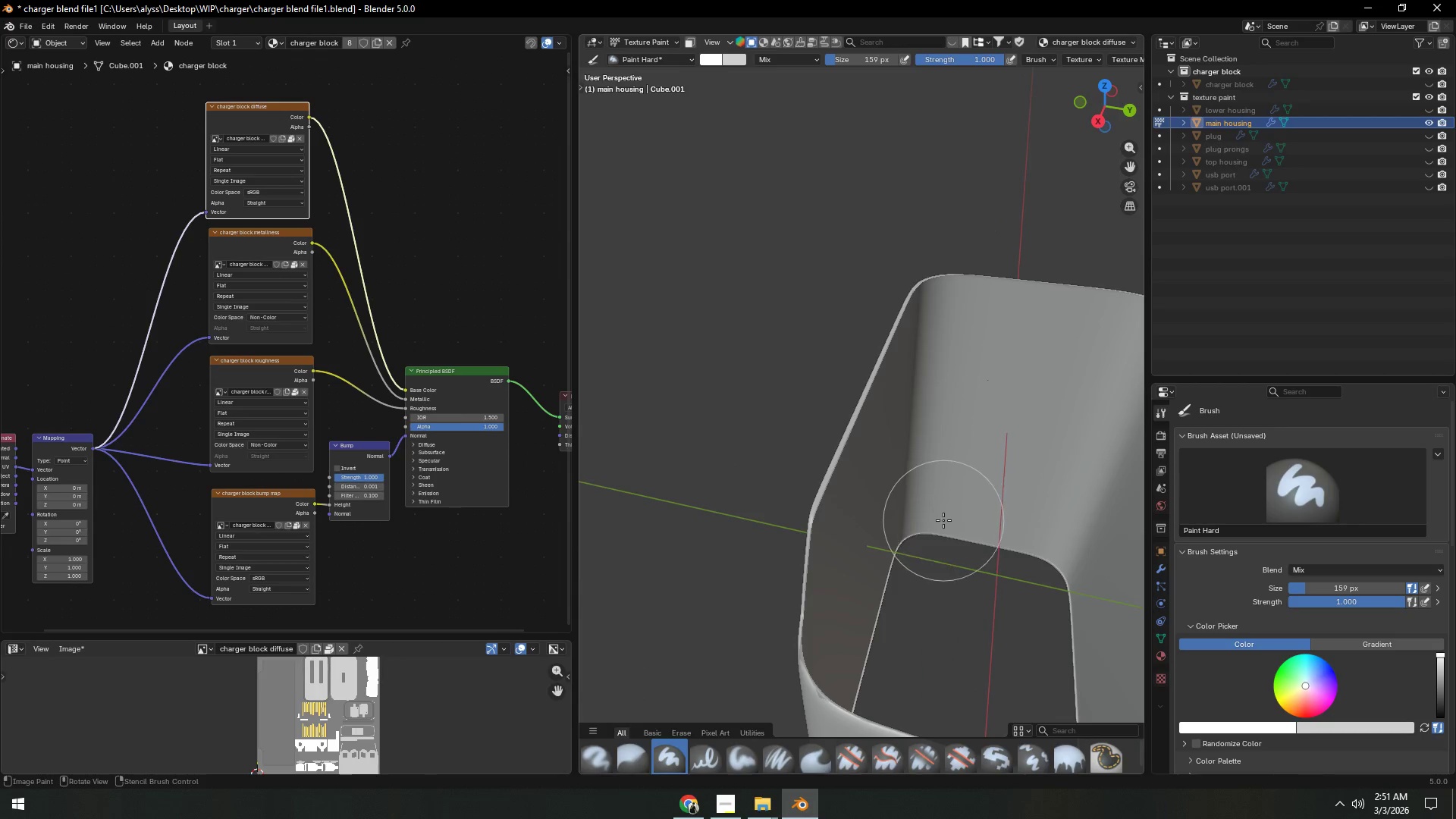 
left_click([990, 508])
 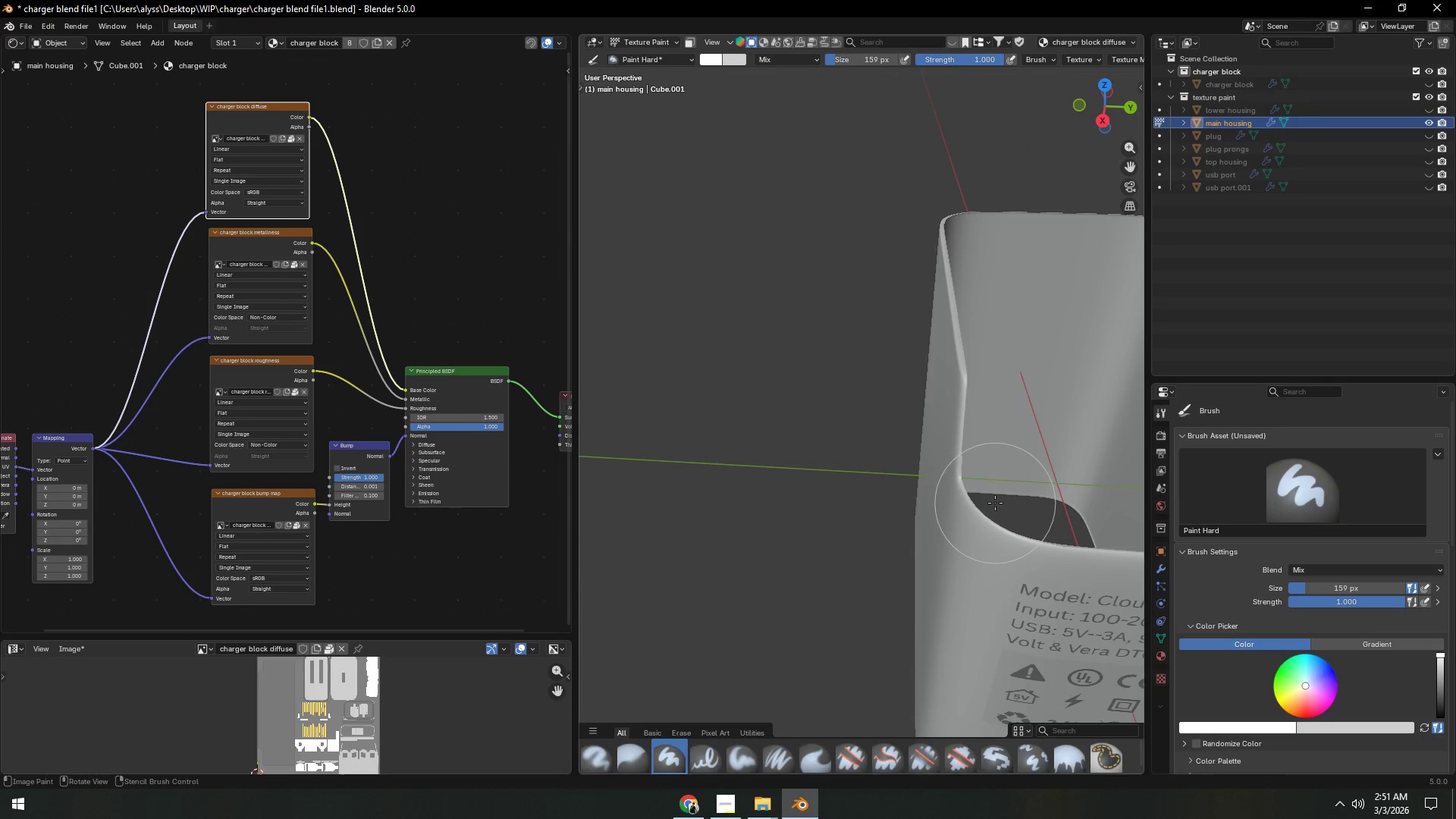 
left_click([983, 404])
 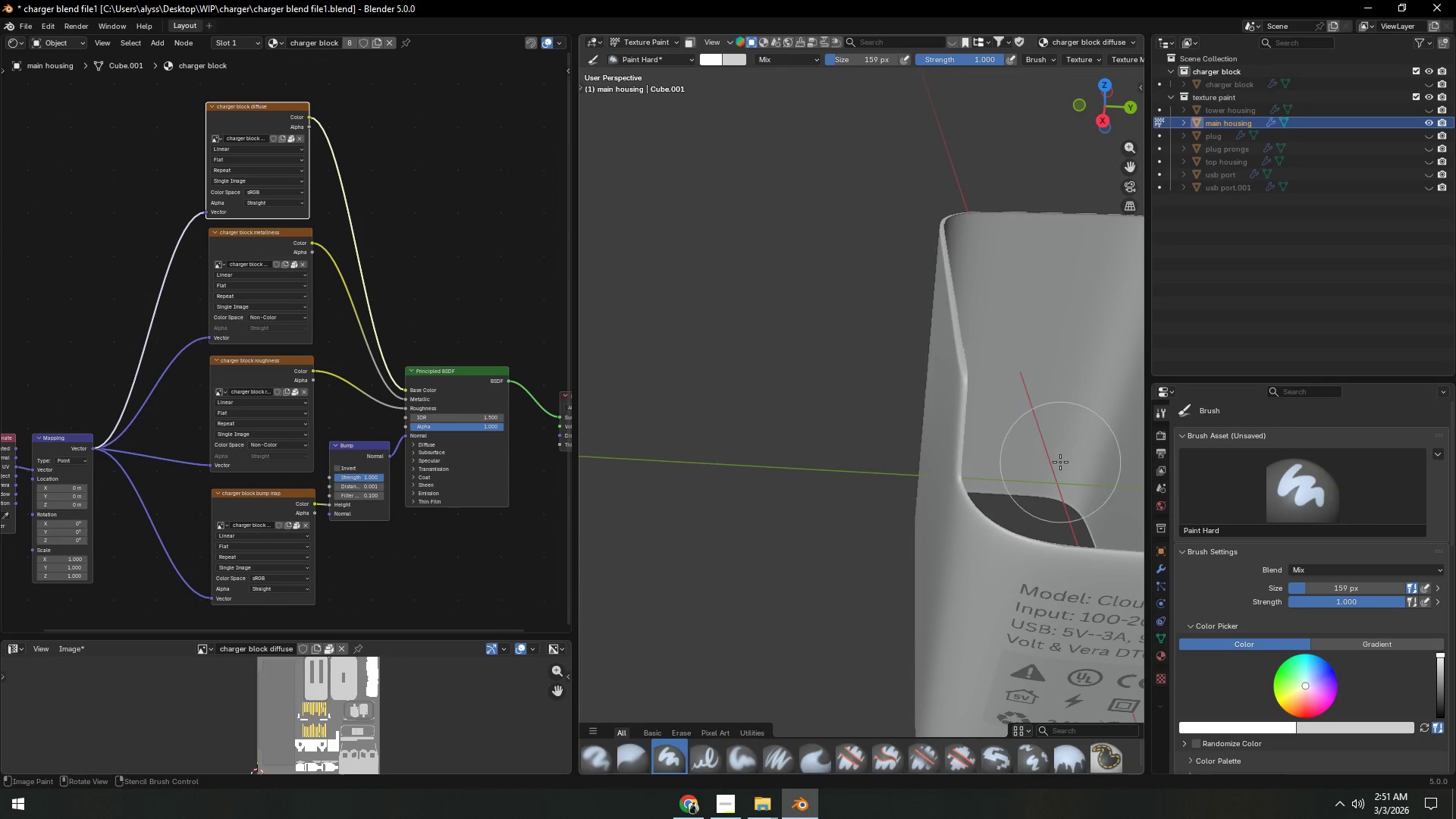 
hold_key(key=ShiftLeft, duration=0.62)
 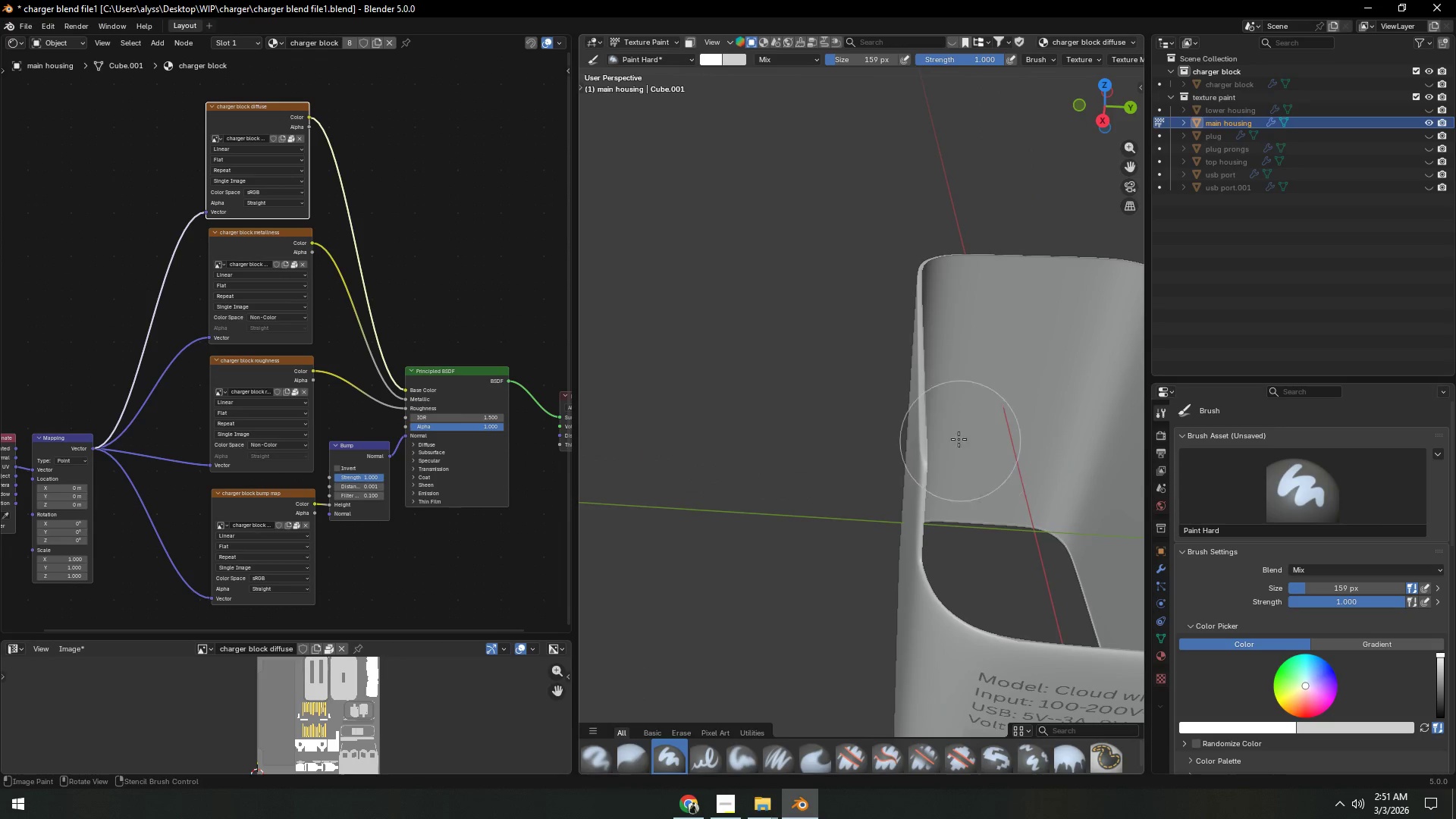 
left_click([940, 413])
 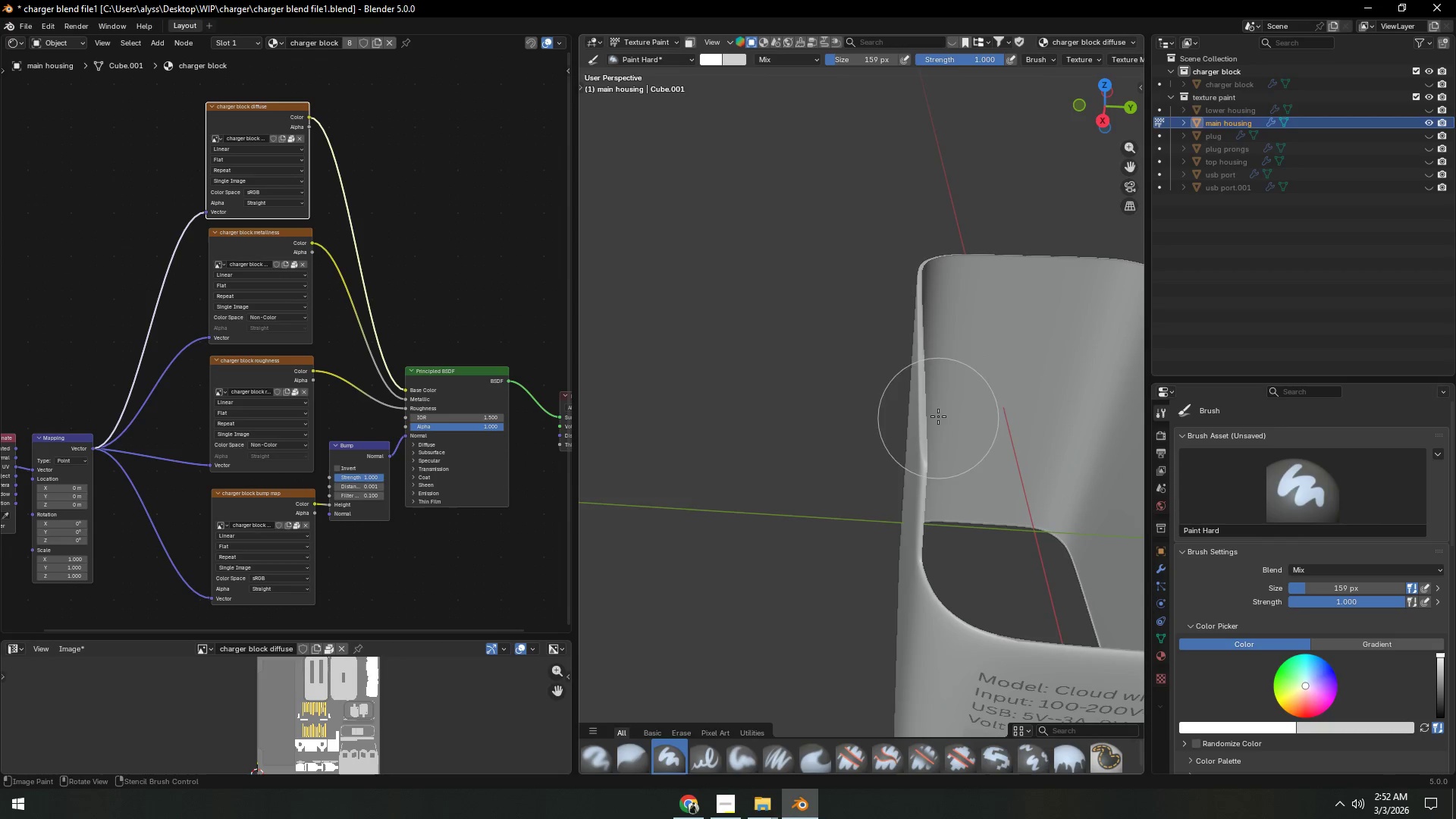 
left_click([937, 349])
 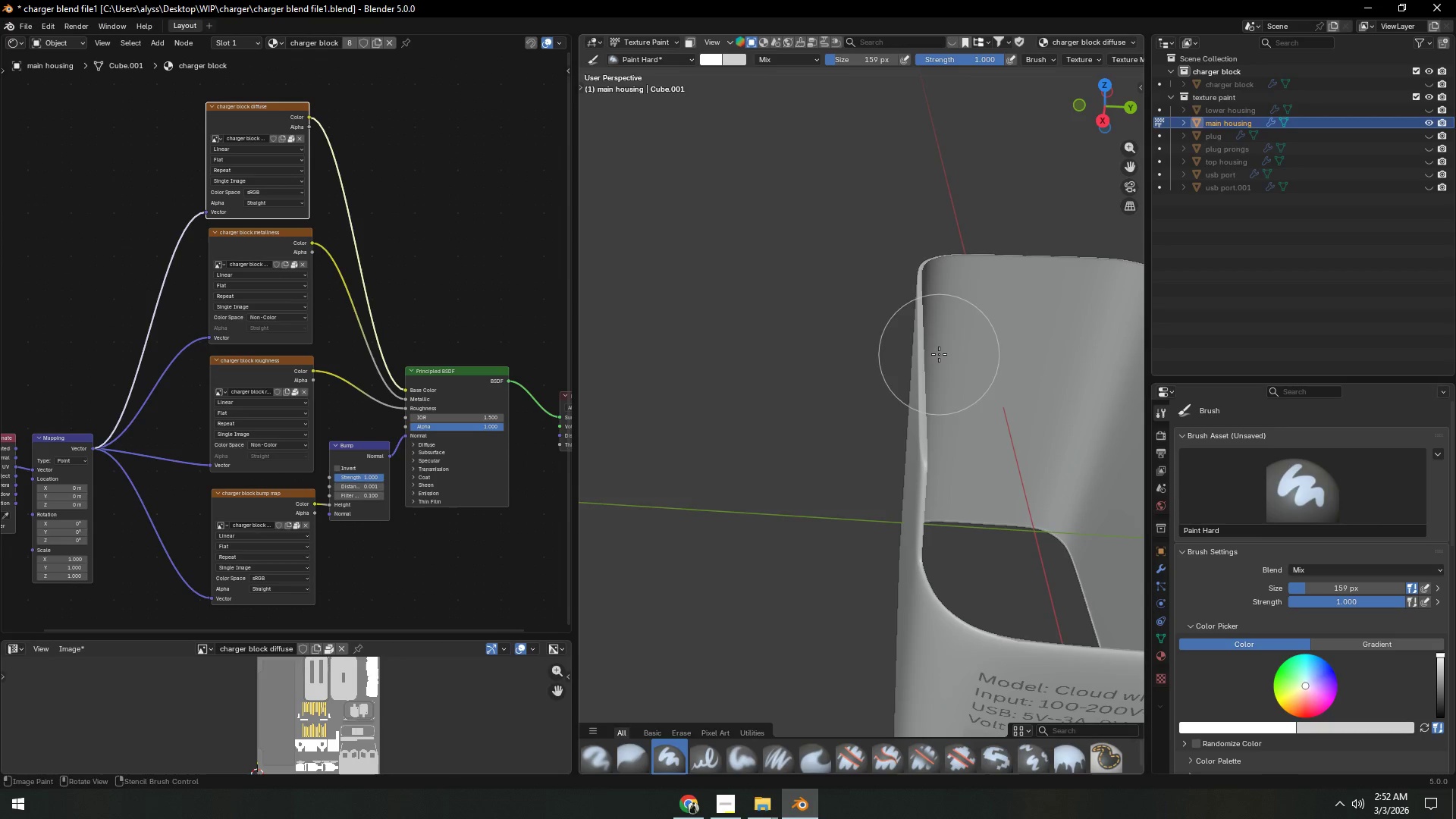 
hold_key(key=ShiftLeft, duration=0.89)
 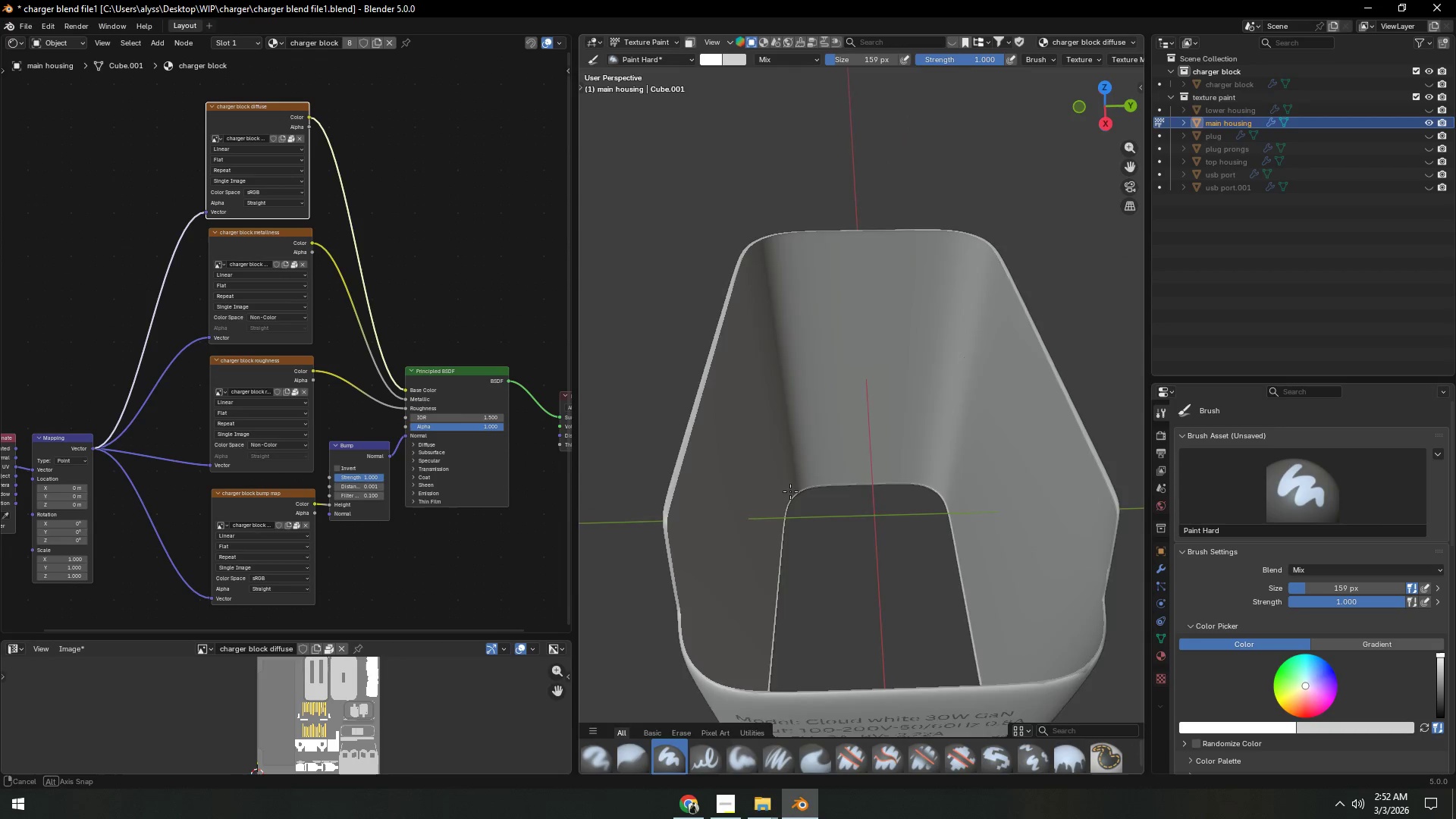 
hold_key(key=ShiftLeft, duration=0.42)
 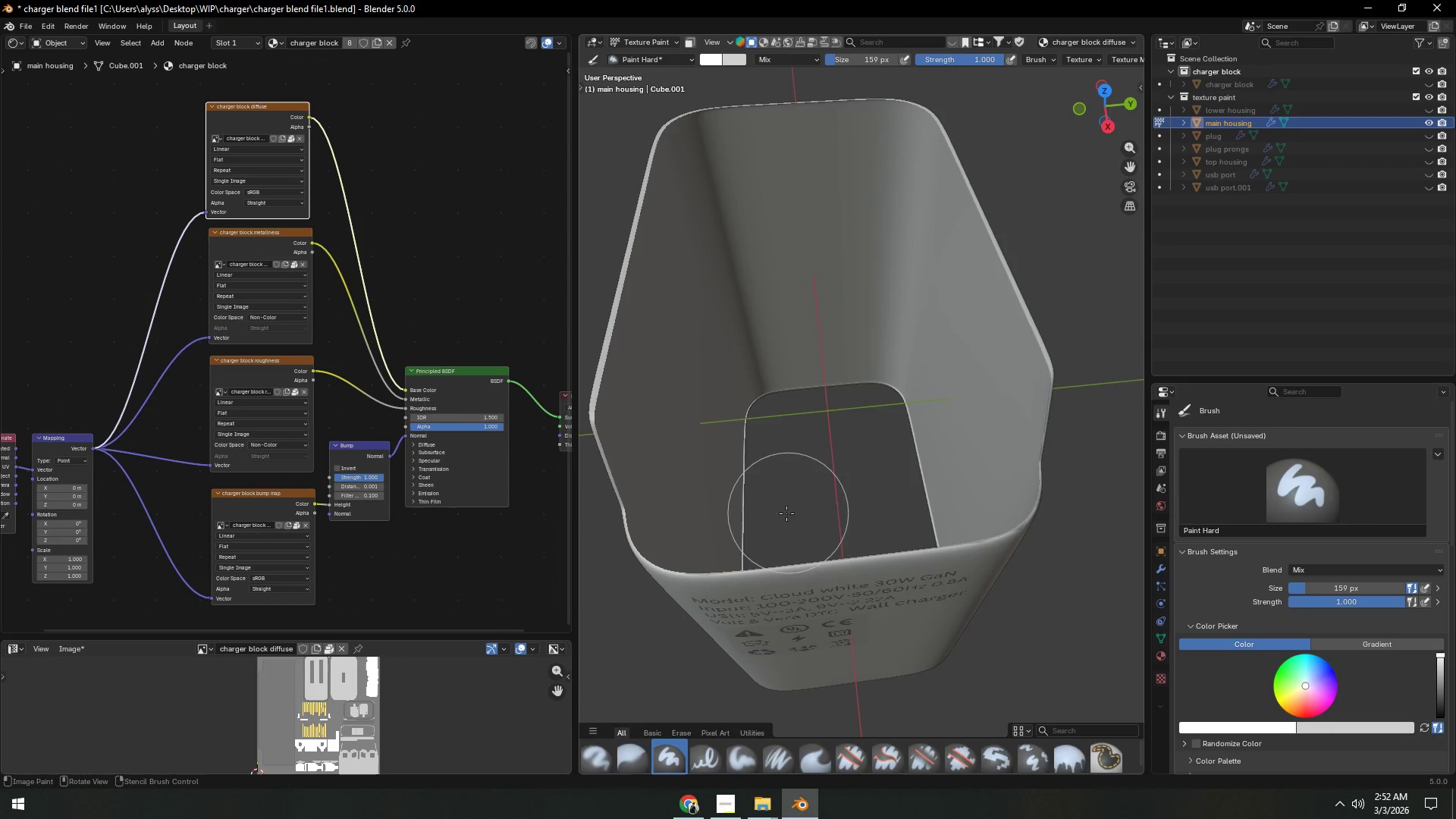 
left_click([751, 522])
 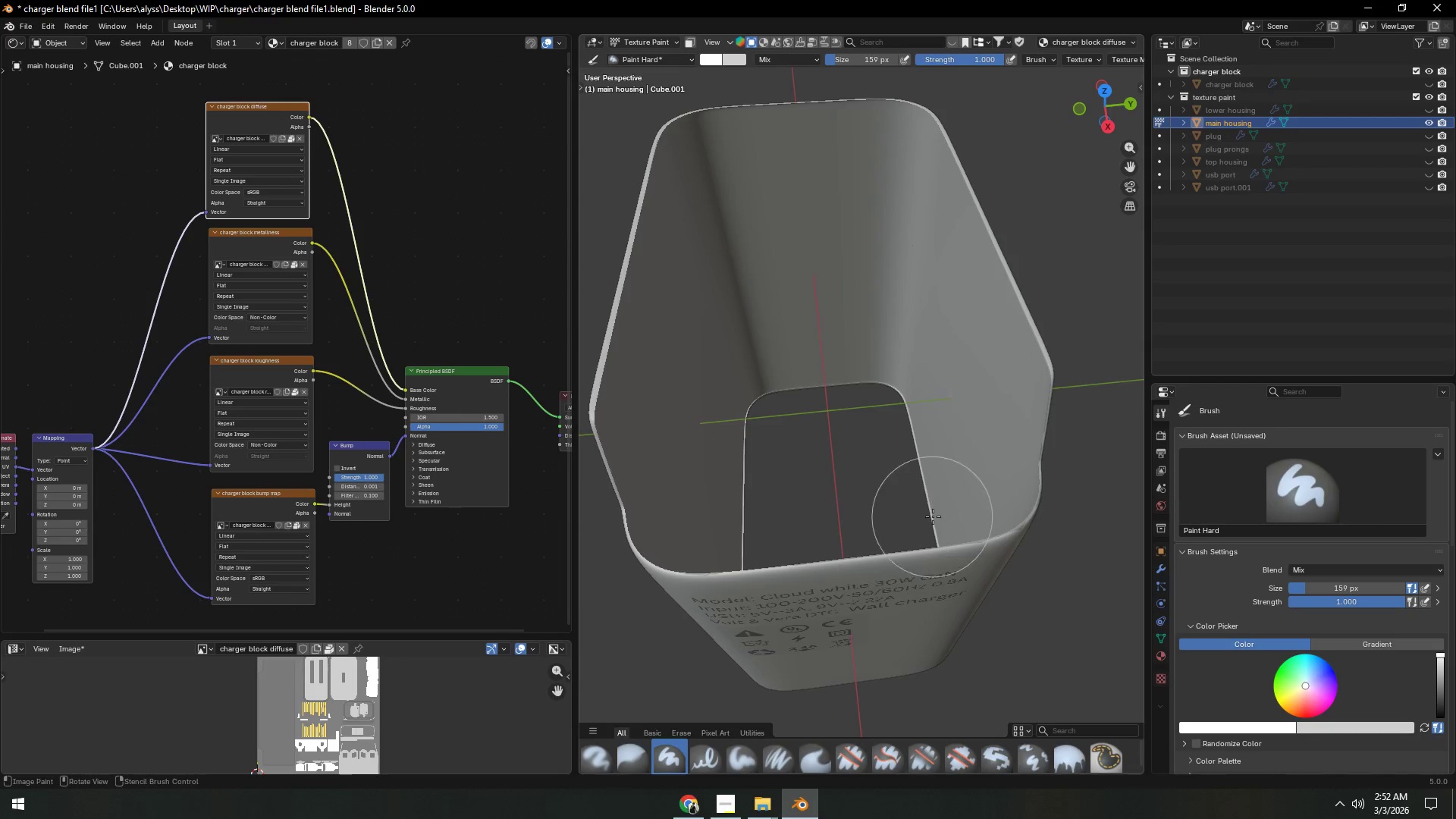 
left_click([977, 503])
 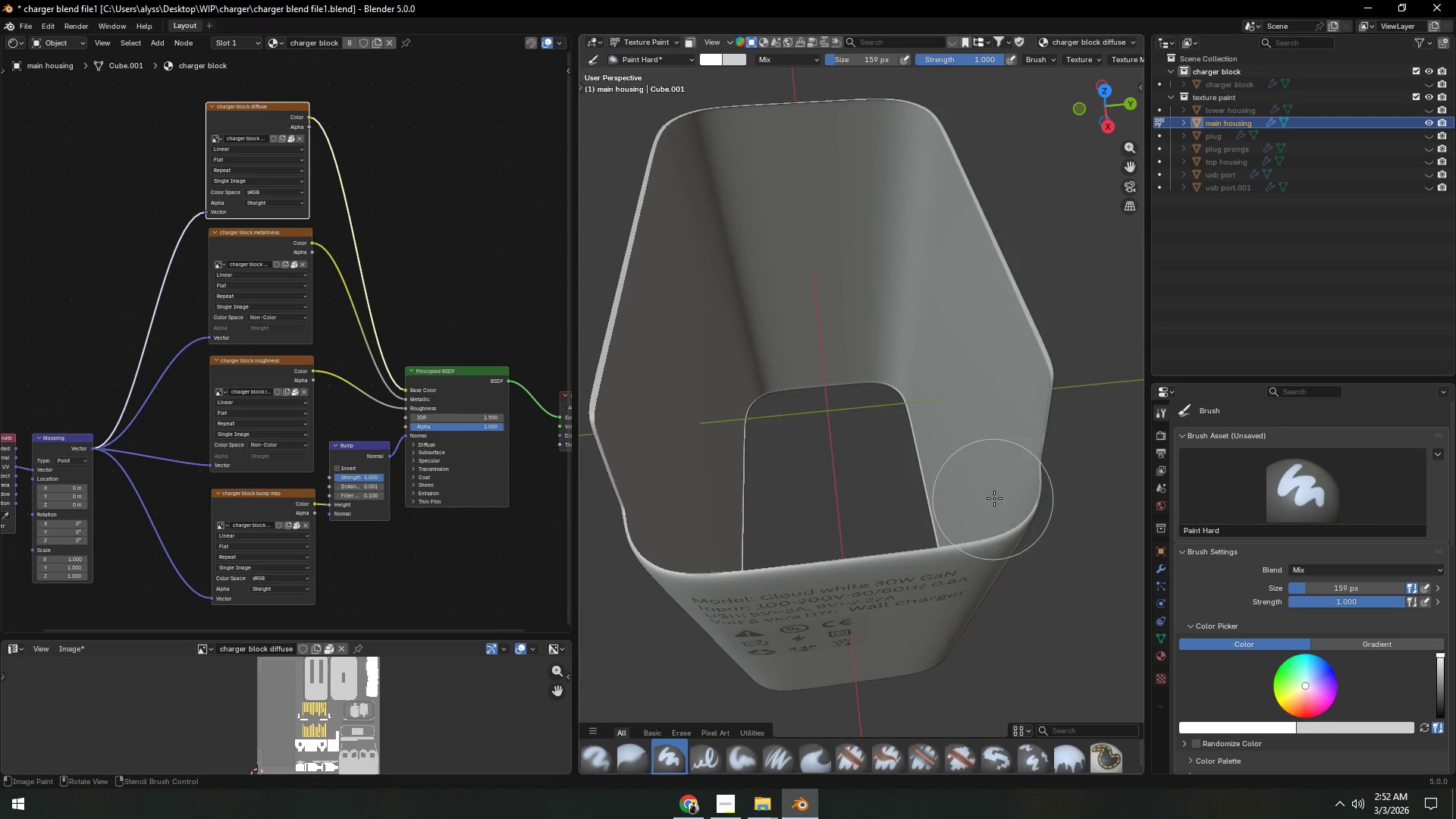 
left_click([1018, 472])
 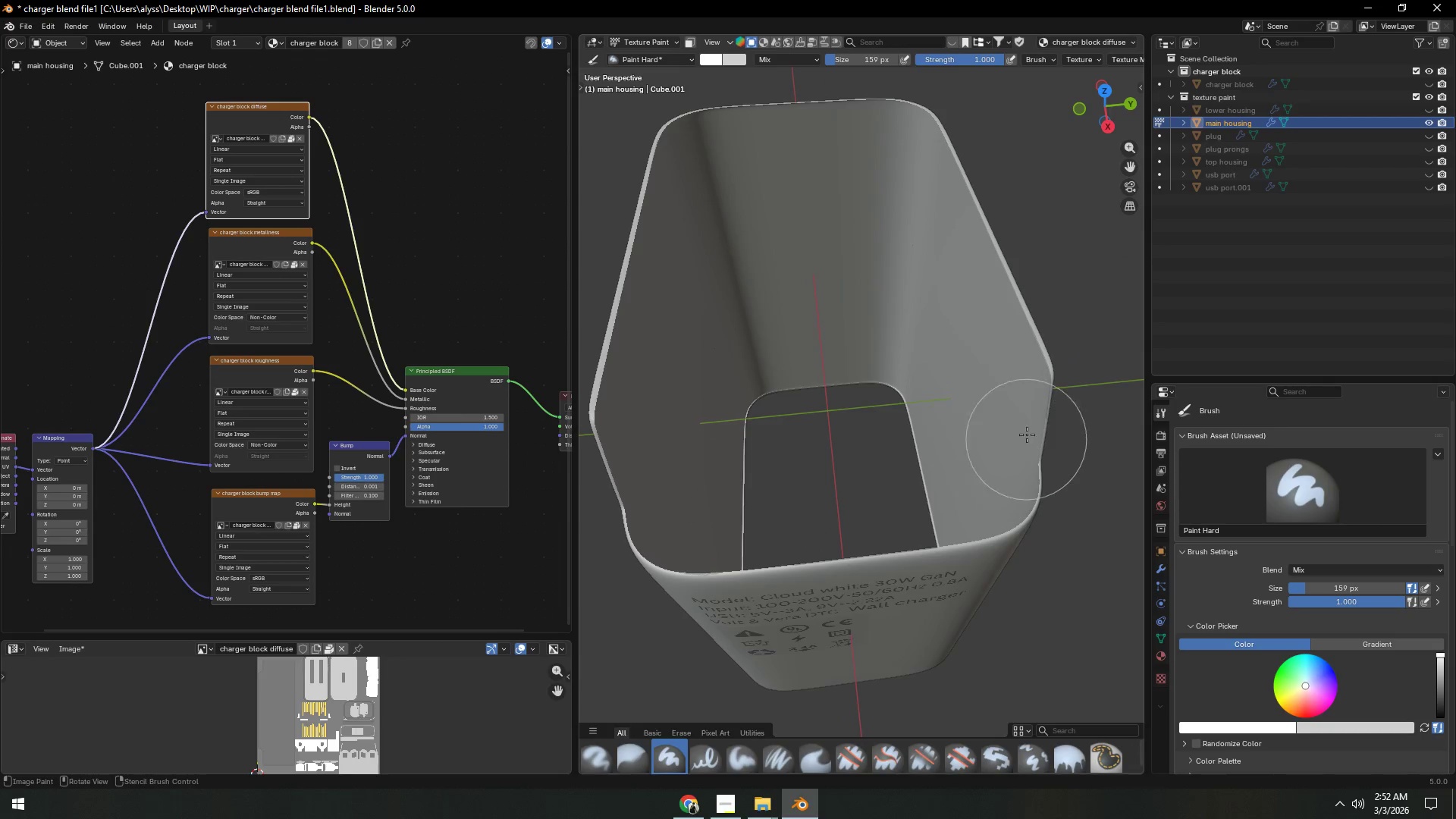 
left_click([1040, 371])
 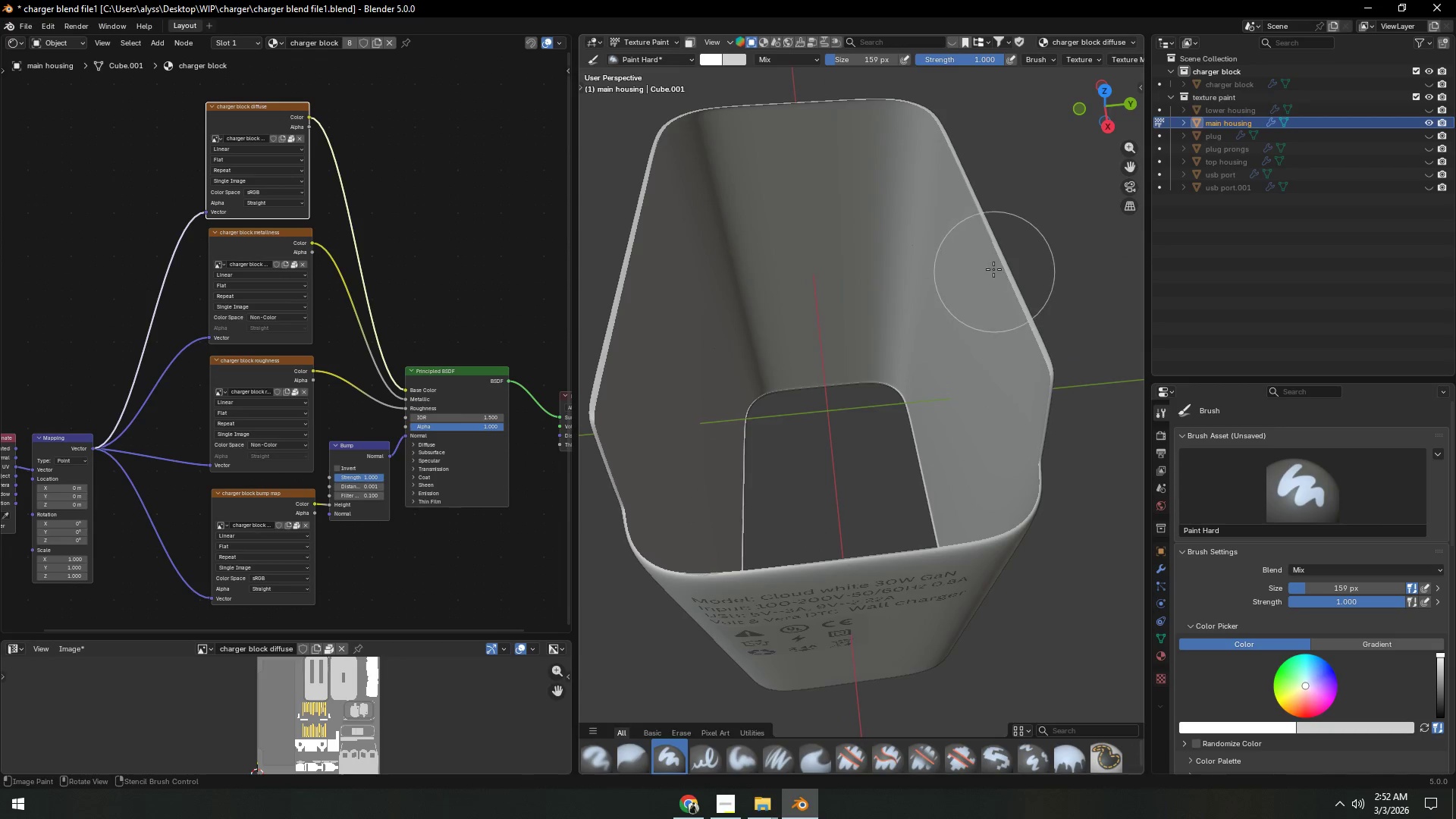 
left_click([981, 232])
 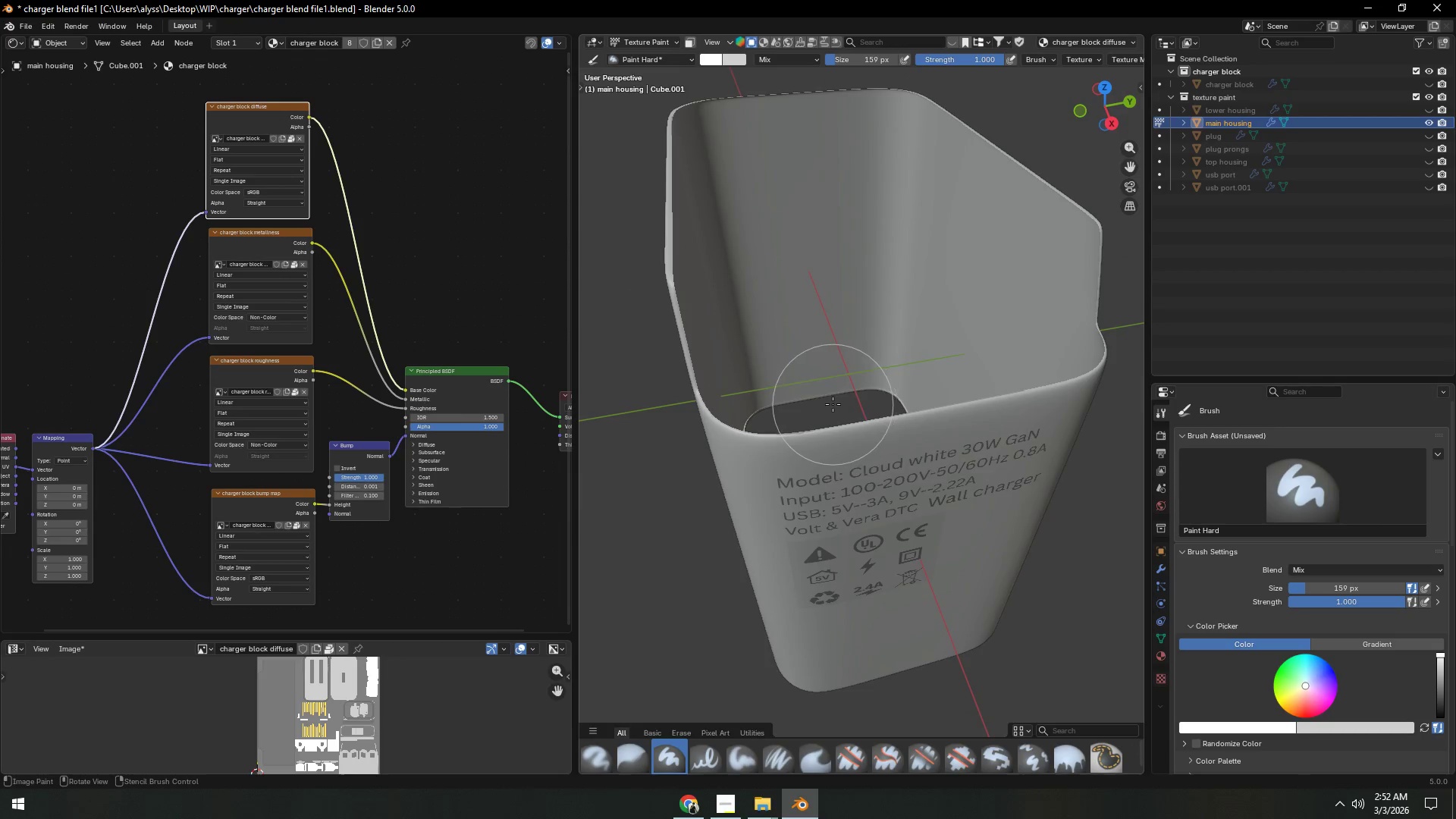 
left_click([783, 397])
 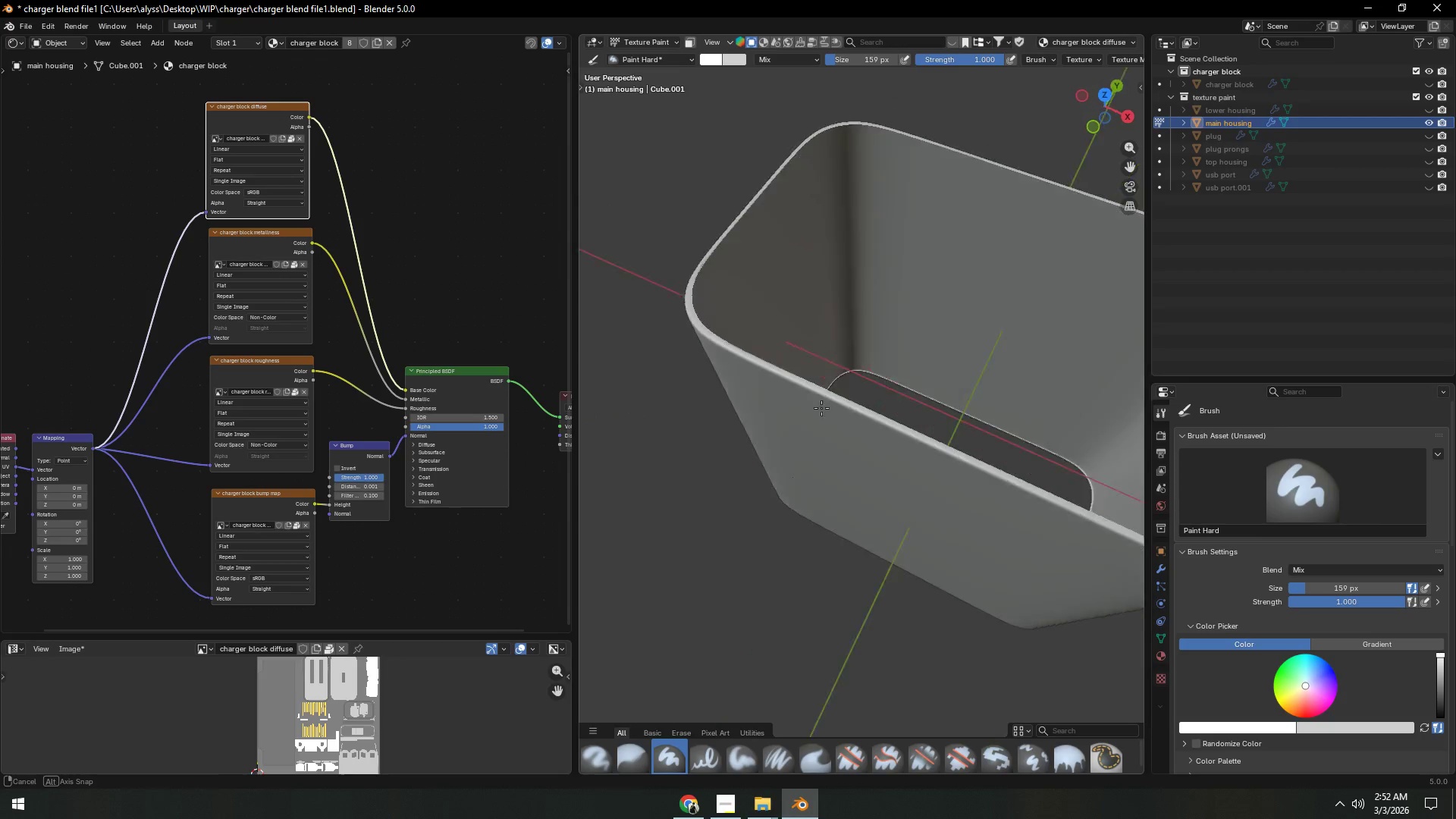 
left_click([739, 400])
 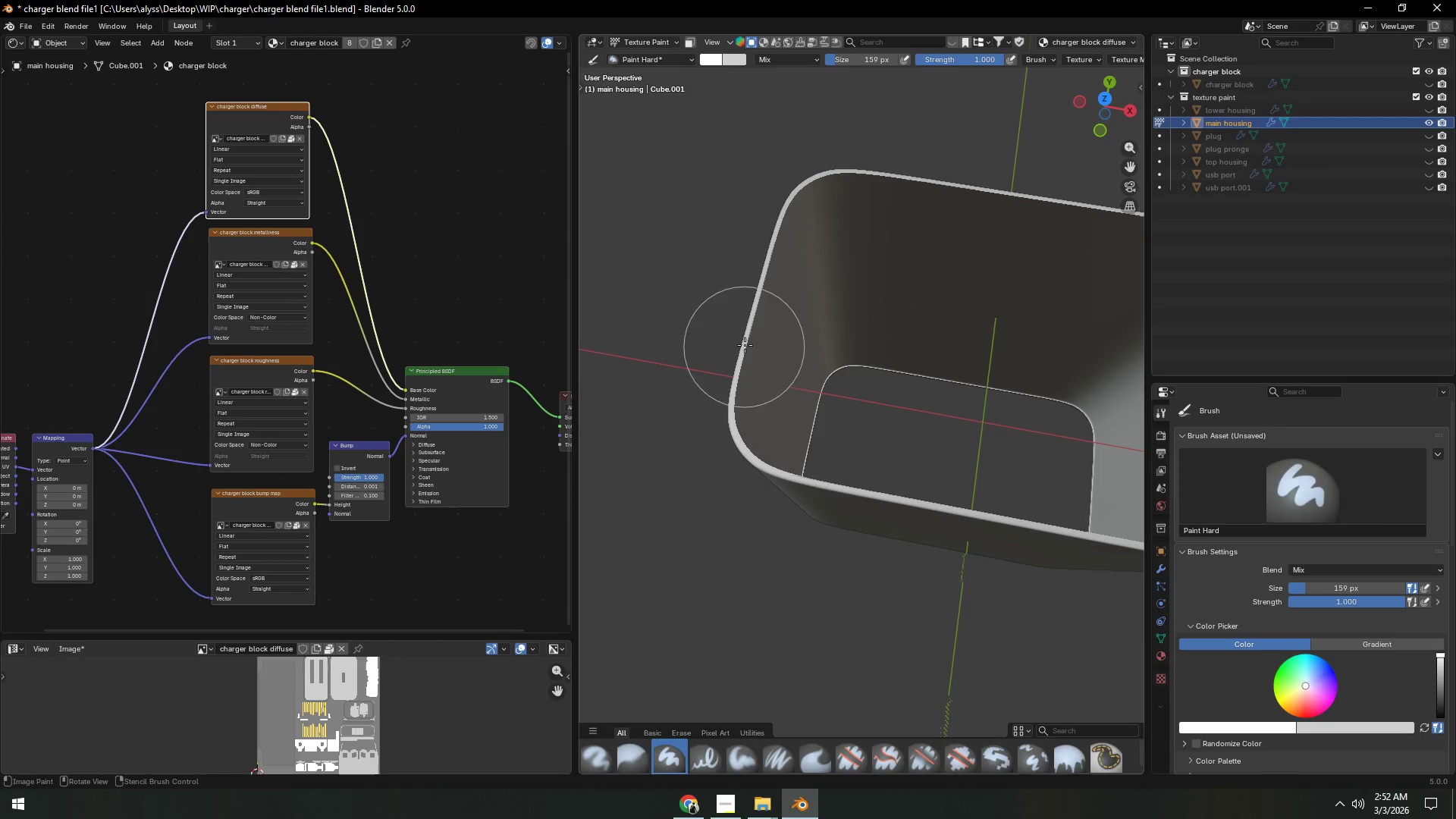 
left_click([748, 318])
 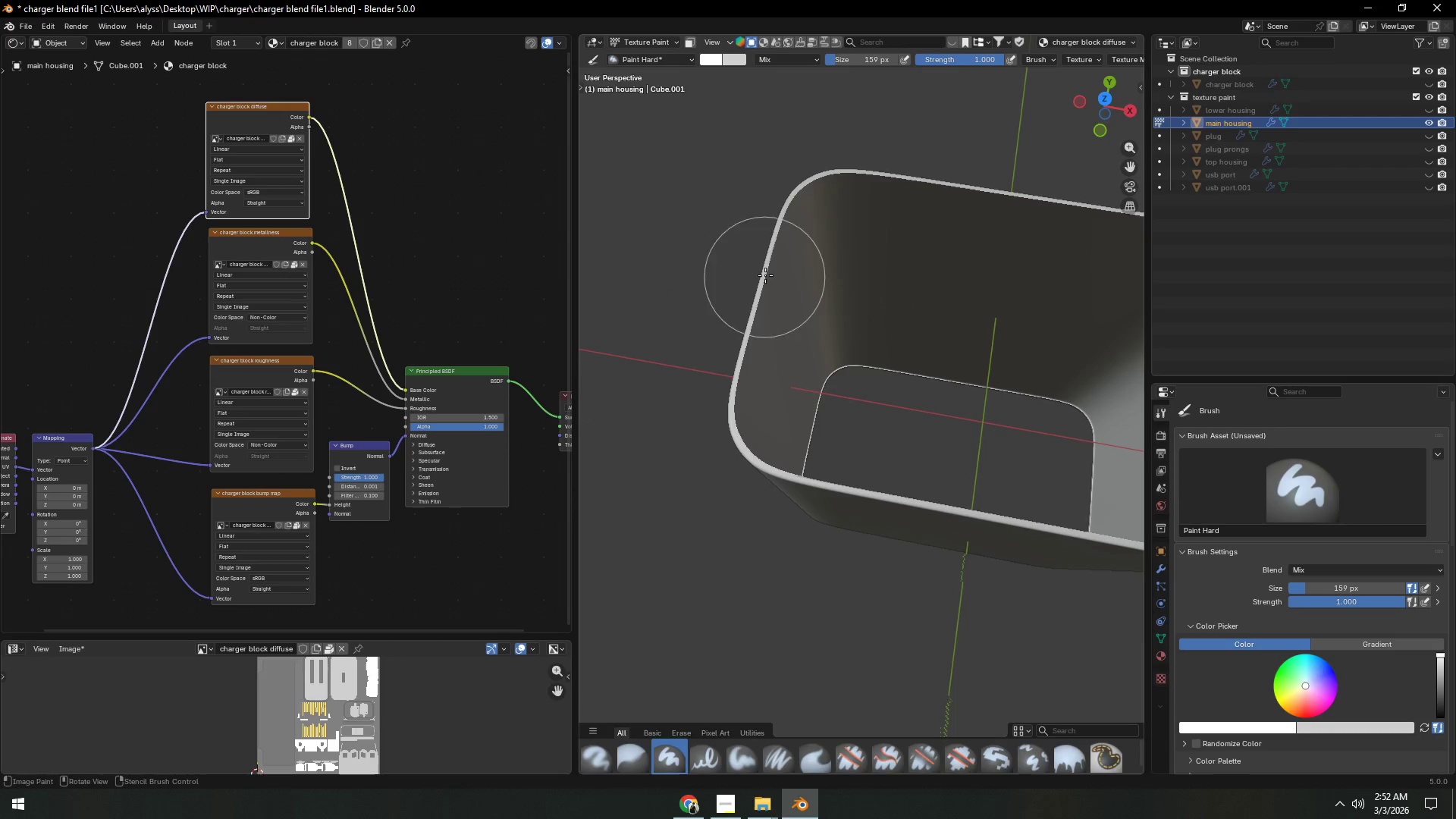 
left_click([796, 202])
 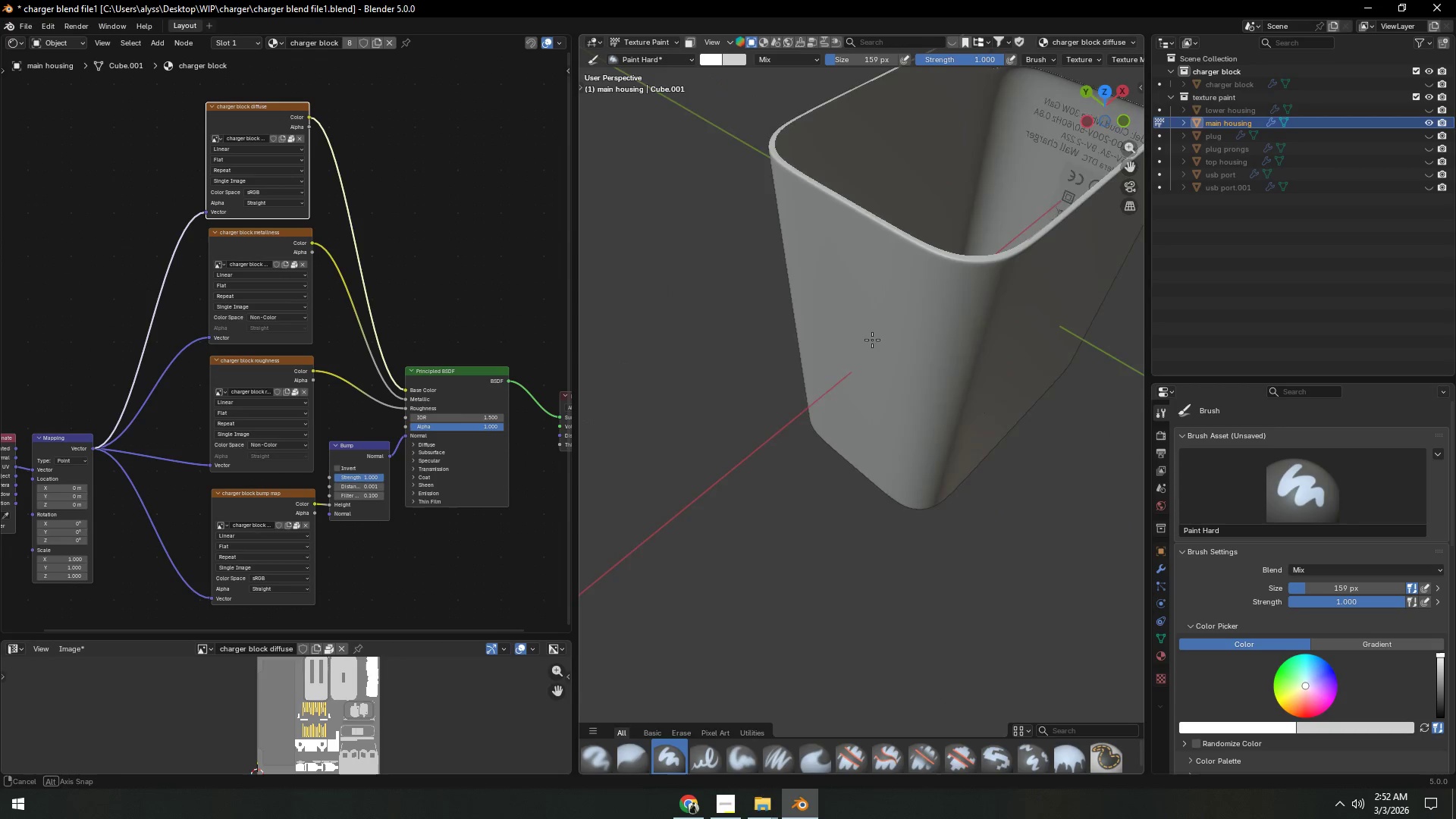 
hold_key(key=ShiftLeft, duration=1.16)
 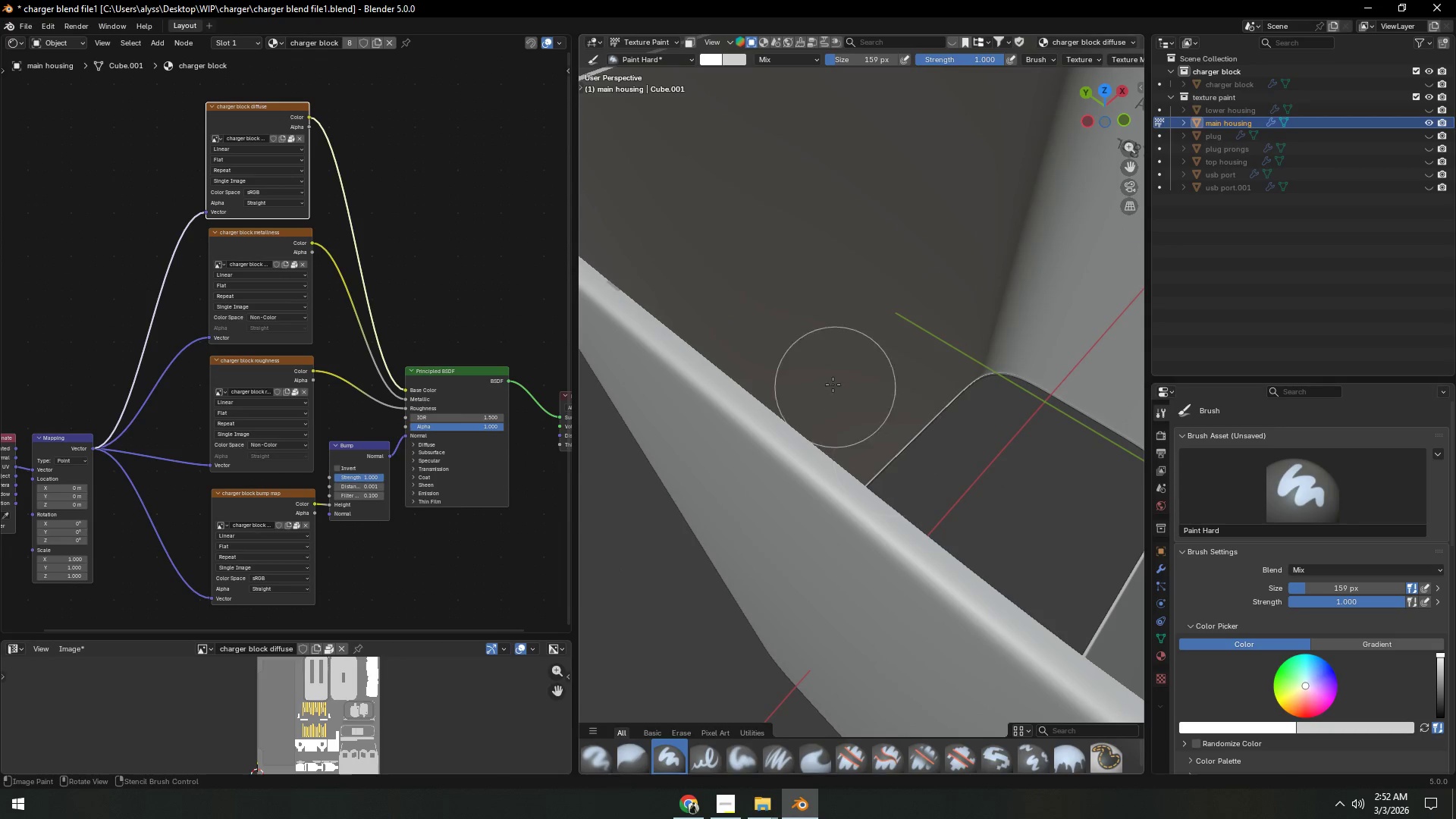 
scroll: coordinate [874, 337], scroll_direction: up, amount: 3.0
 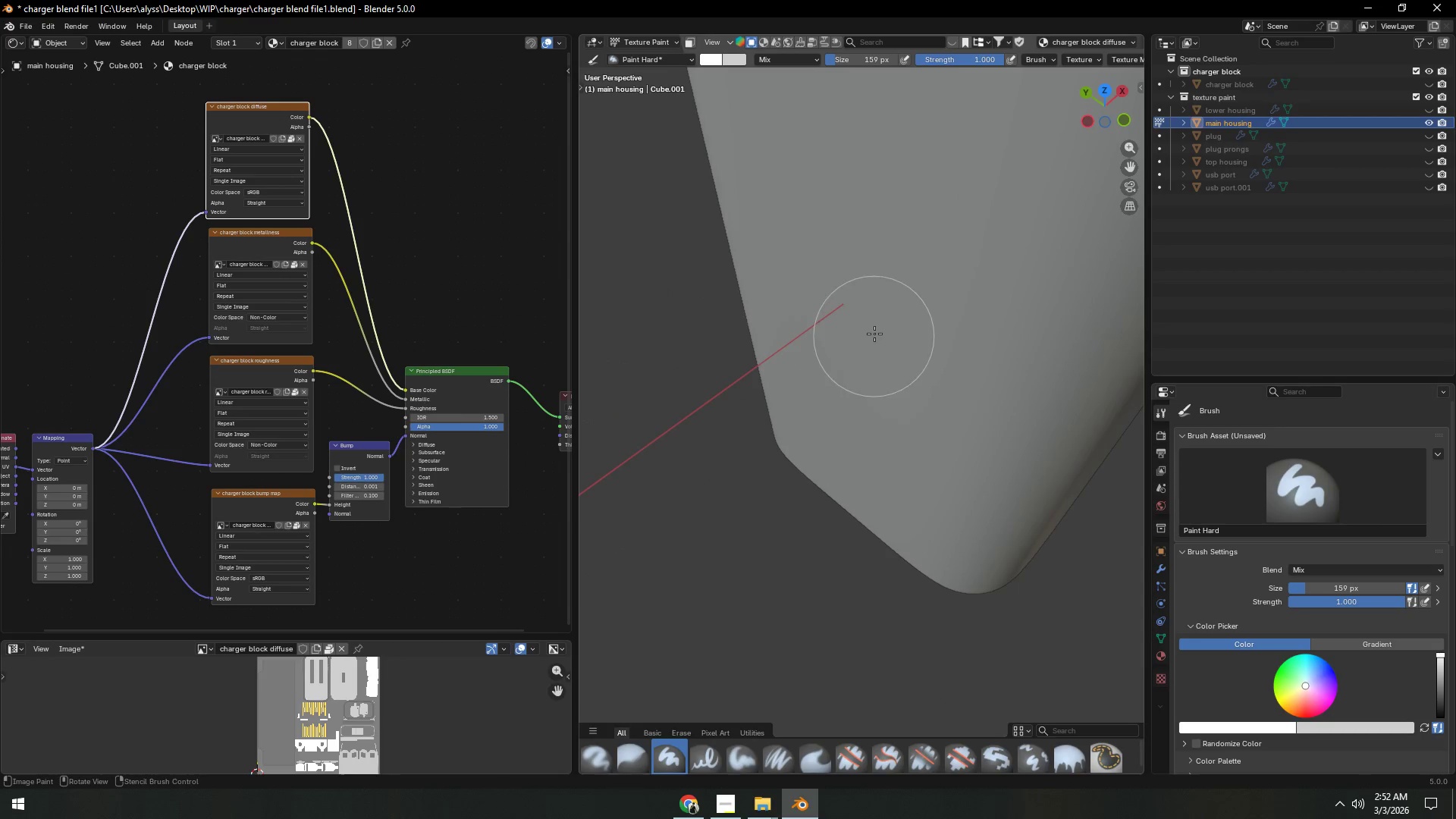 
hold_key(key=ShiftLeft, duration=0.47)
 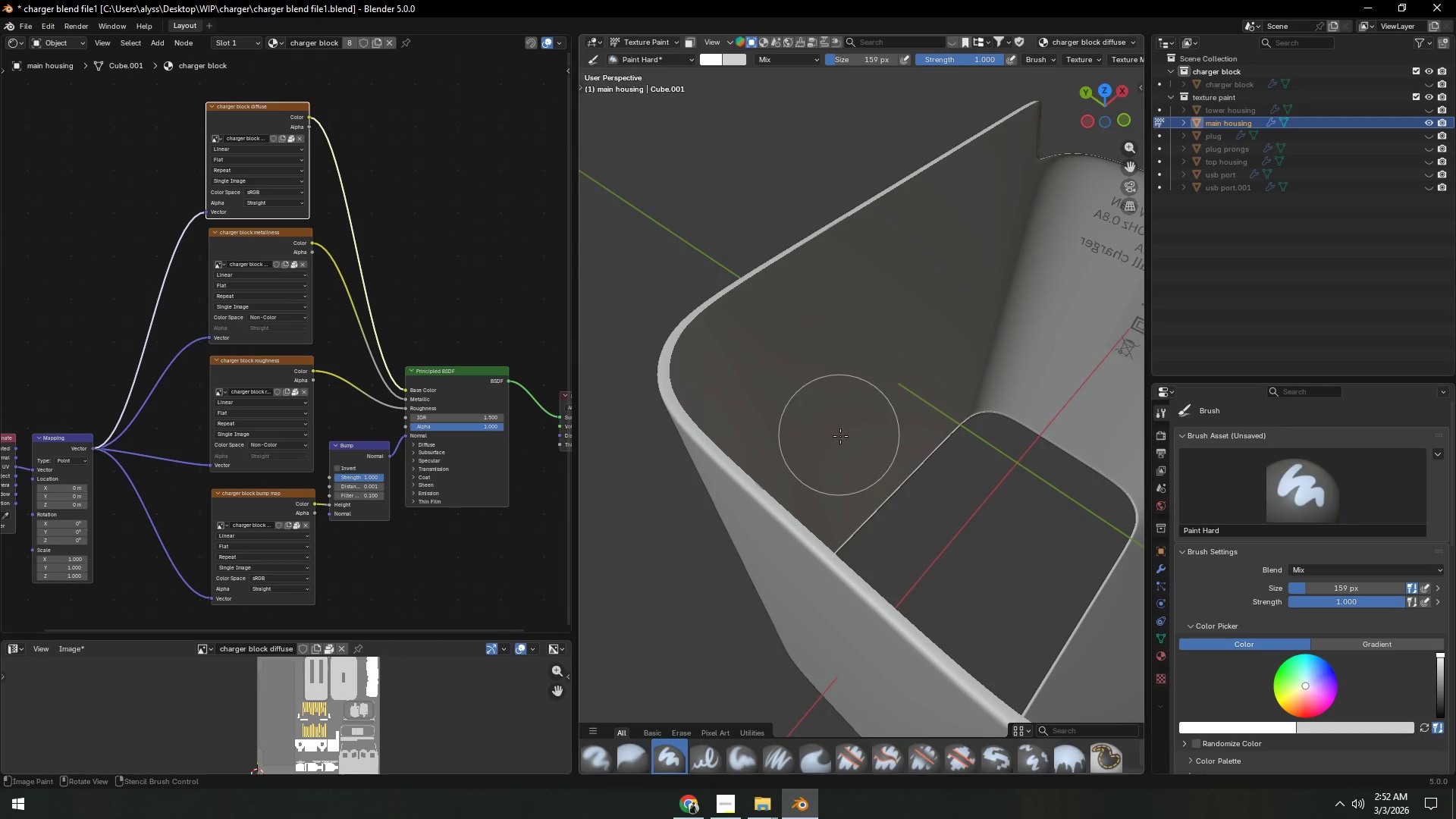 
scroll: coordinate [878, 495], scroll_direction: down, amount: 3.0
 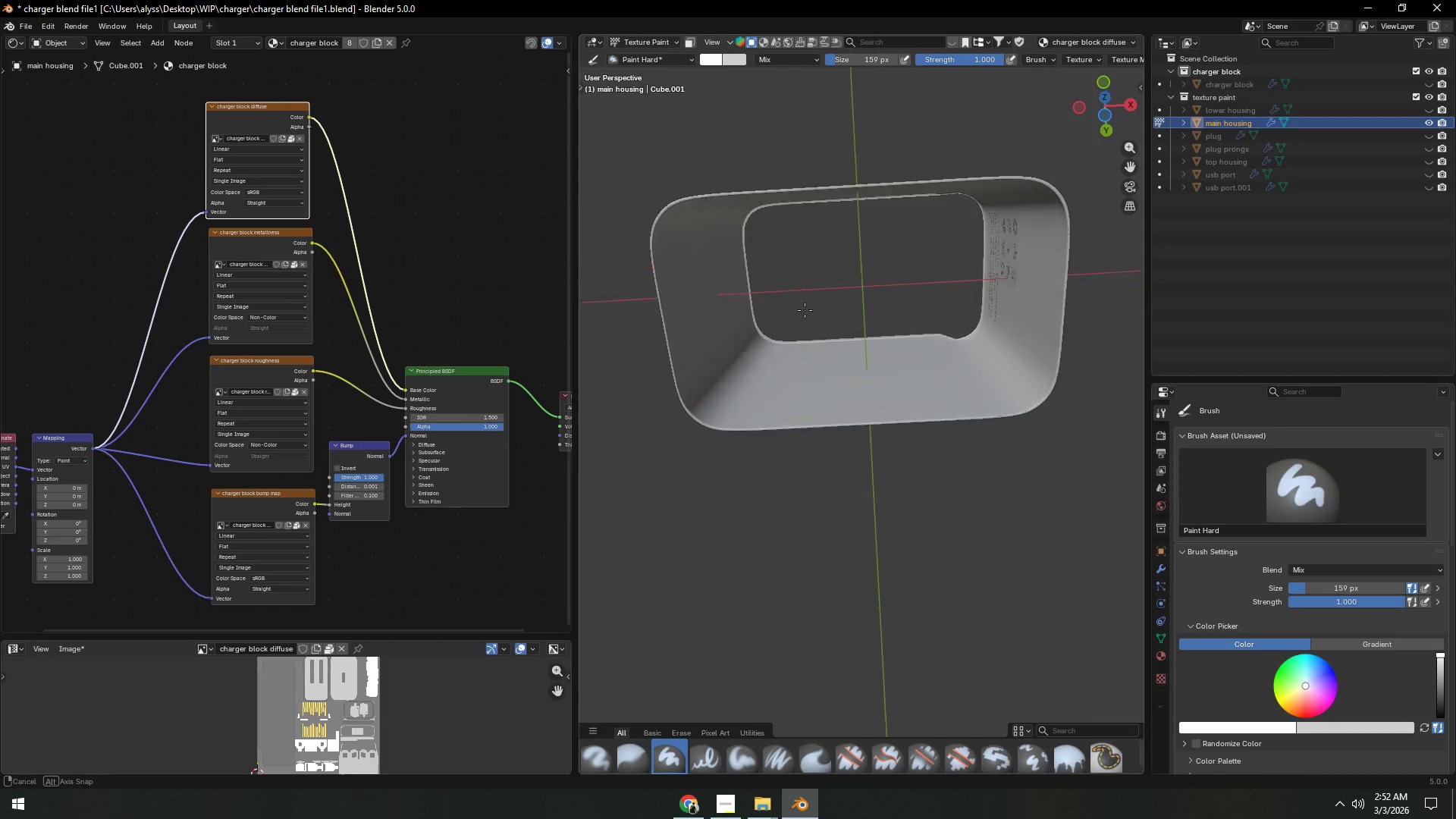 
scroll: coordinate [815, 380], scroll_direction: up, amount: 3.0
 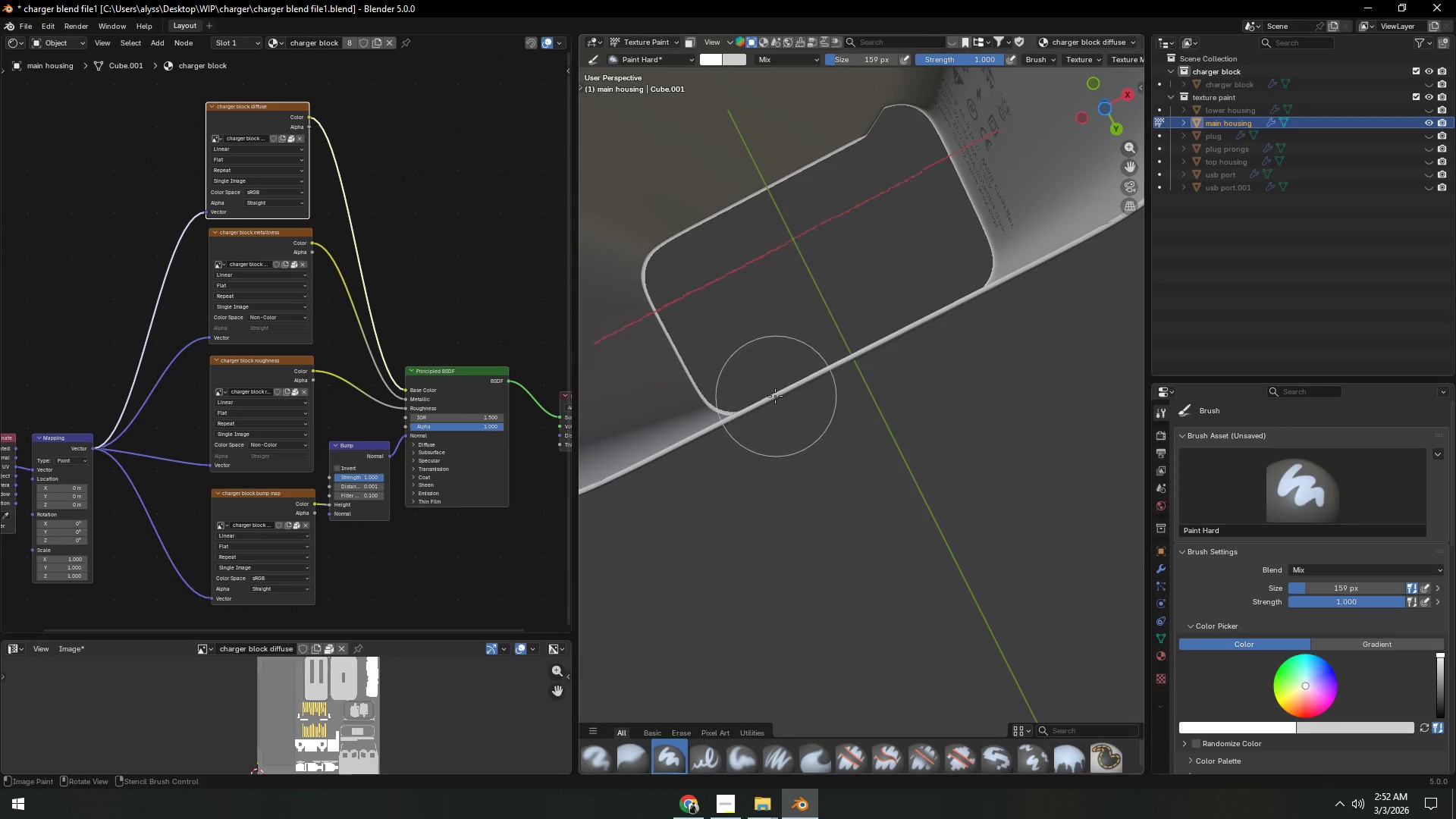 
left_click([775, 396])
 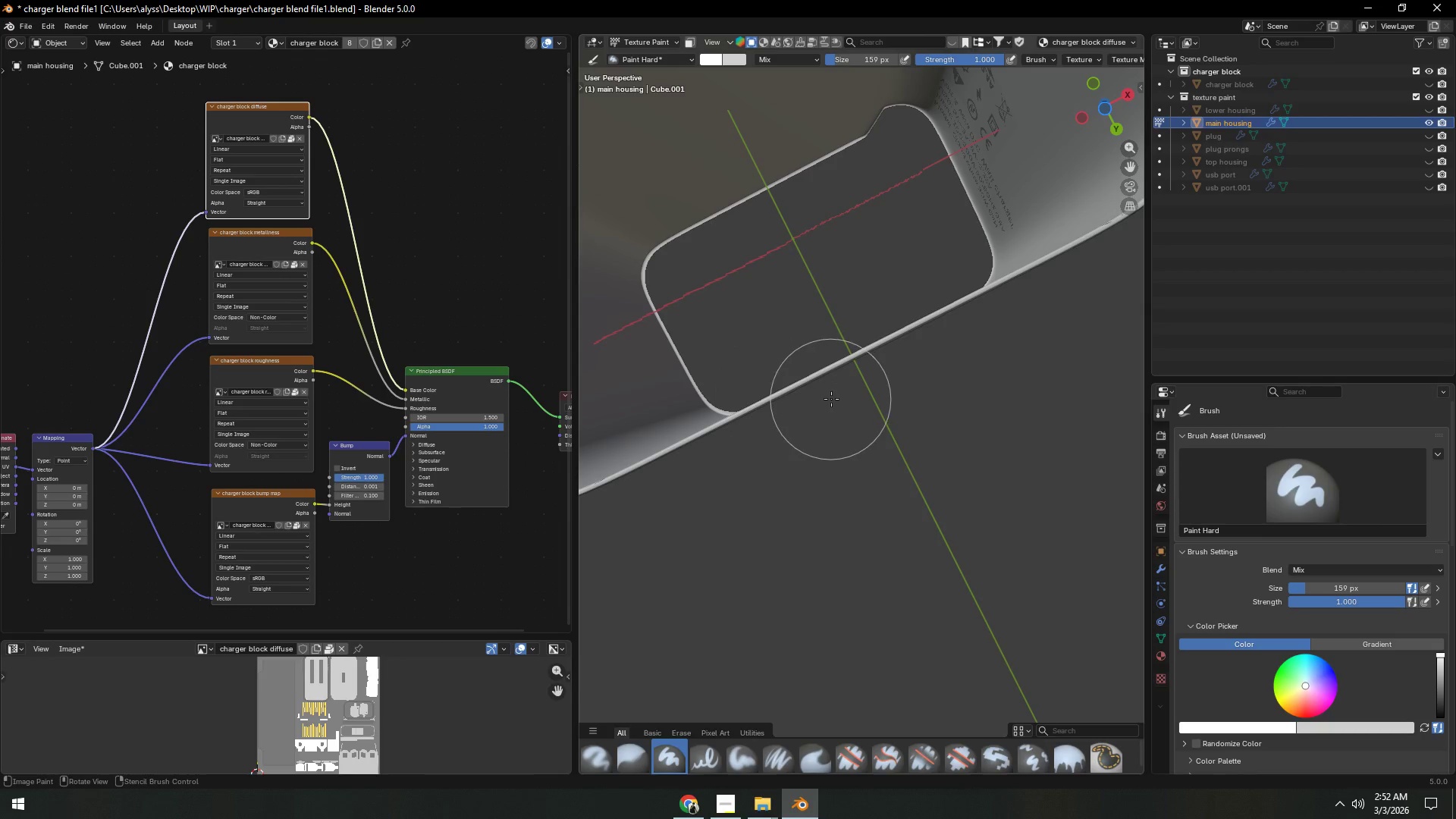 
scroll: coordinate [795, 416], scroll_direction: down, amount: 3.0
 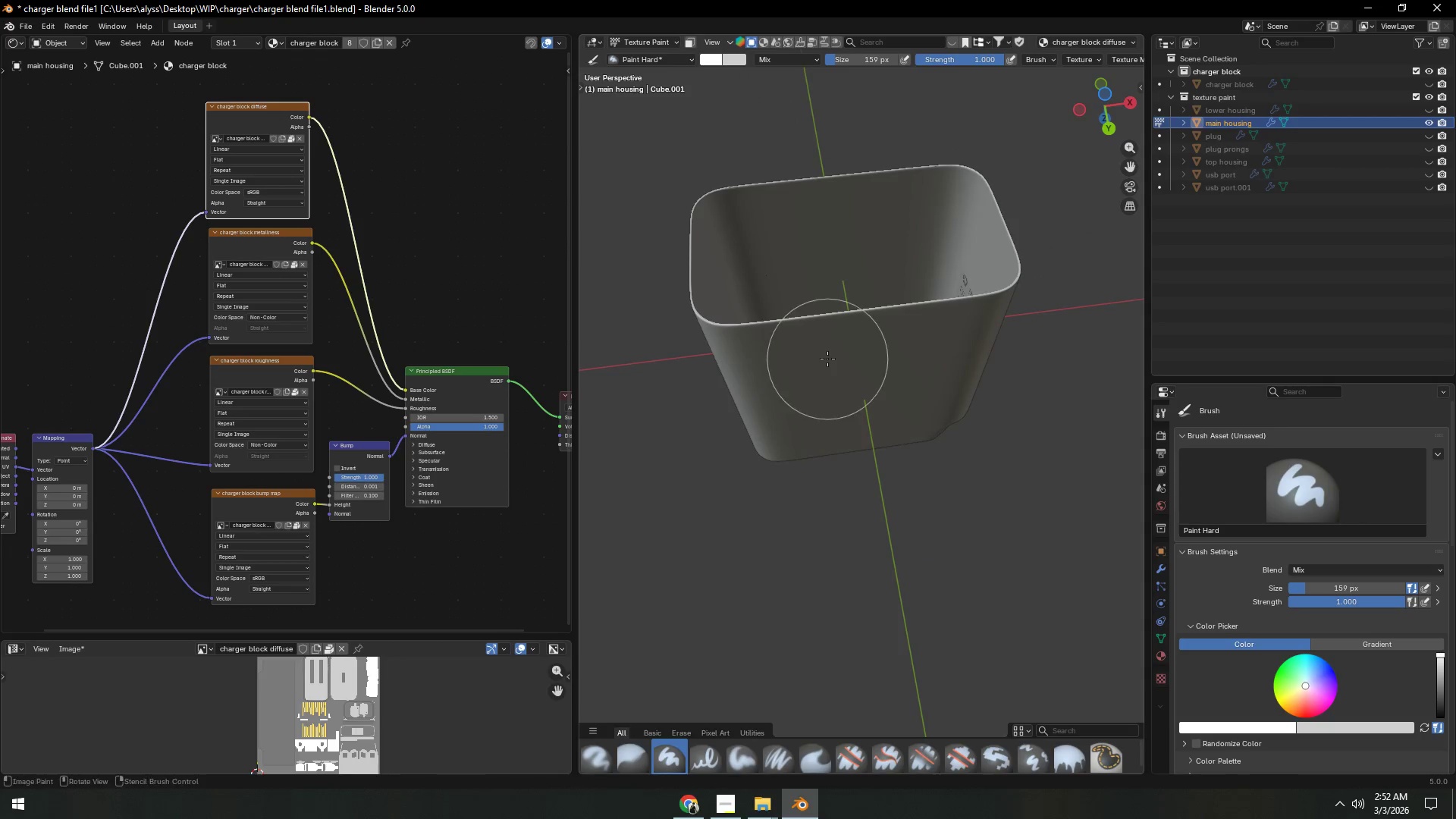 
hold_key(key=ShiftLeft, duration=0.42)
 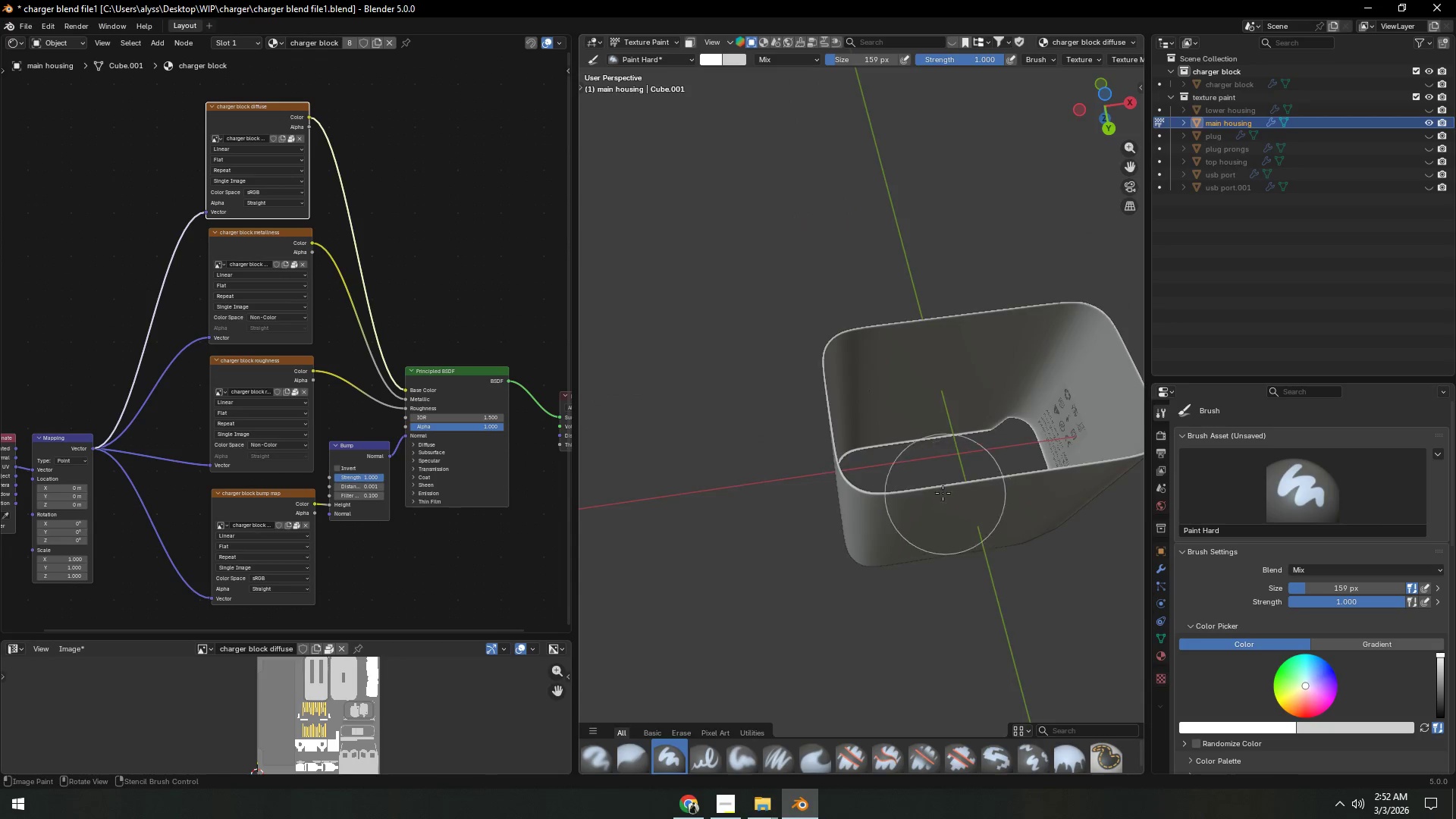 
scroll: coordinate [926, 455], scroll_direction: up, amount: 6.0
 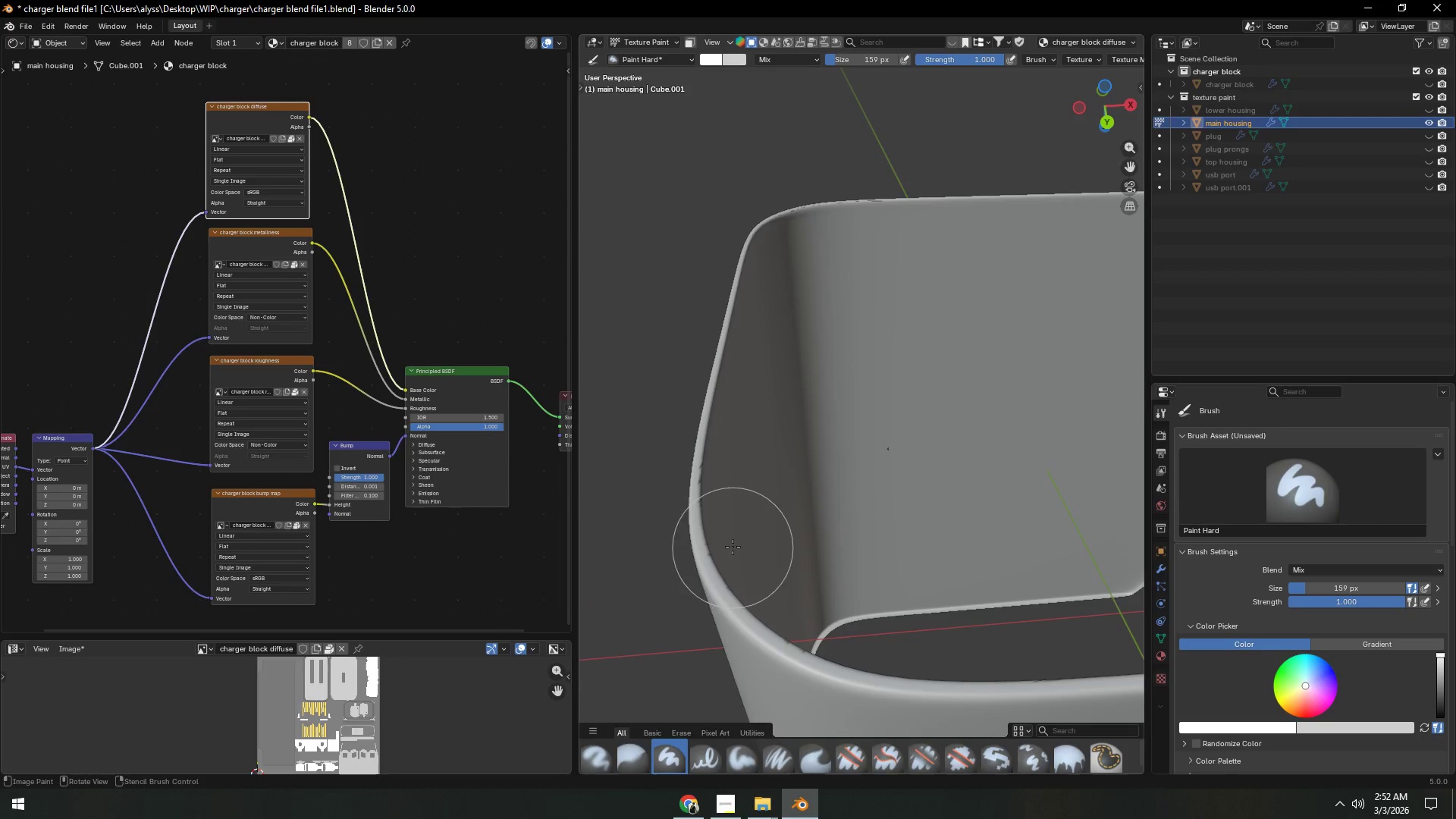 
left_click_drag(start_coordinate=[714, 466], to_coordinate=[712, 462])
 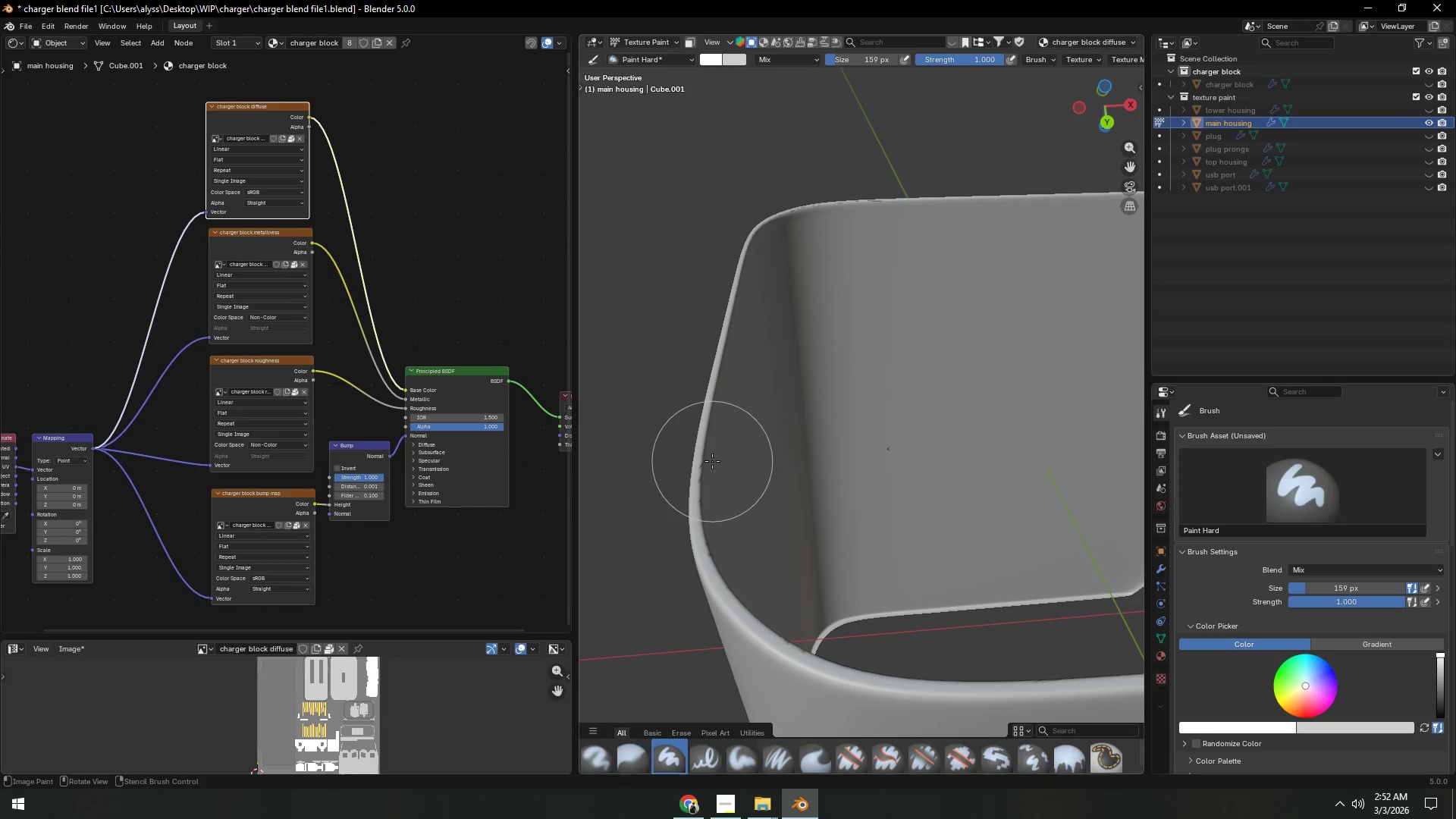 
left_click_drag(start_coordinate=[712, 461], to_coordinate=[943, 218])
 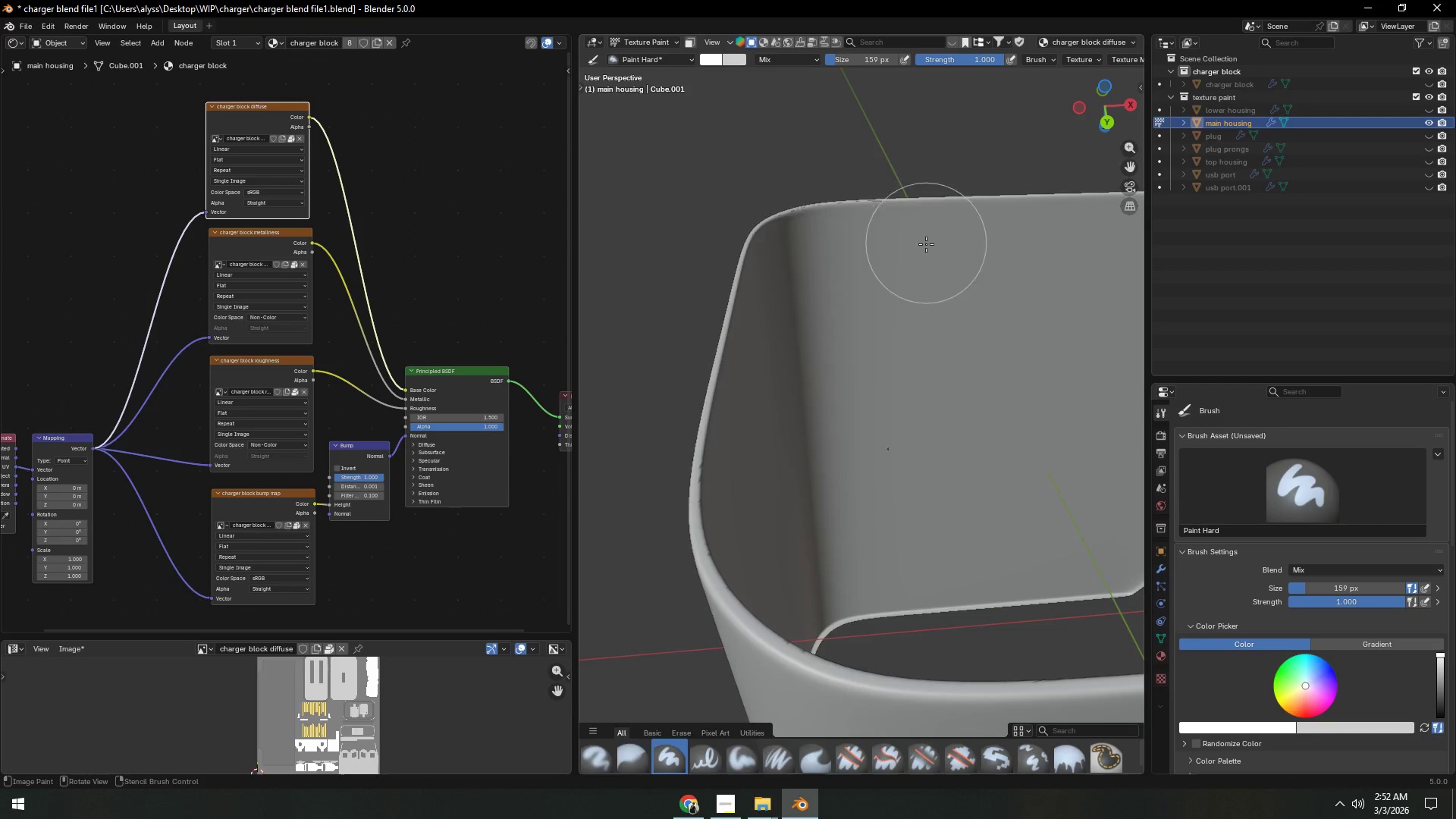 
scroll: coordinate [833, 406], scroll_direction: down, amount: 9.0
 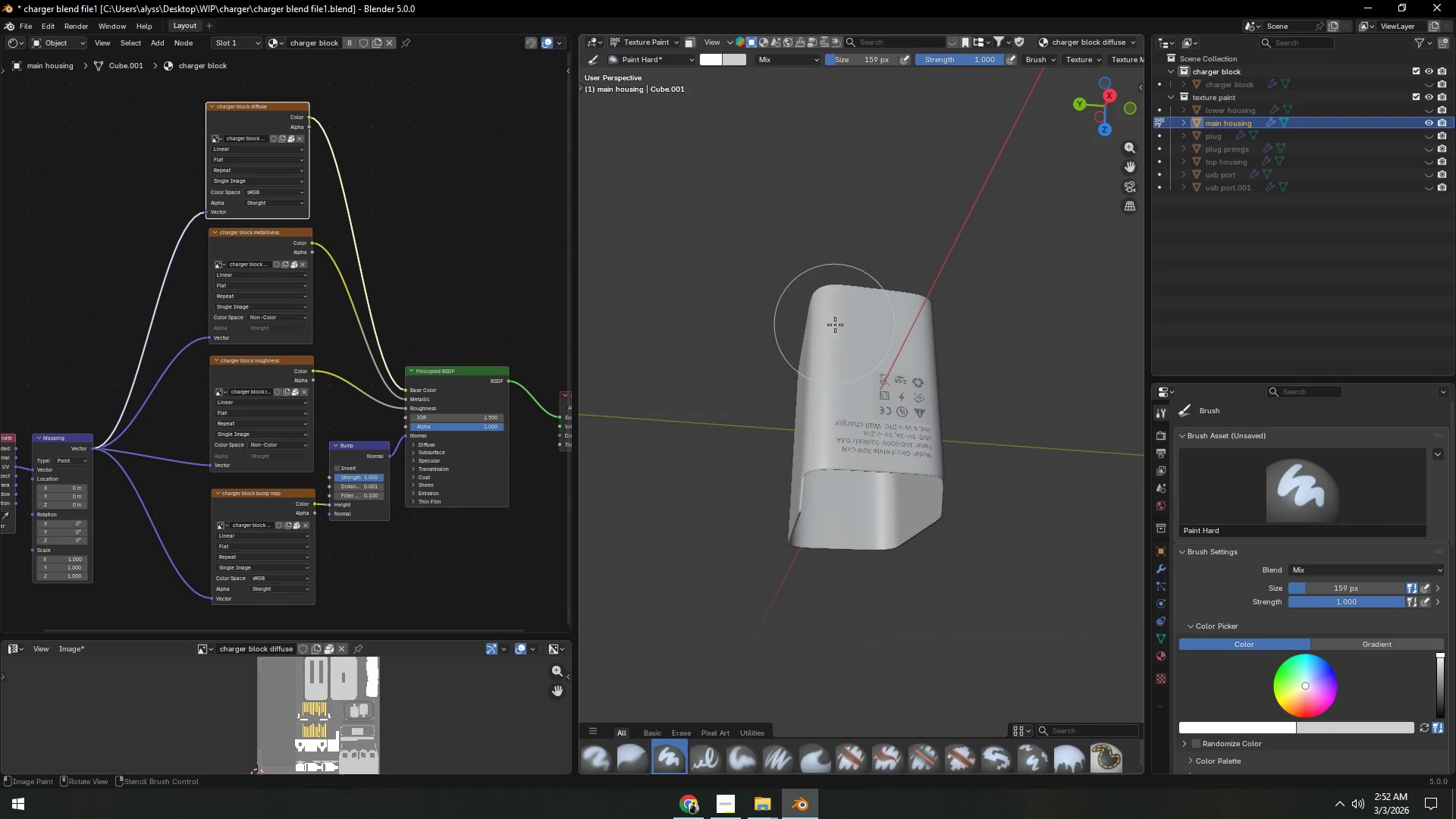 
key(Control+S)
 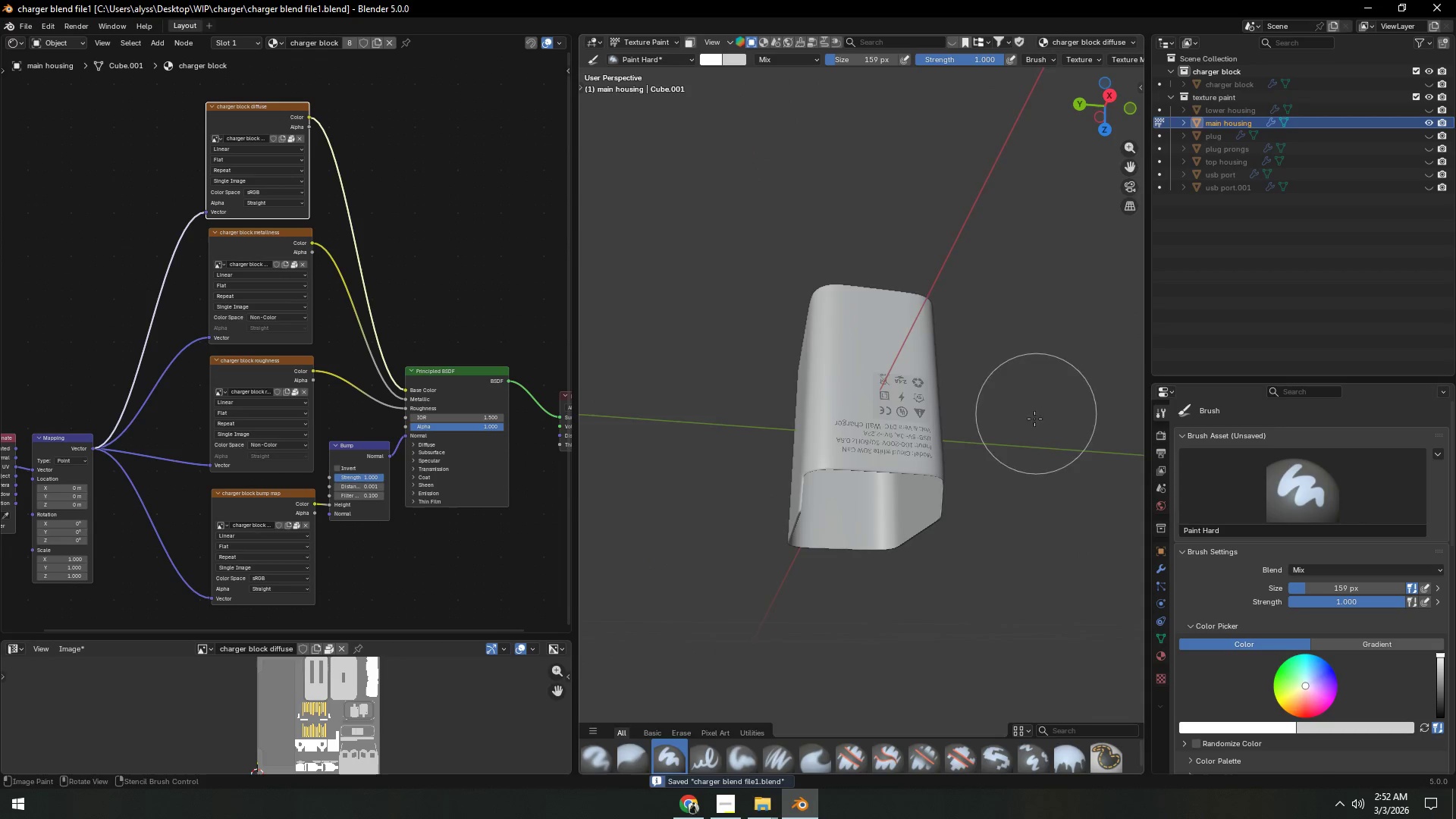 
scroll: coordinate [1010, 486], scroll_direction: down, amount: 1.0
 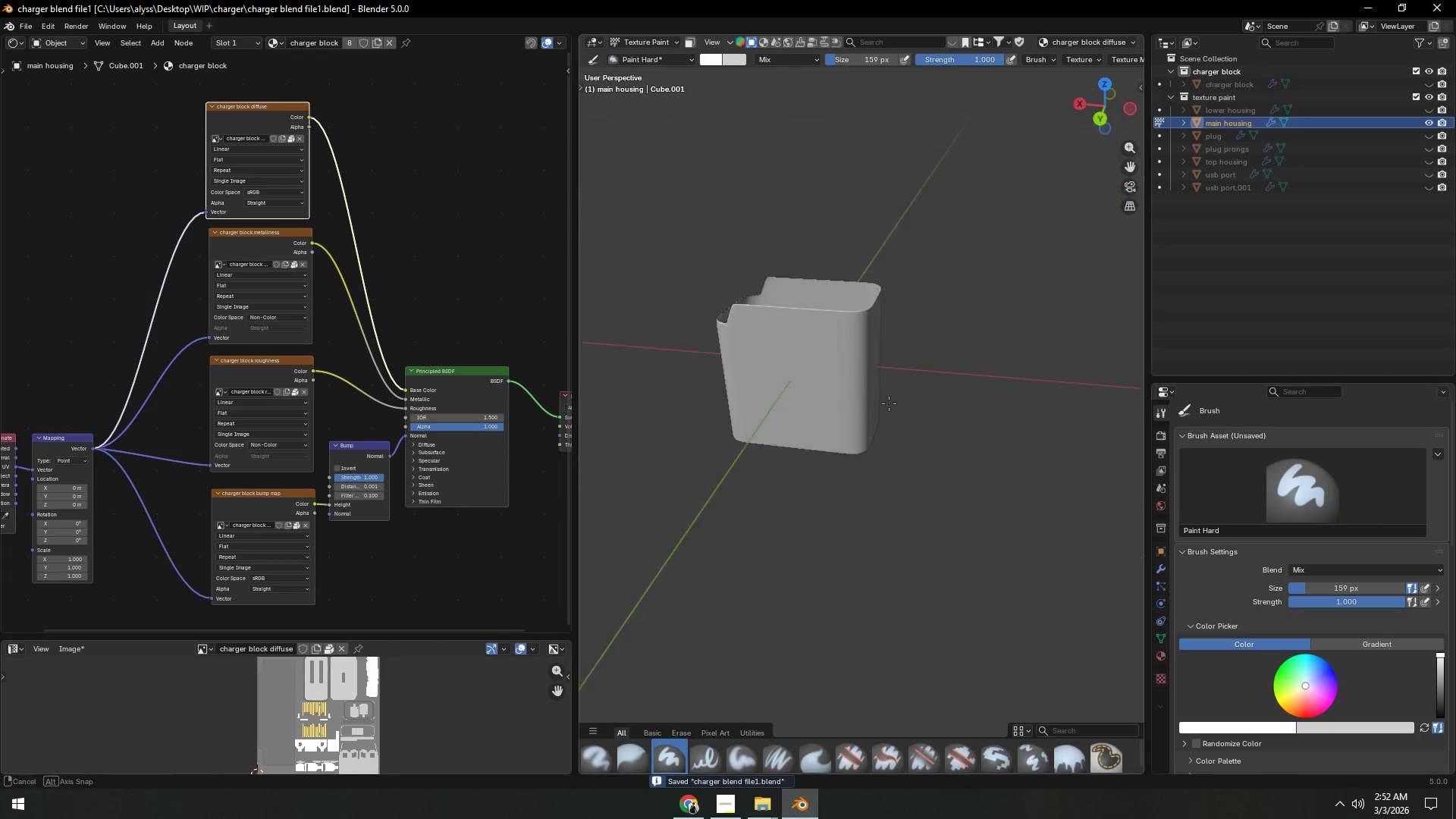 
scroll: coordinate [992, 392], scroll_direction: up, amount: 3.0
 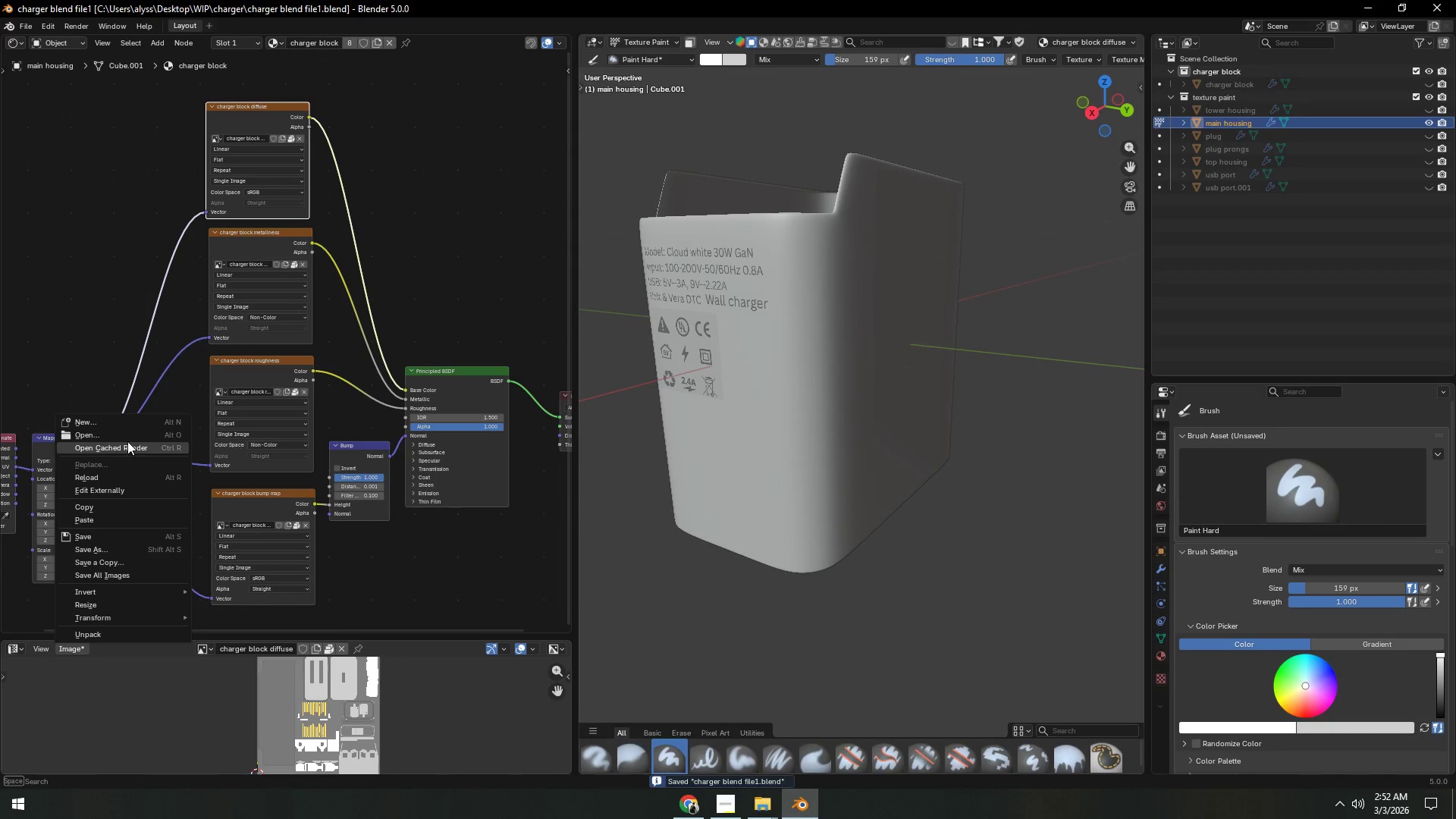 
left_click([112, 539])
 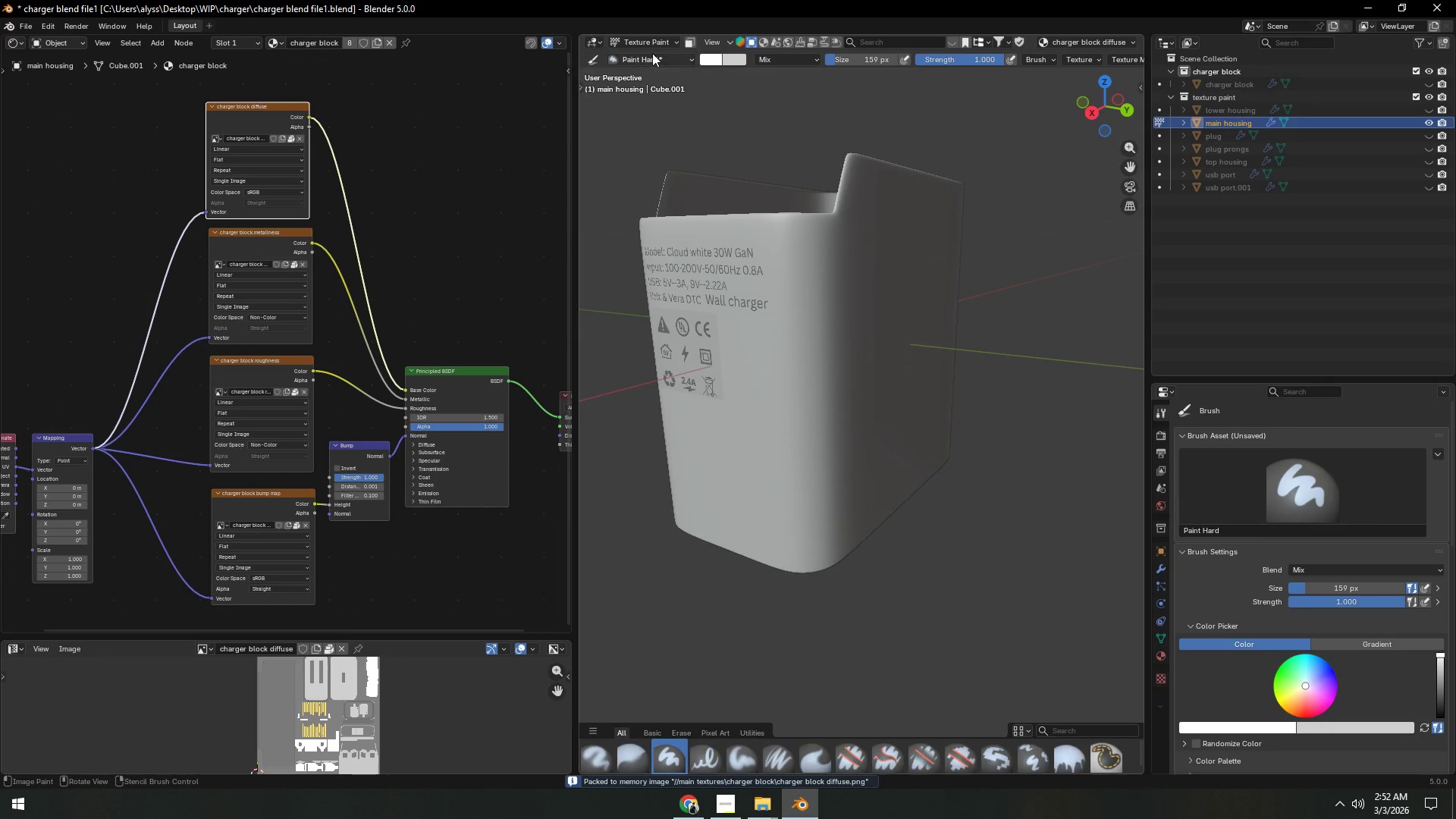 
double_click([658, 52])
 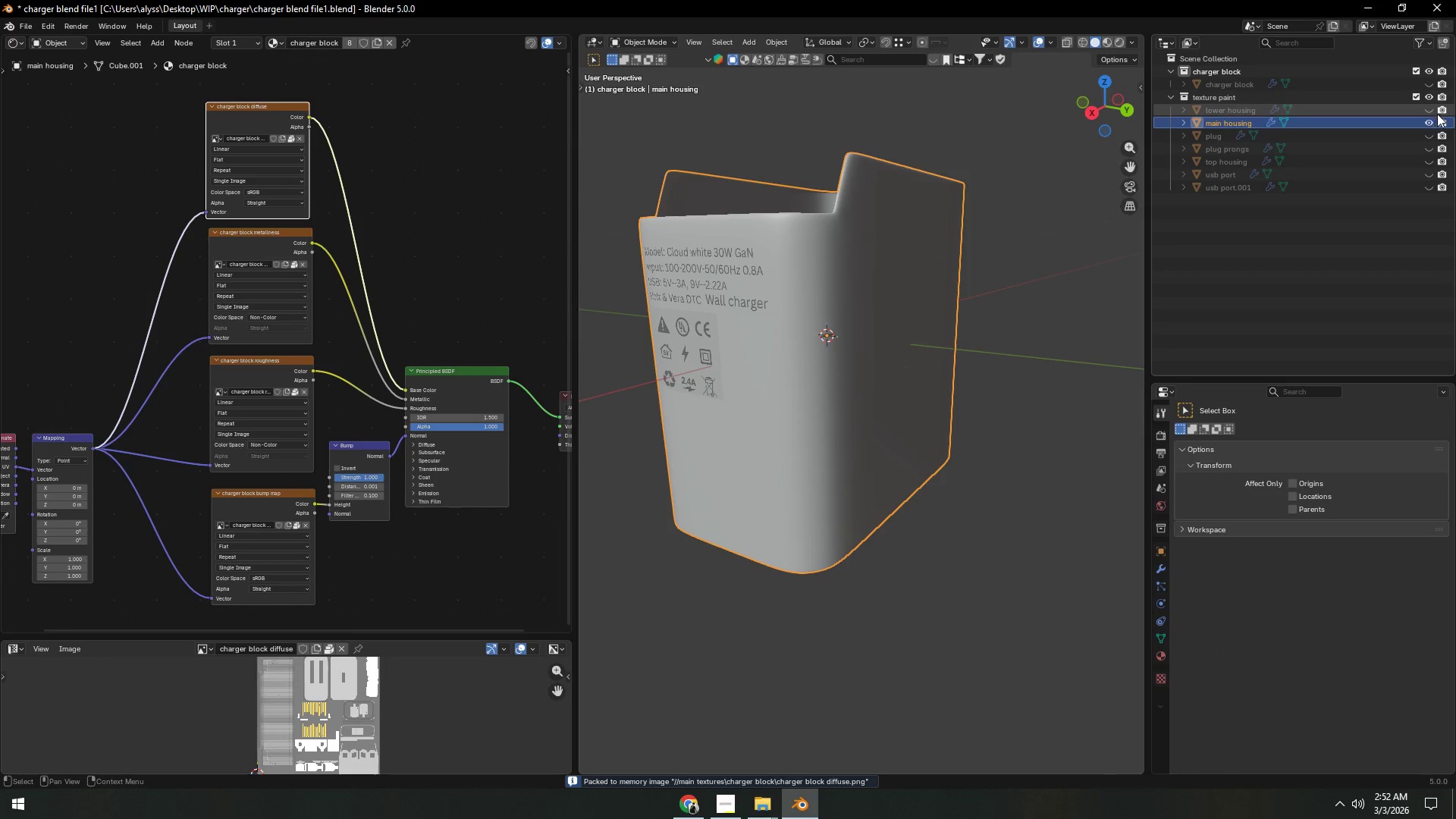 
left_click([1426, 120])
 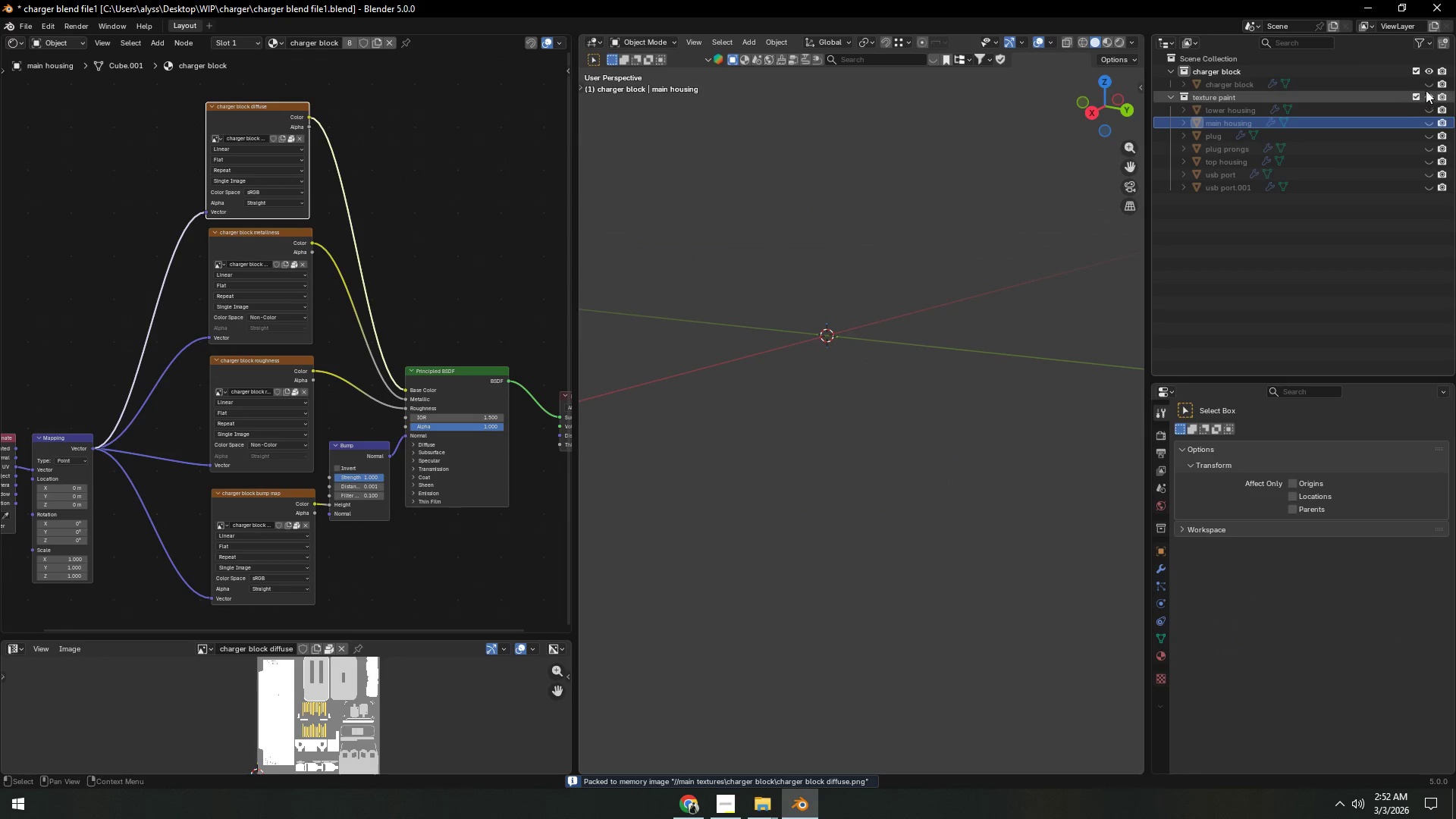 
left_click([1428, 83])
 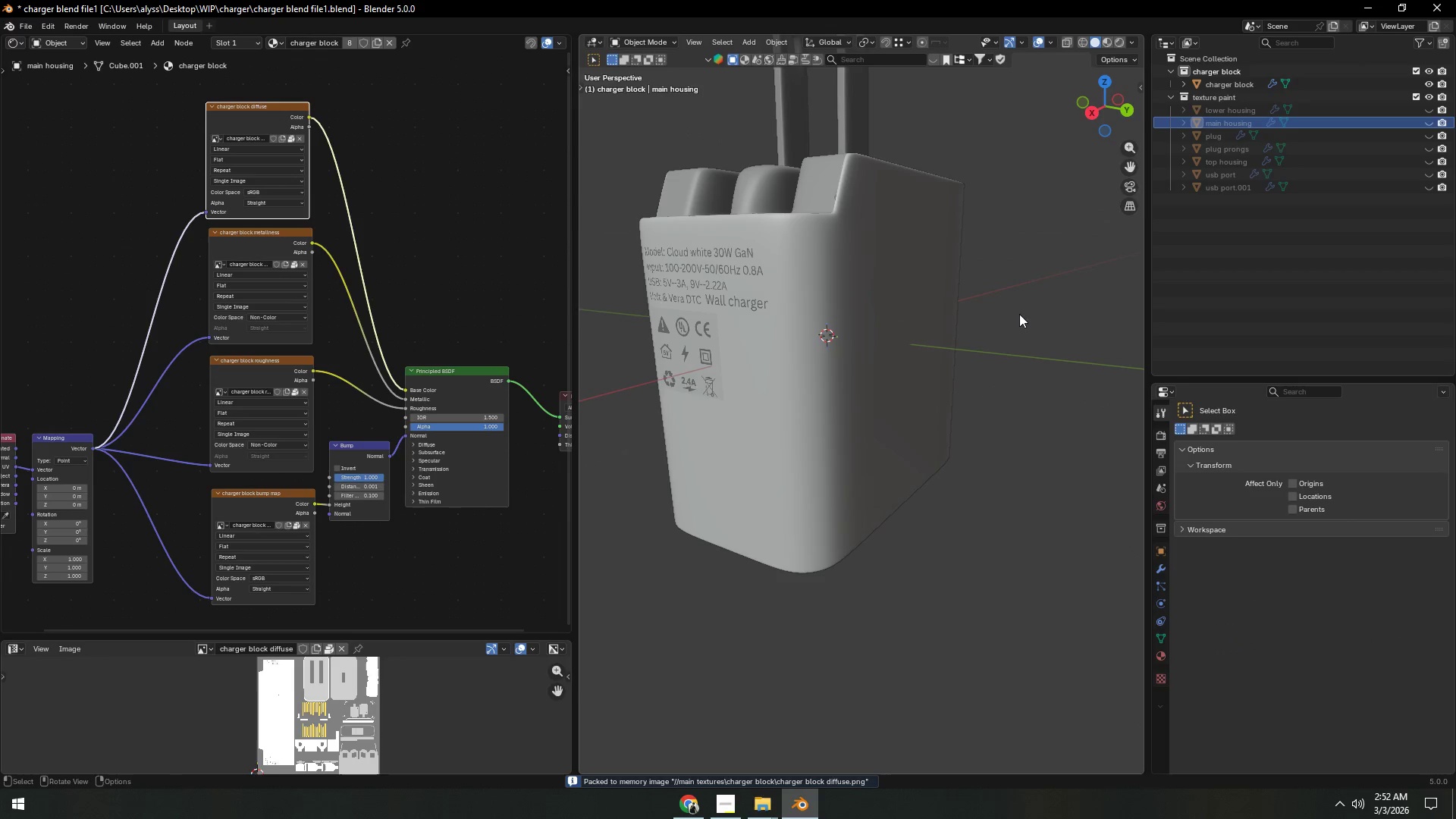 
left_click([1018, 320])
 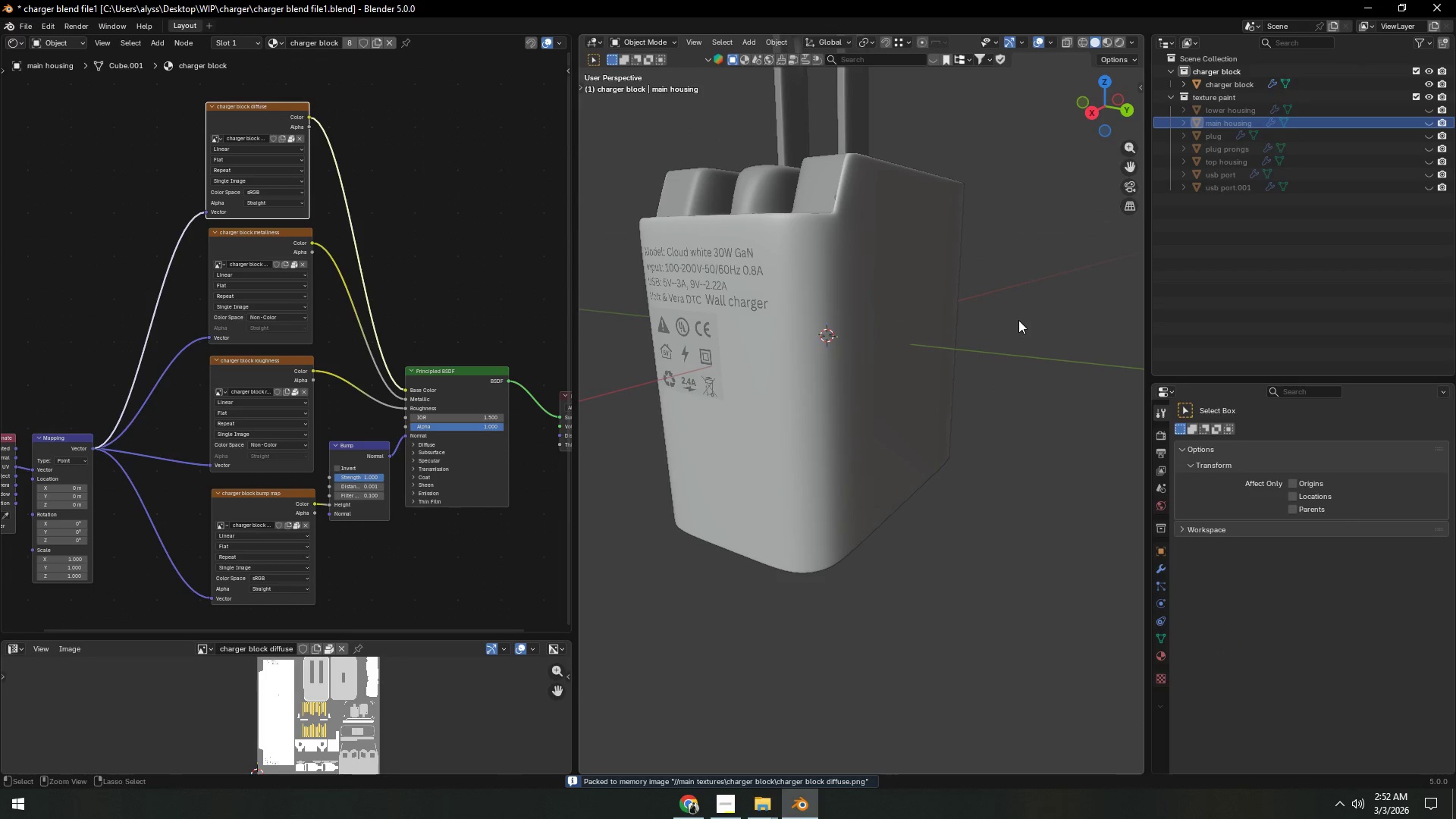 
key(Control+ControlLeft)
 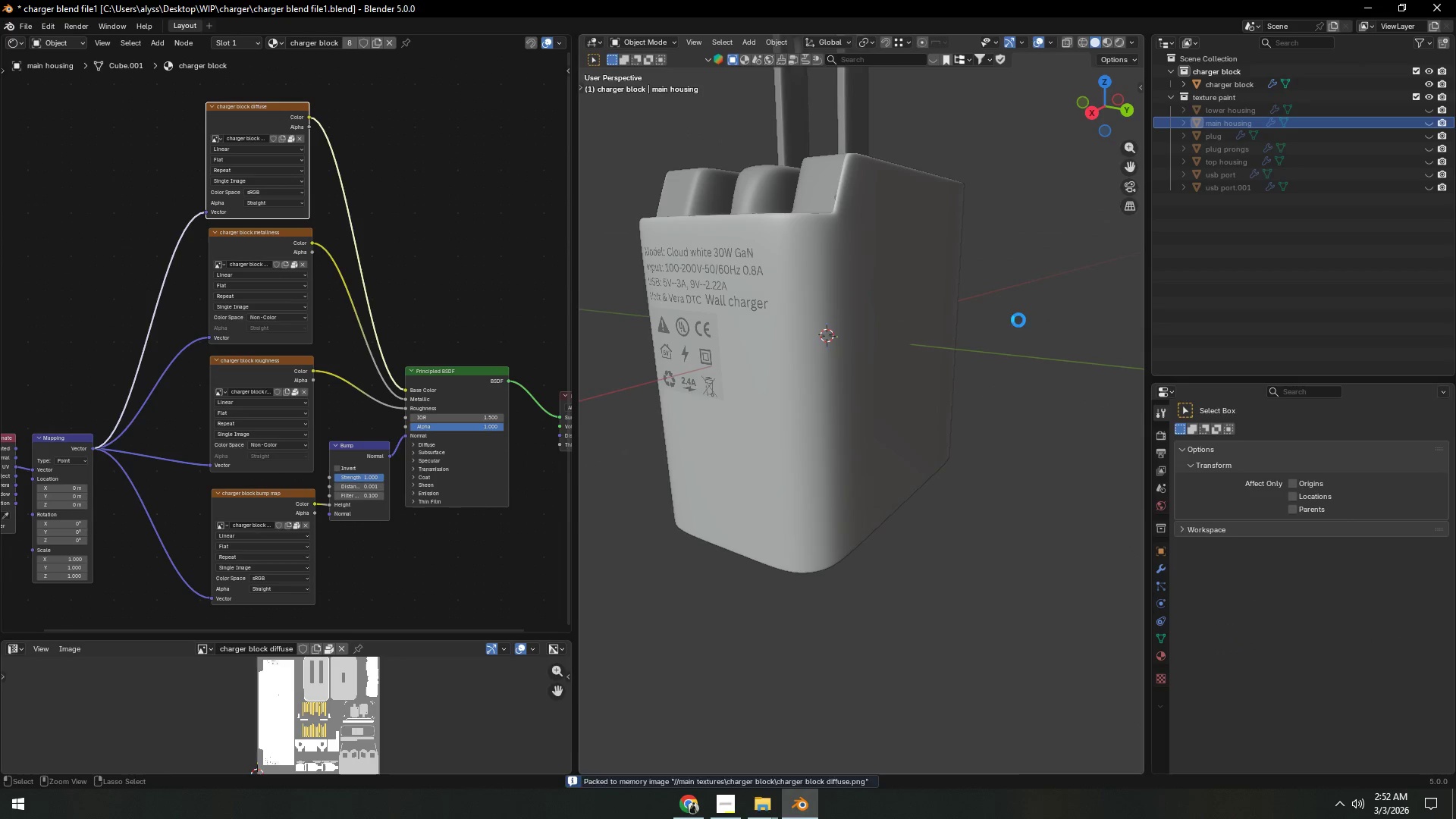 
key(Control+S)
 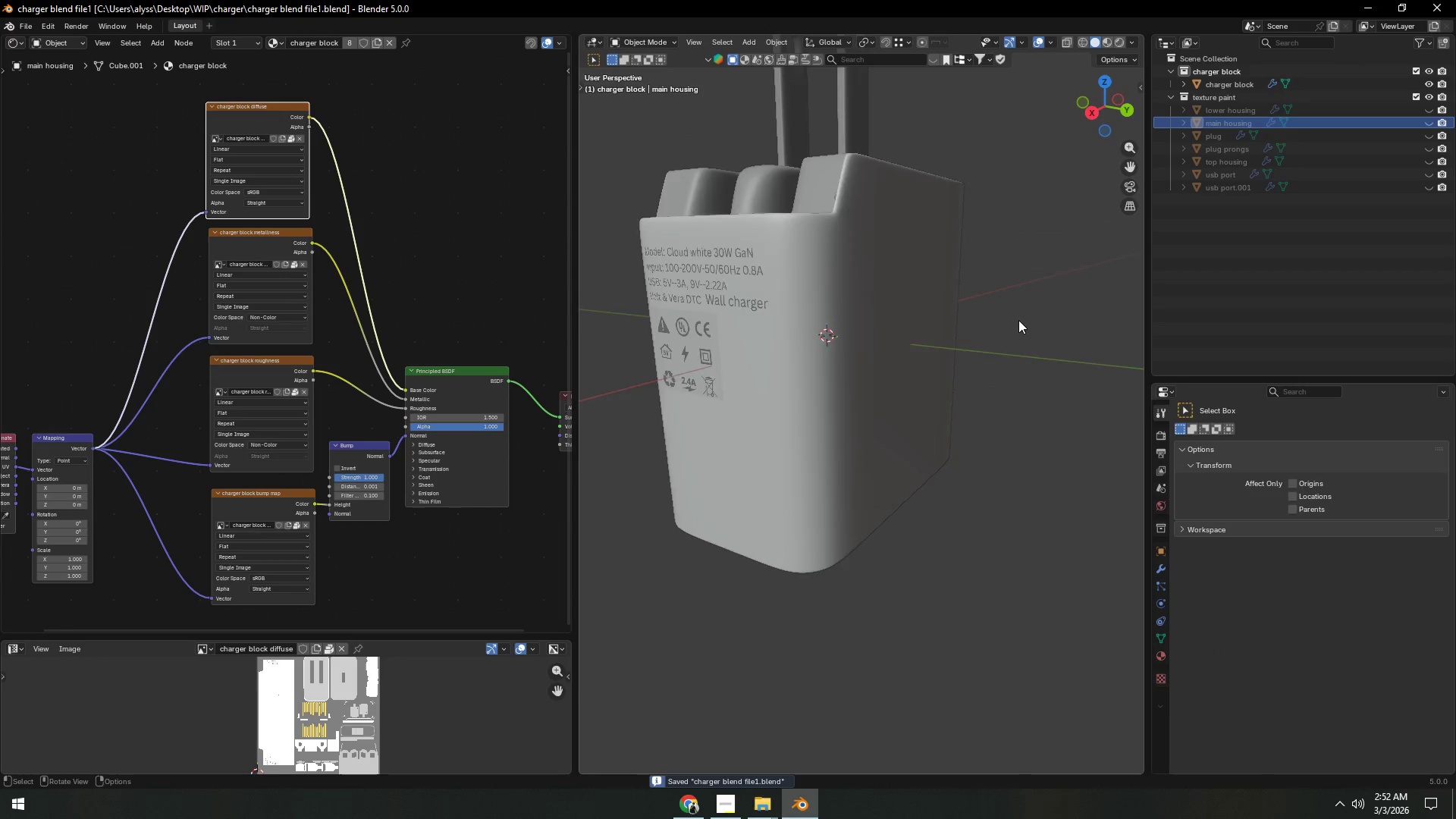 
scroll: coordinate [1018, 321], scroll_direction: down, amount: 3.0
 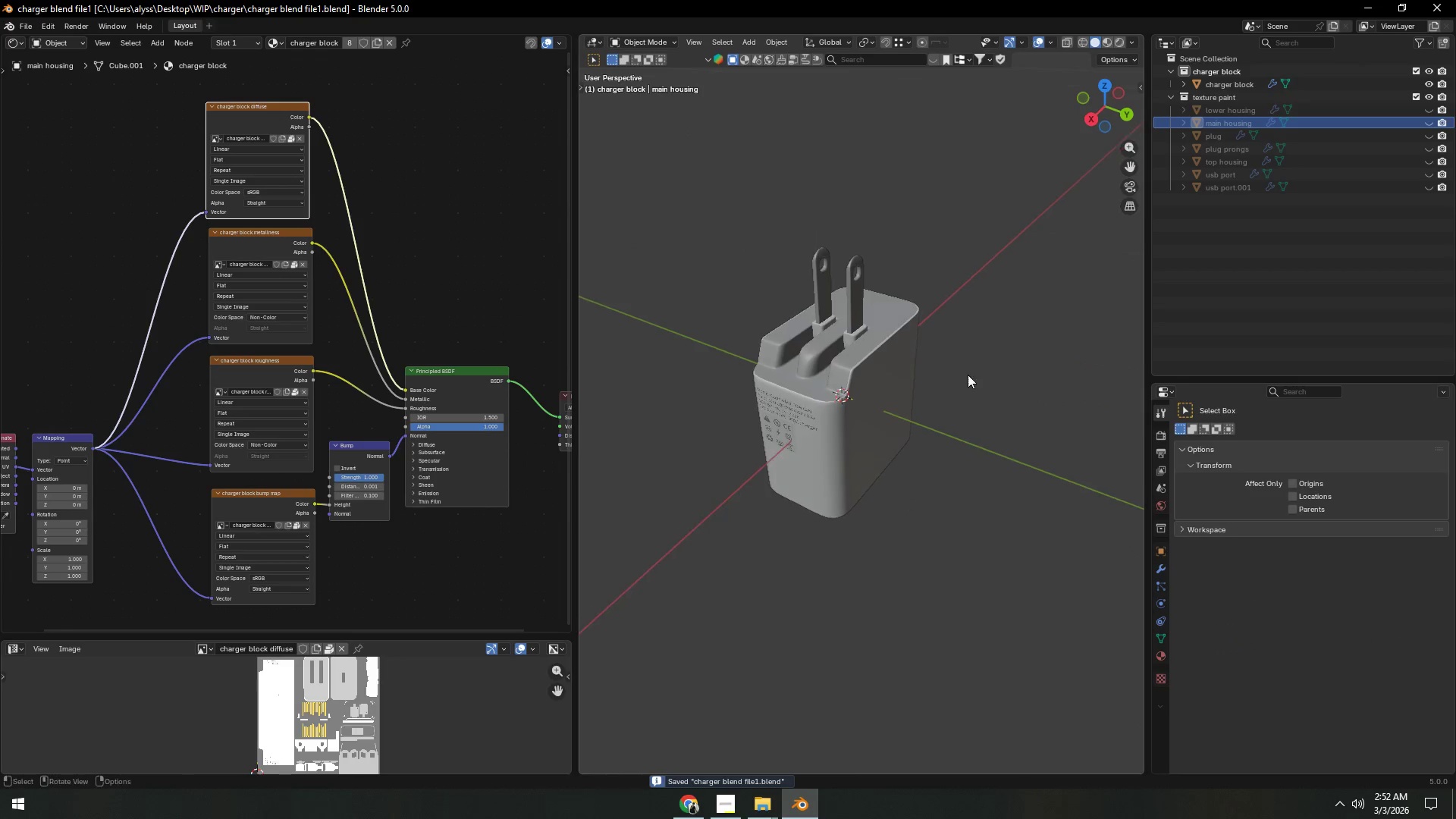 
left_click([858, 403])
 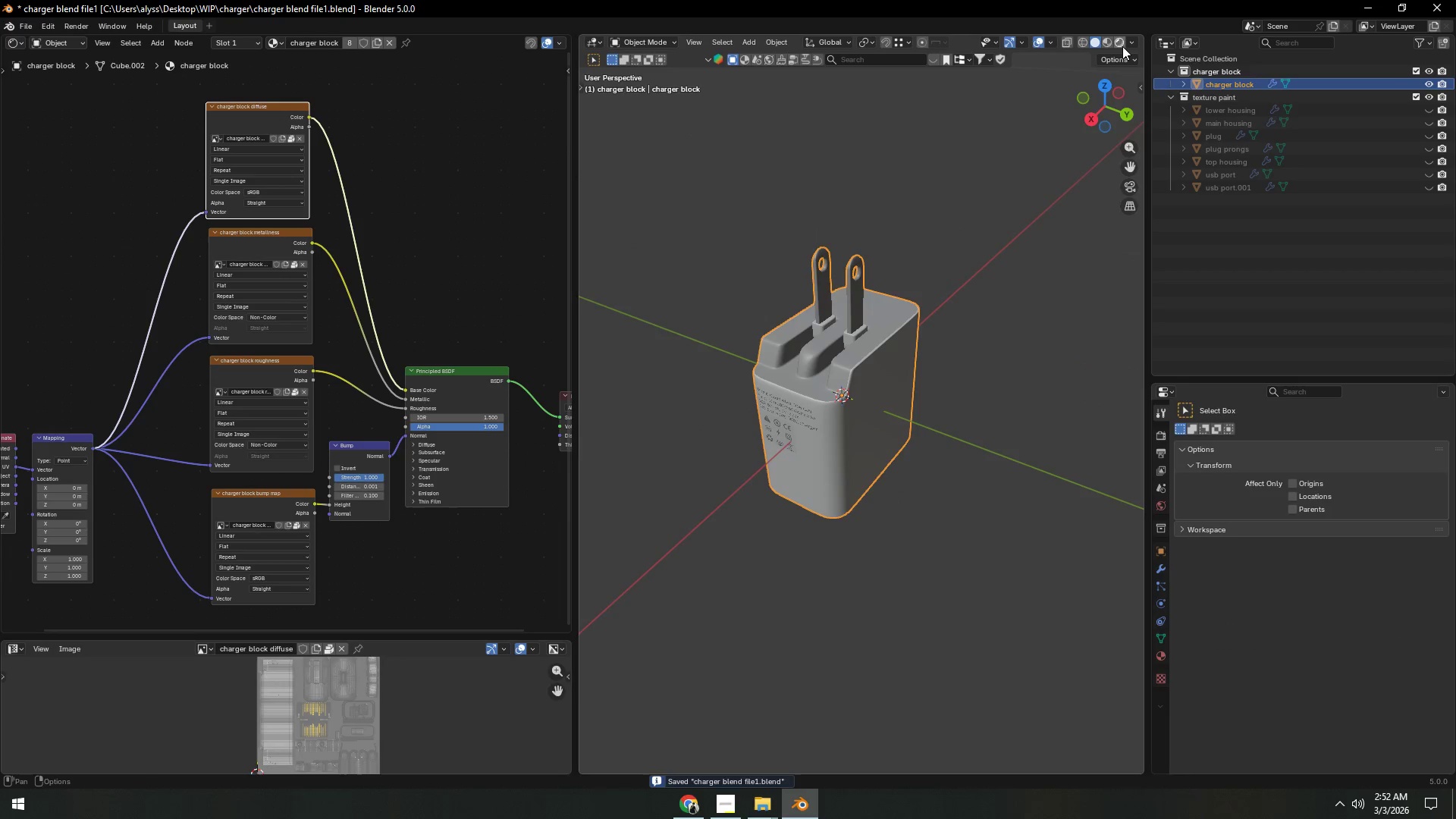 
left_click([1107, 46])
 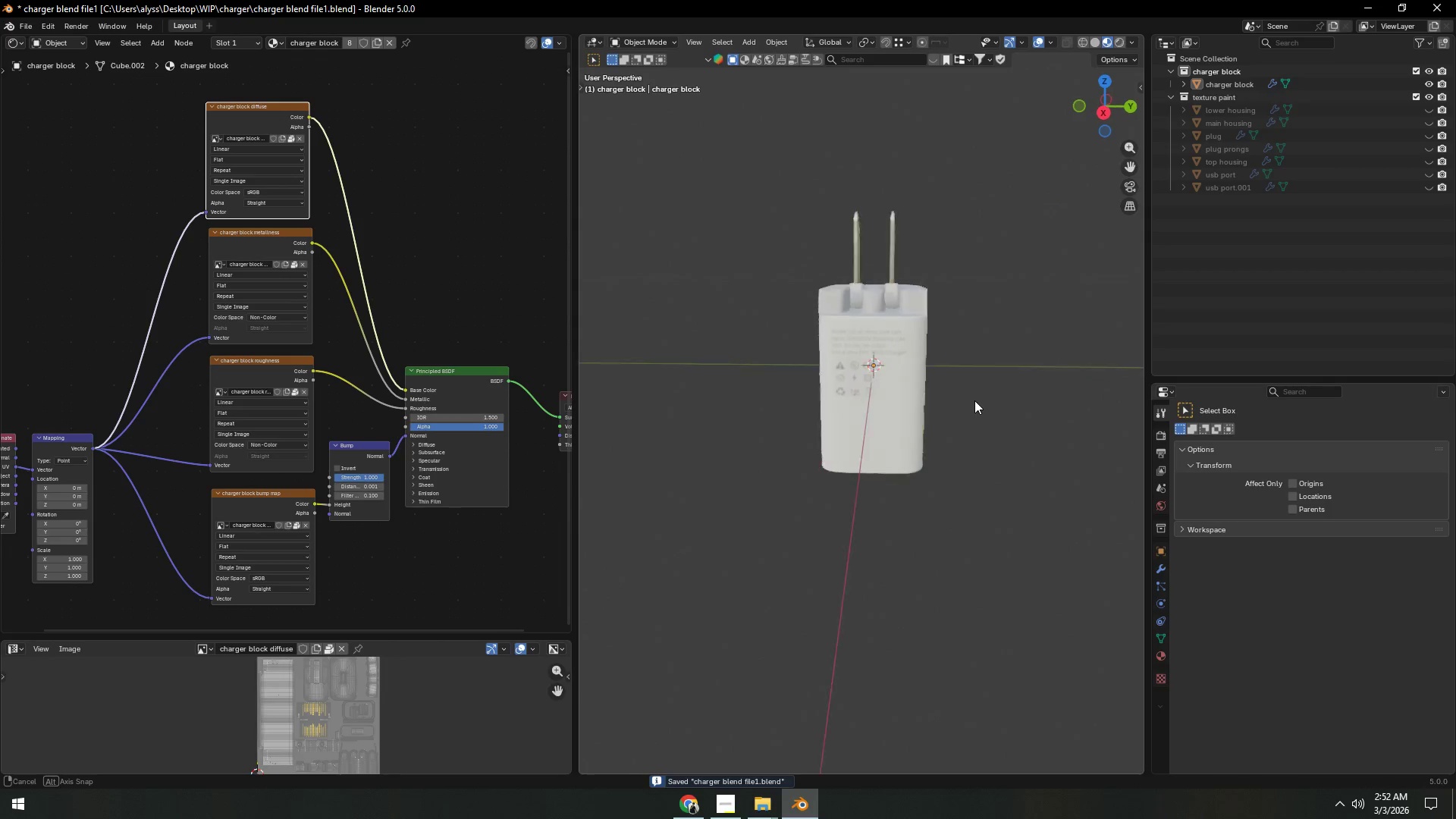 
scroll: coordinate [946, 424], scroll_direction: up, amount: 1.0
 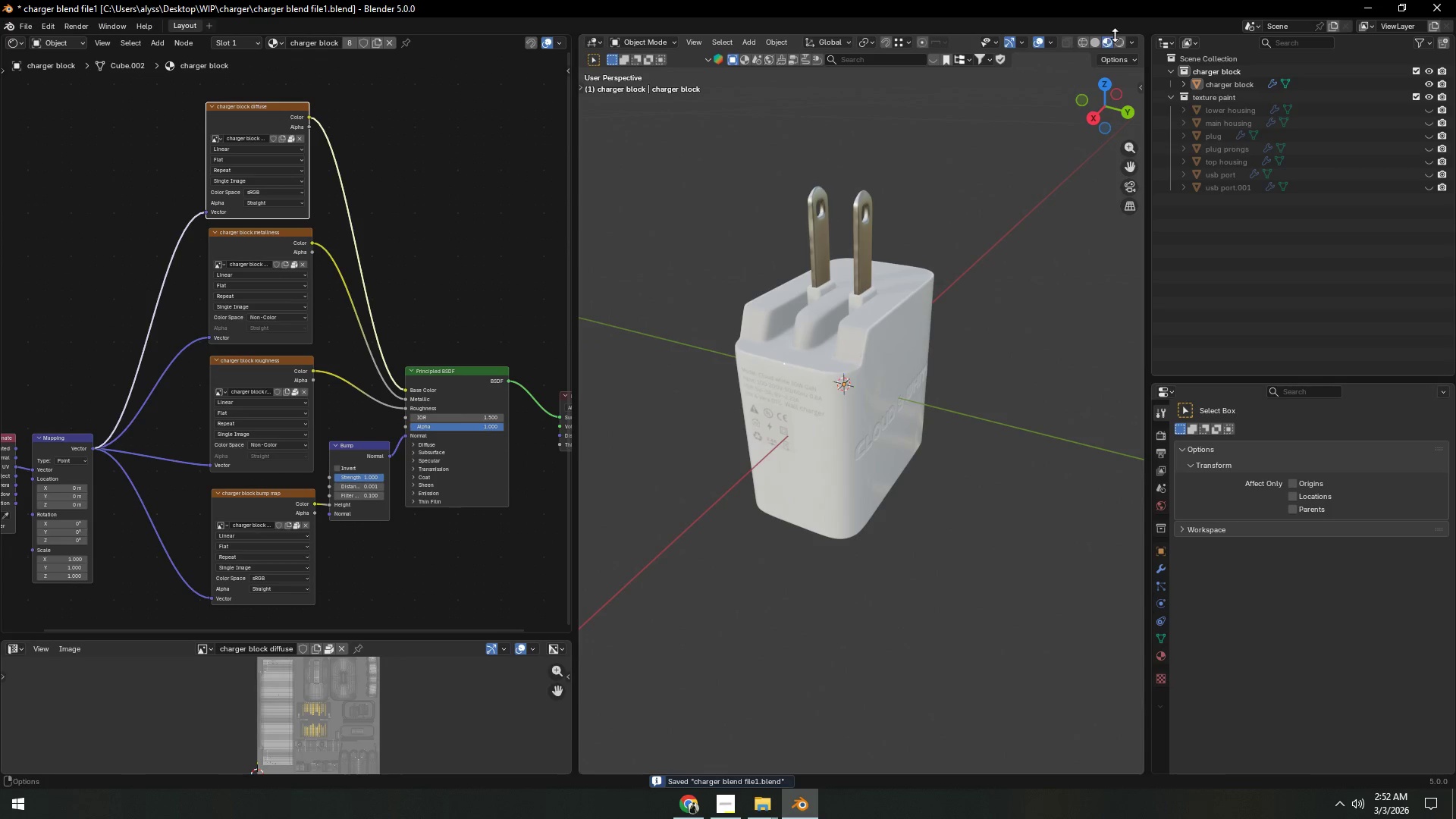 
left_click([1122, 44])
 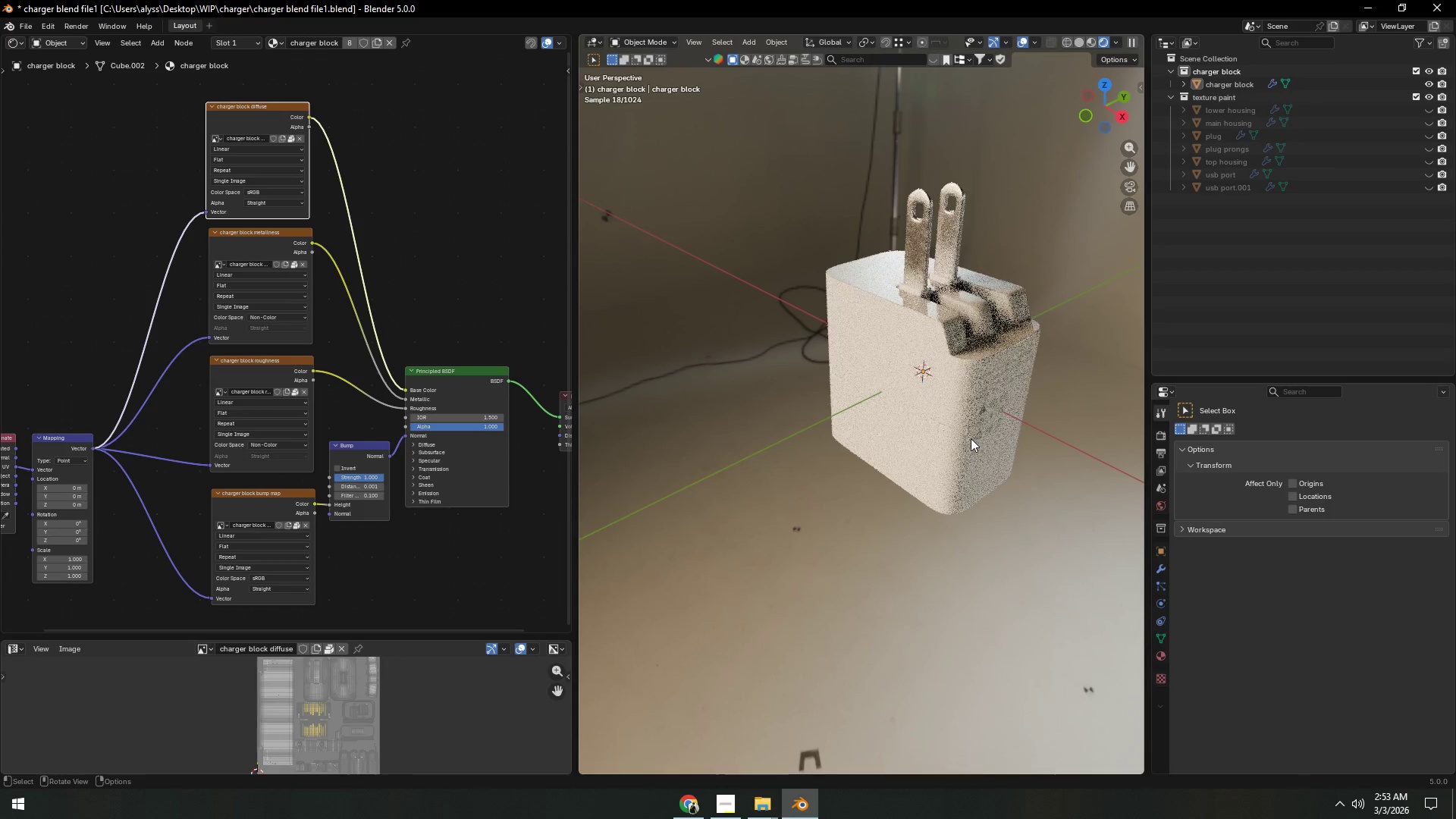 
wait(23.95)
 